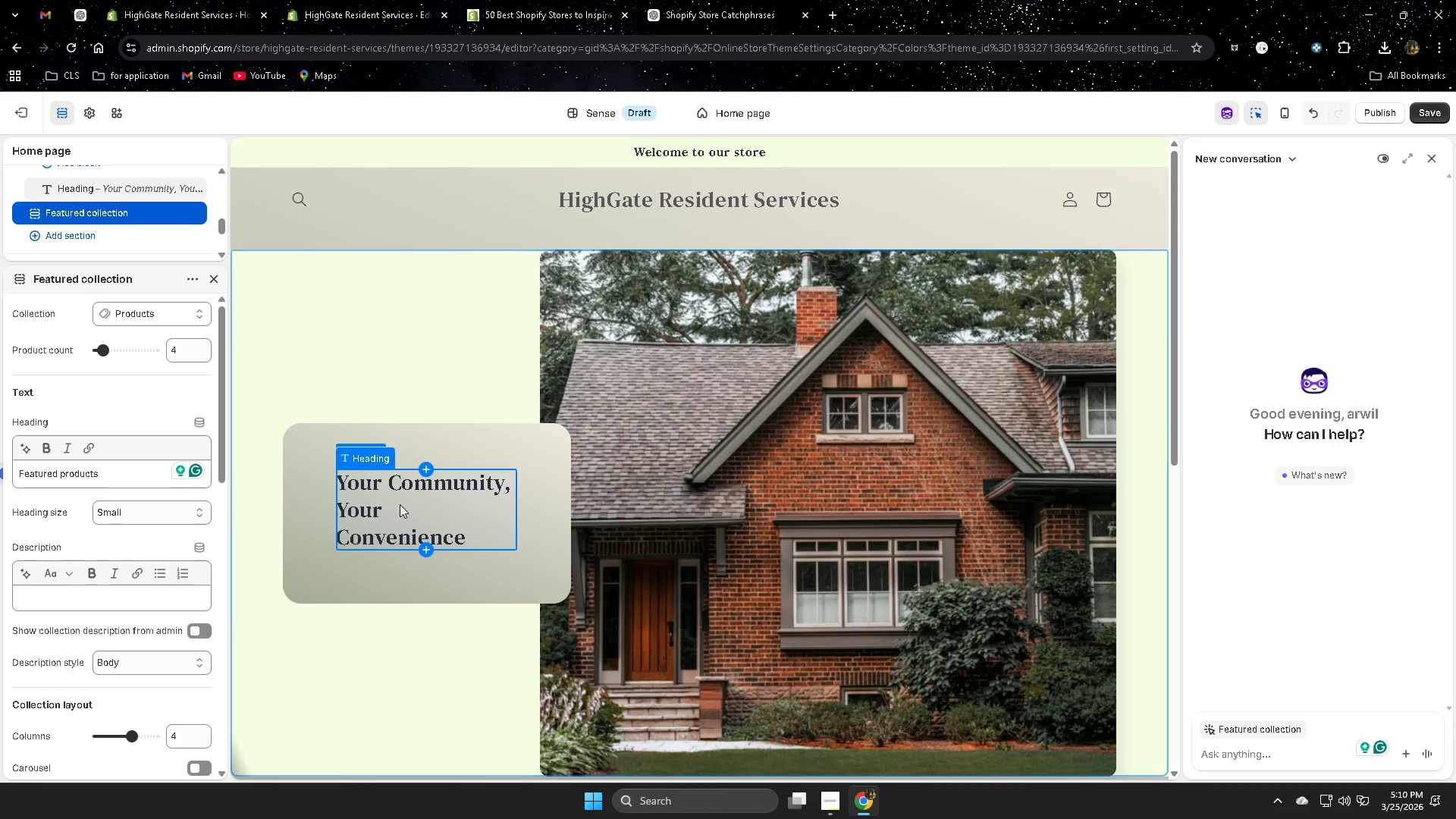 
left_click([400, 504])
 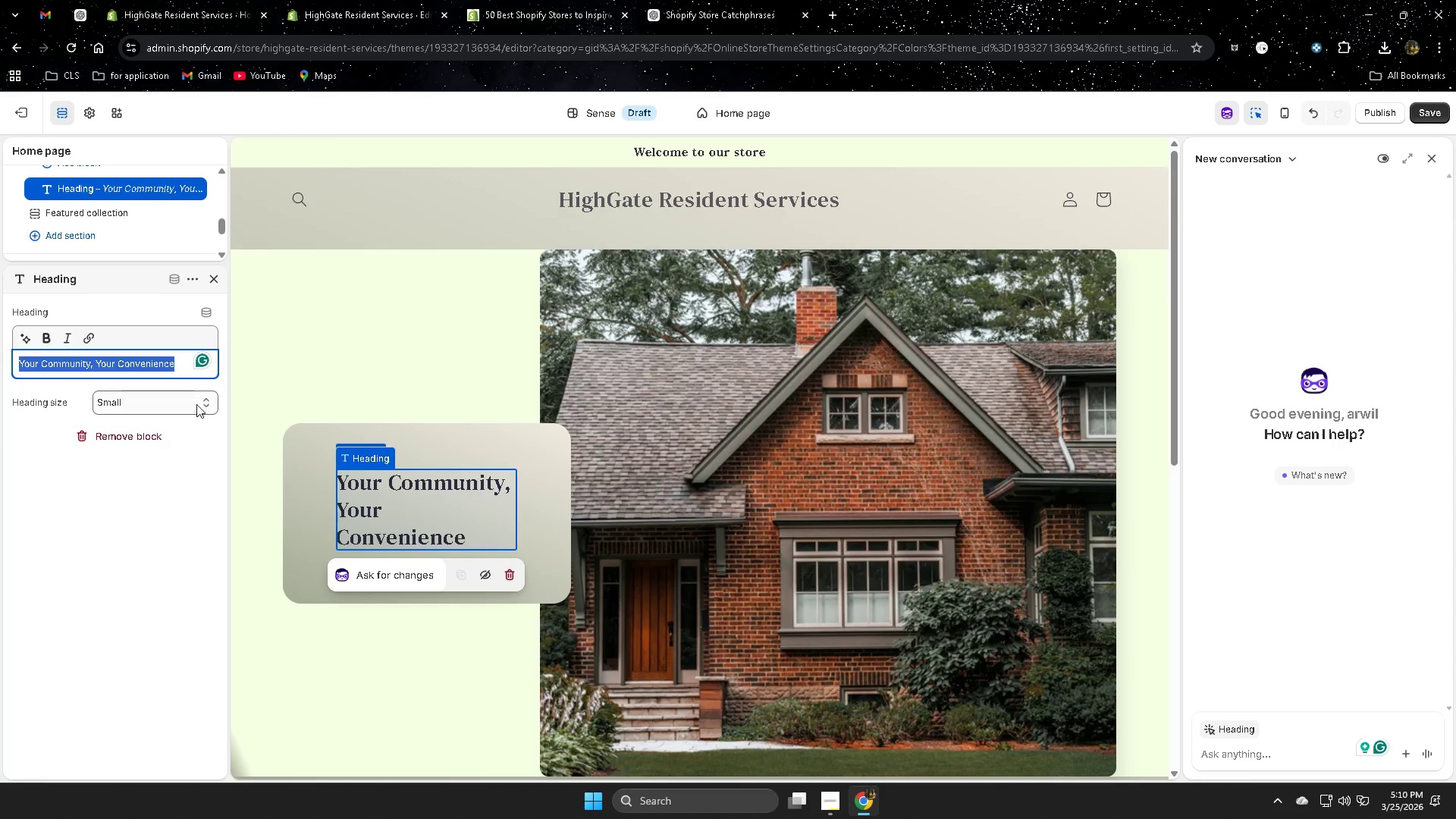 
key(Control+ControlLeft)
 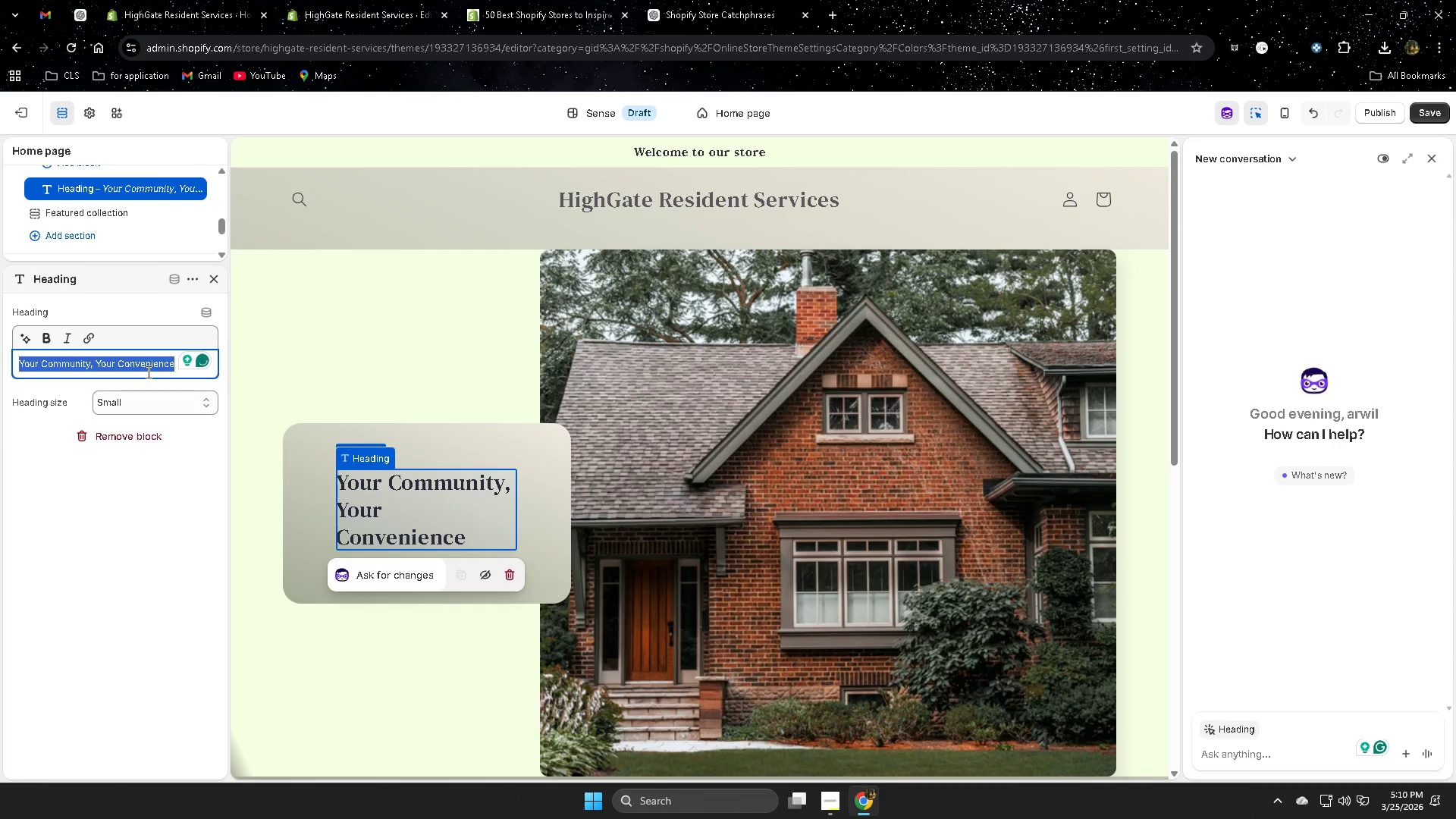 
key(Backspace)
 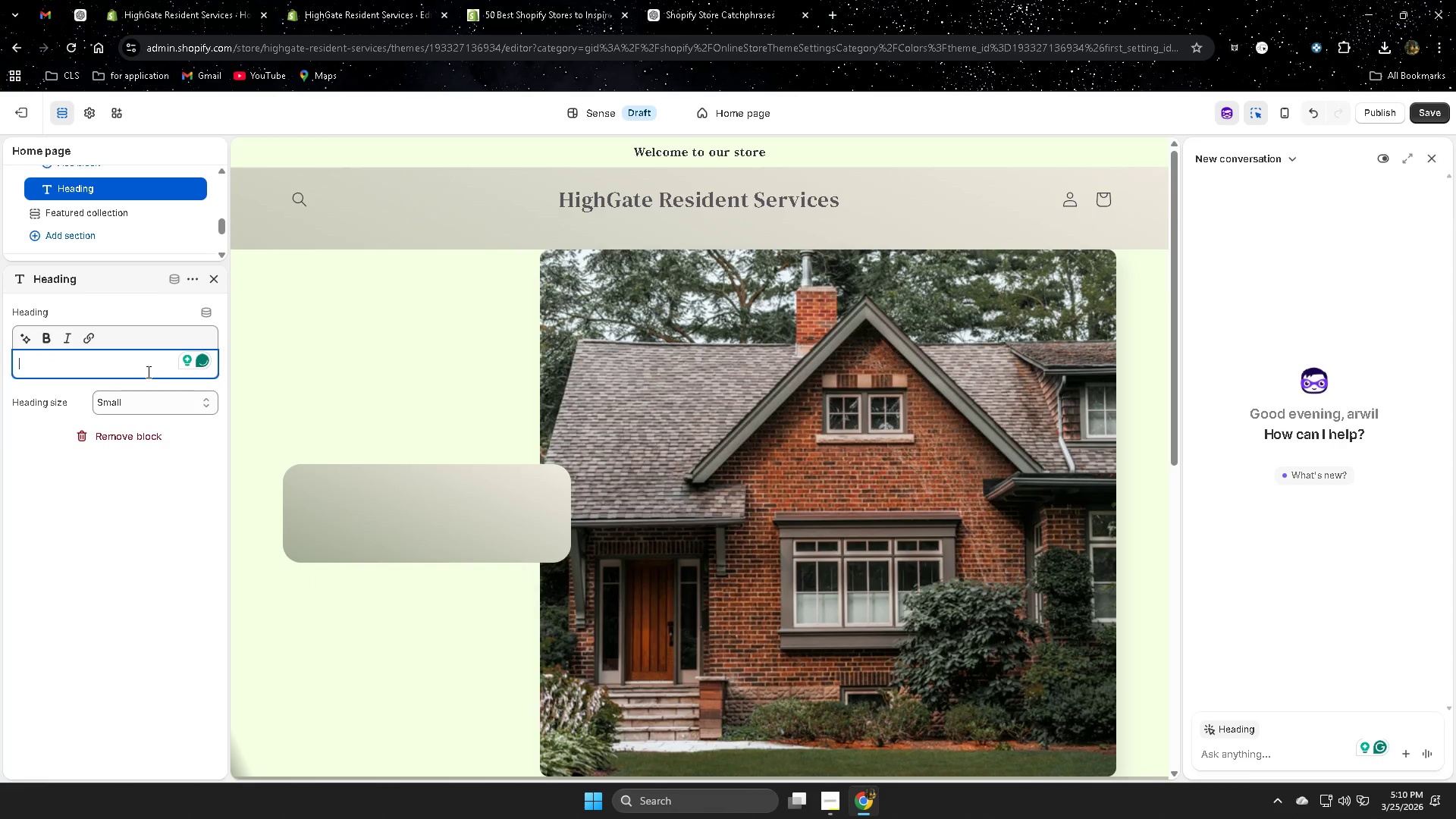 
key(Control+ControlLeft)
 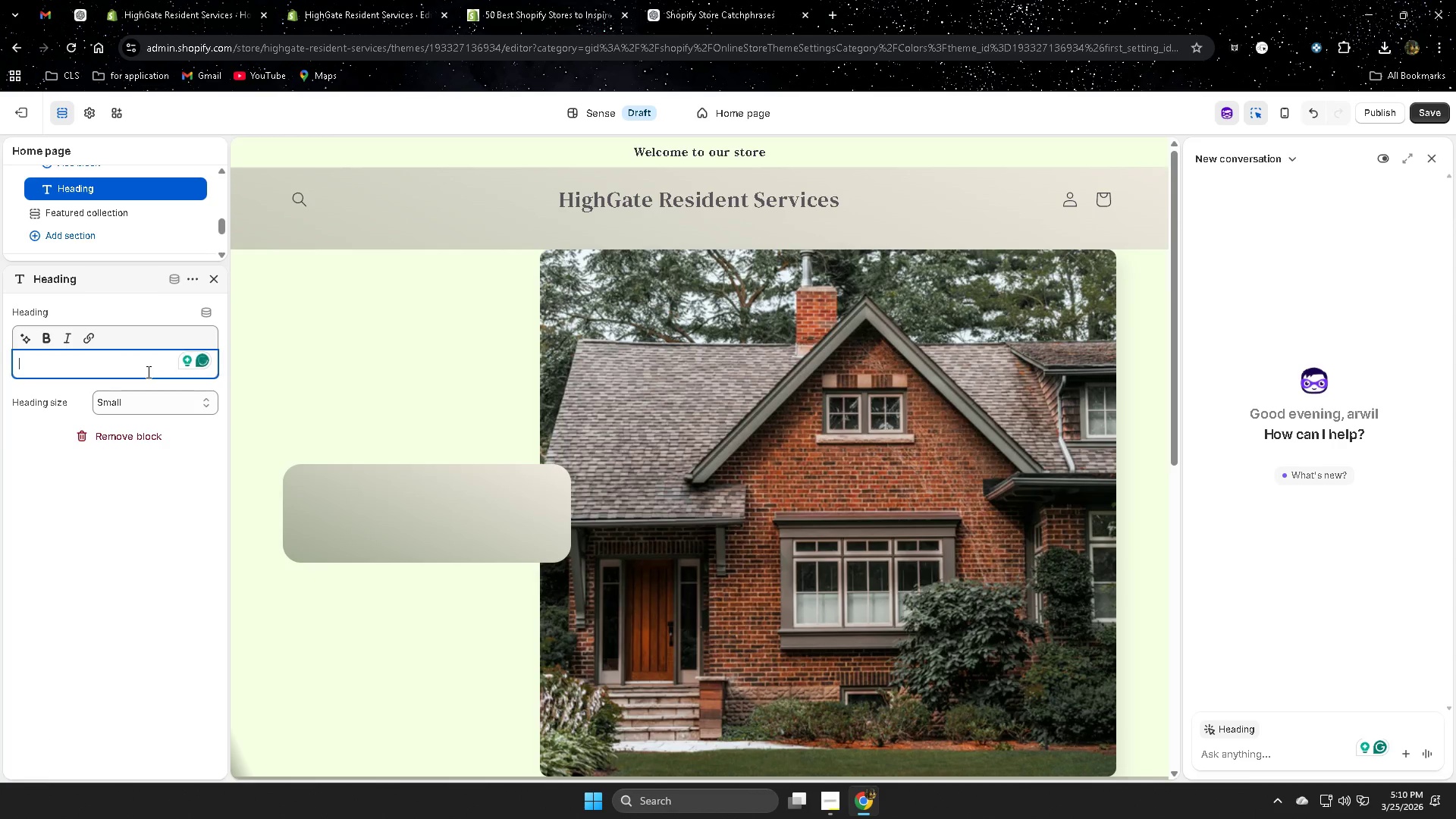 
key(Control+V)
 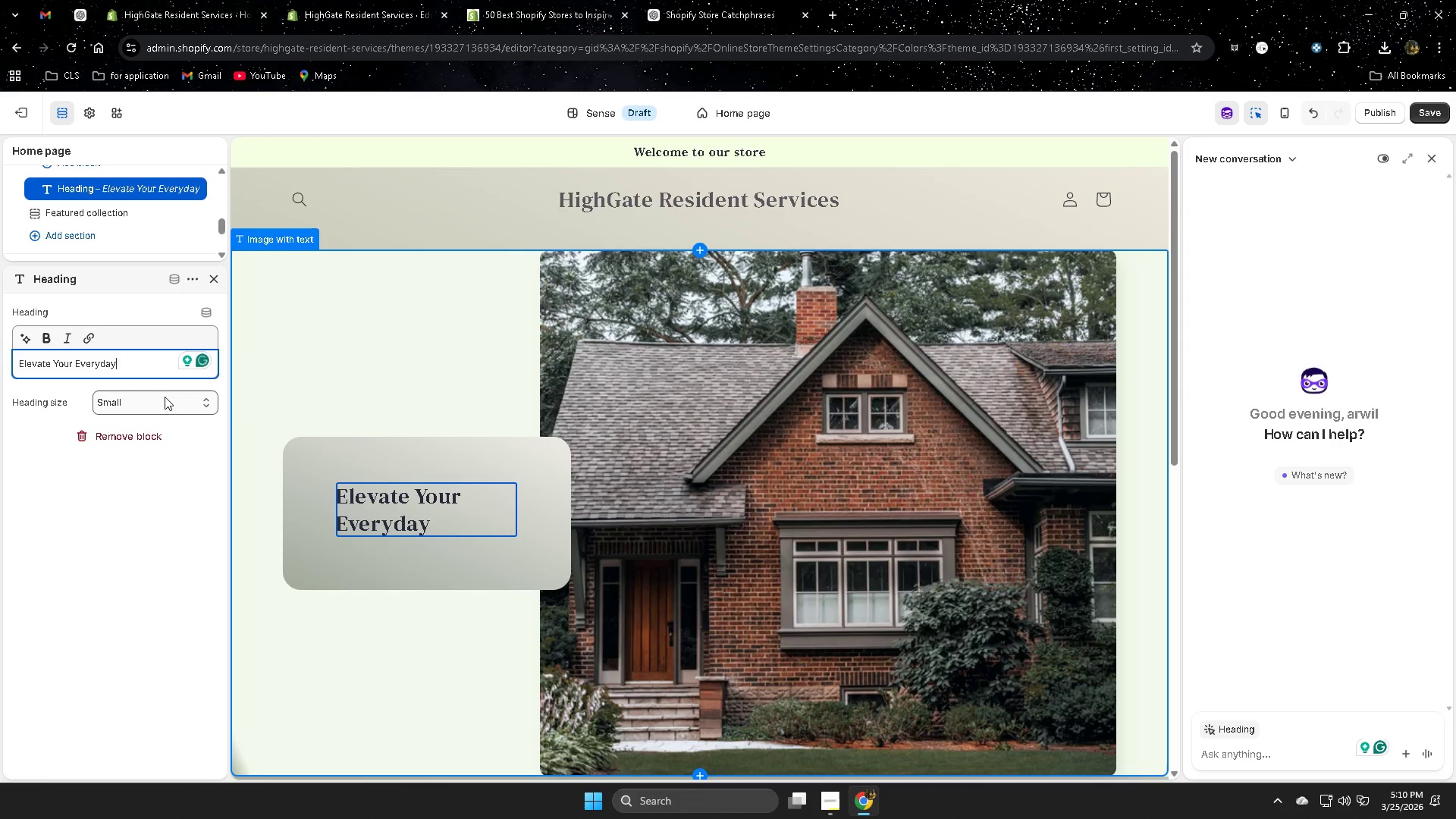 
wait(6.2)
 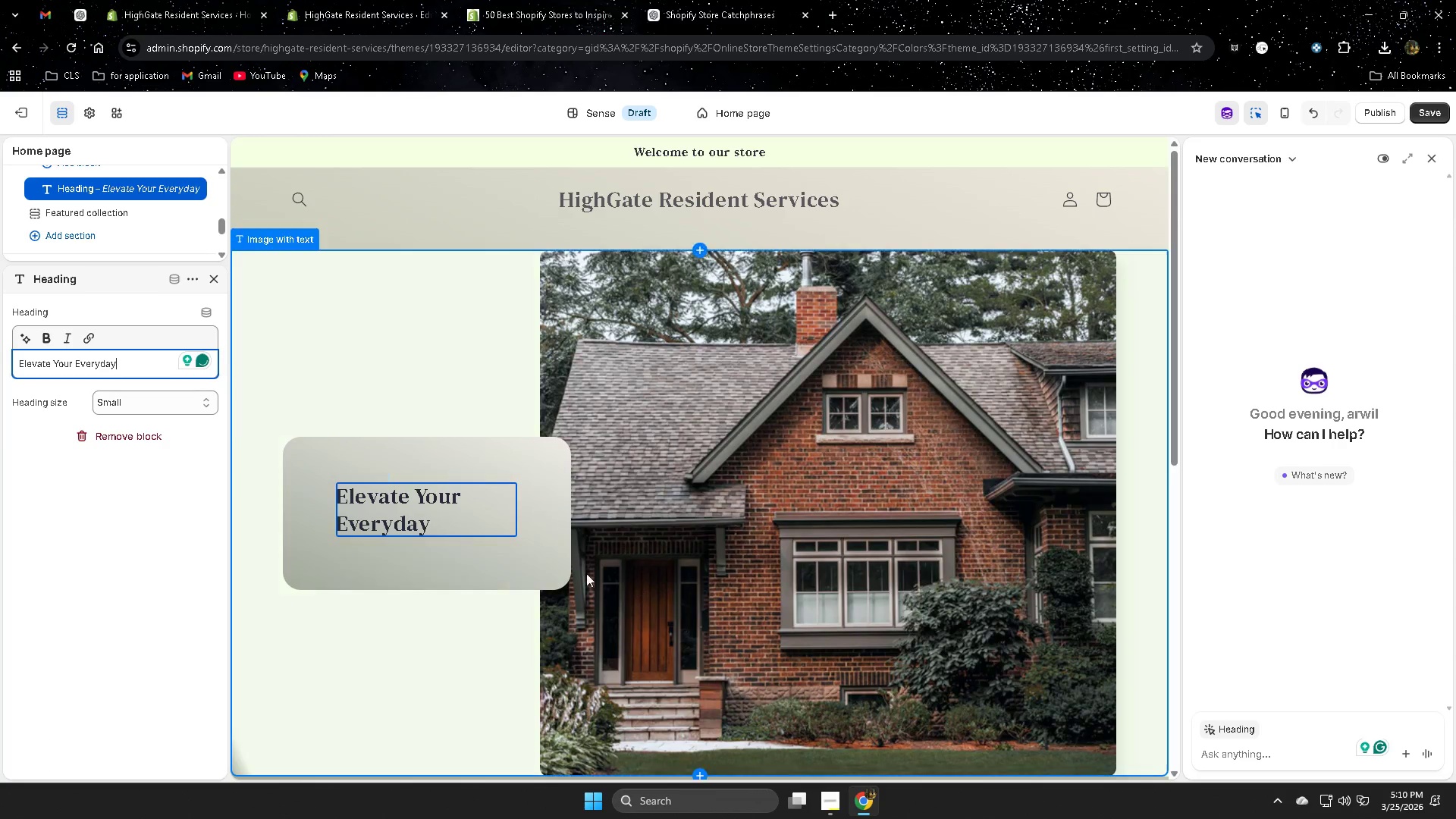 
left_click([150, 410])
 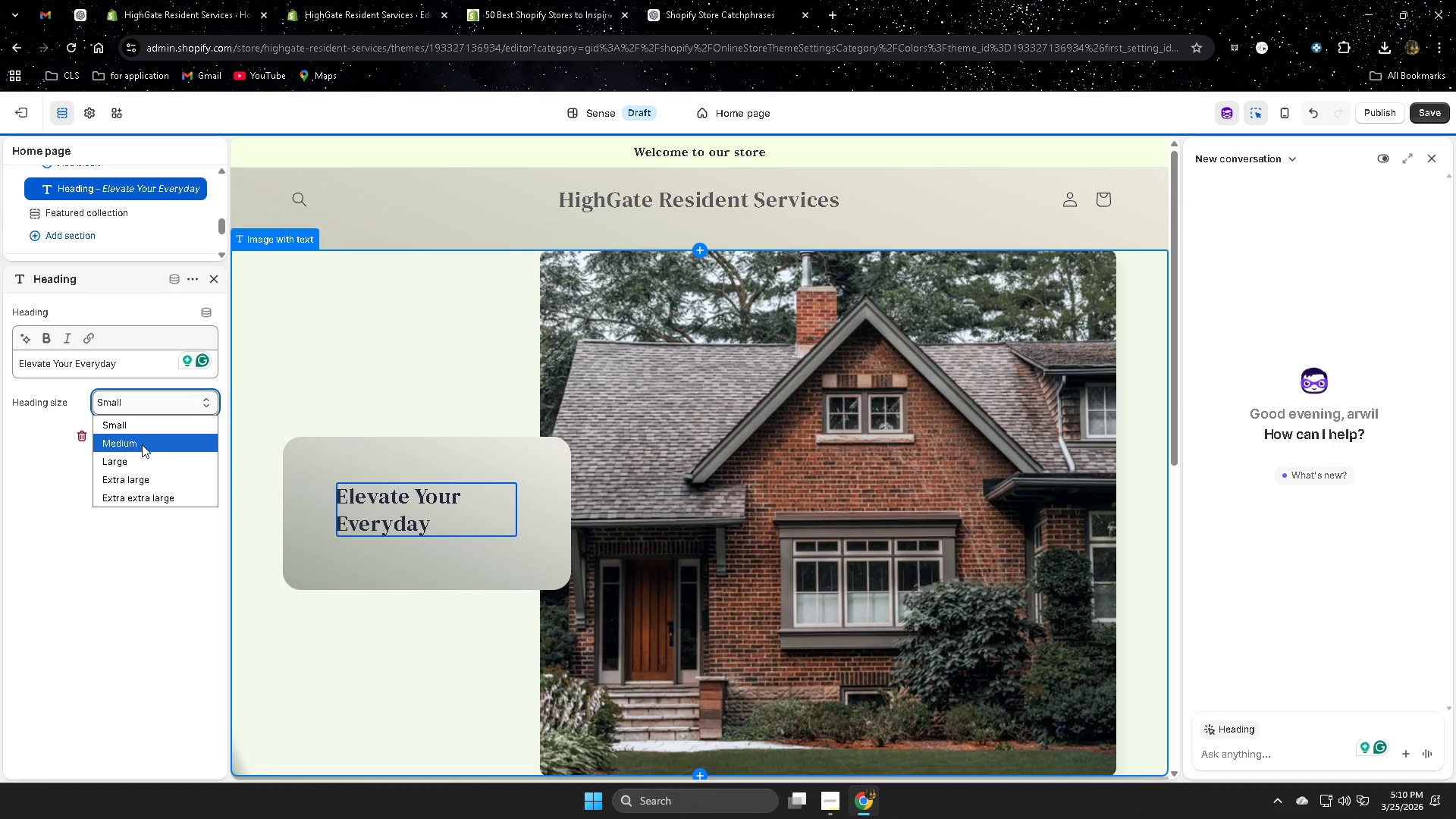 
left_click([142, 444])
 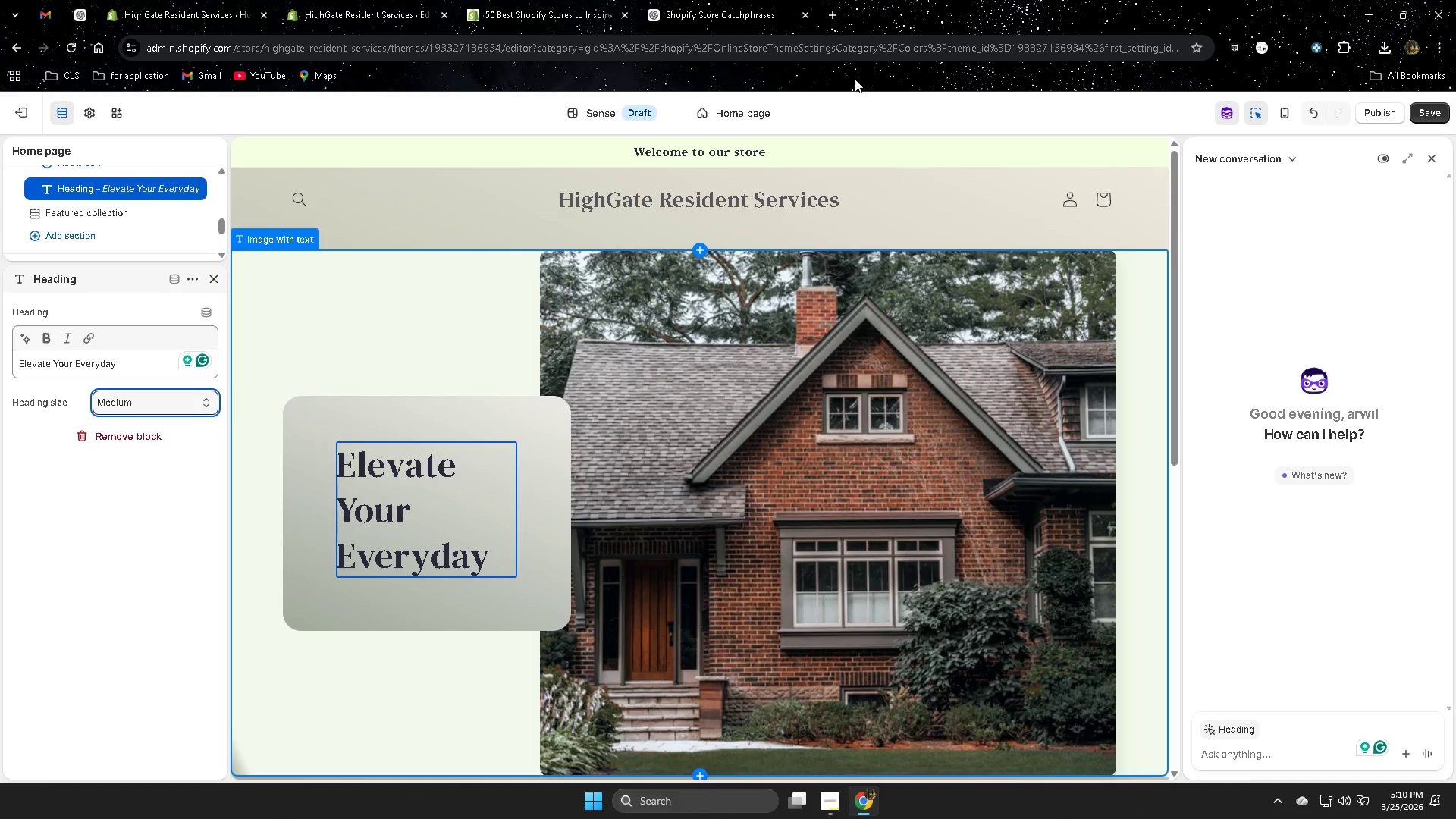 
left_click([1078, 0])
 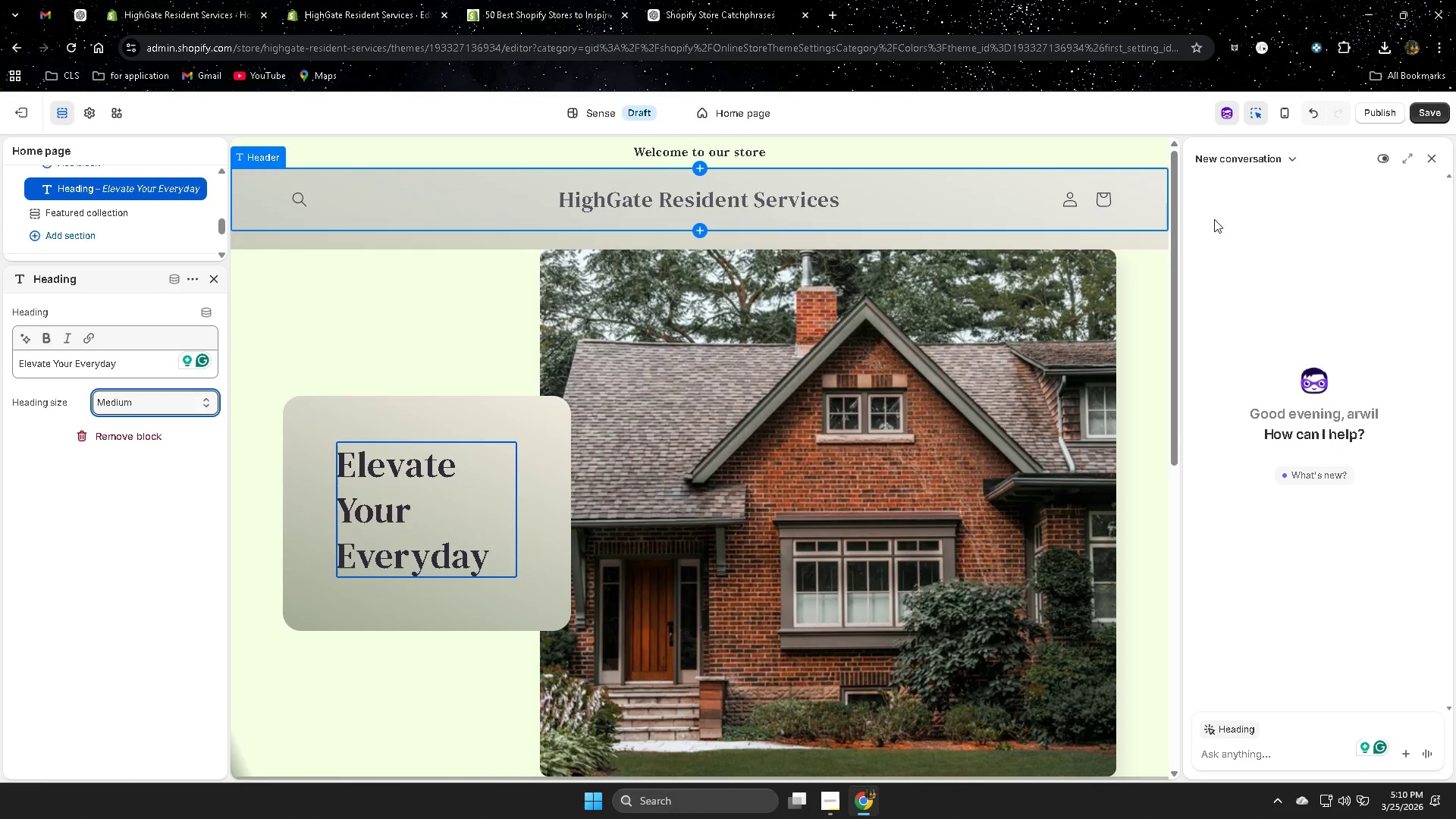 
left_click([1056, 120])
 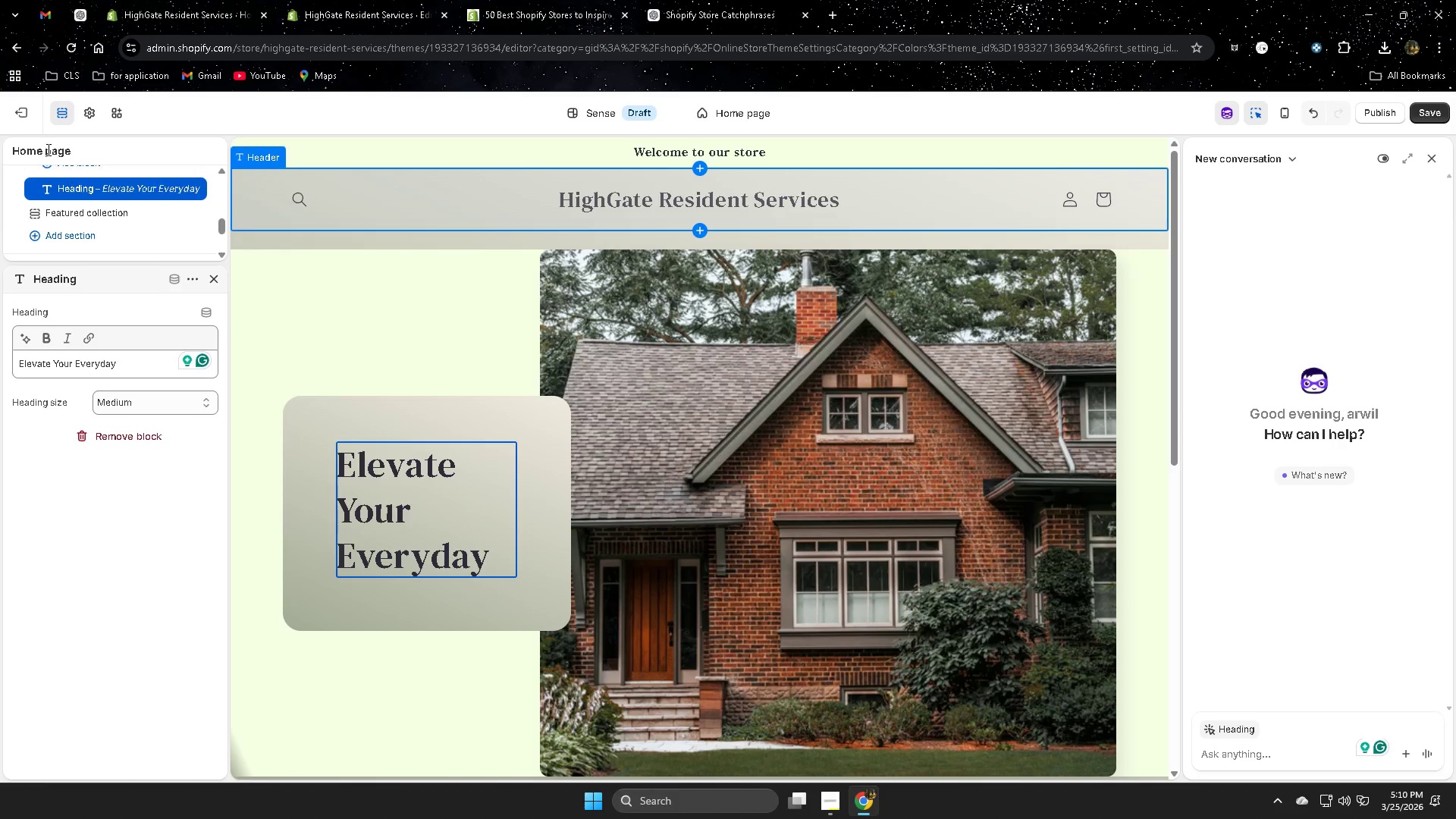 
left_click([388, 327])
 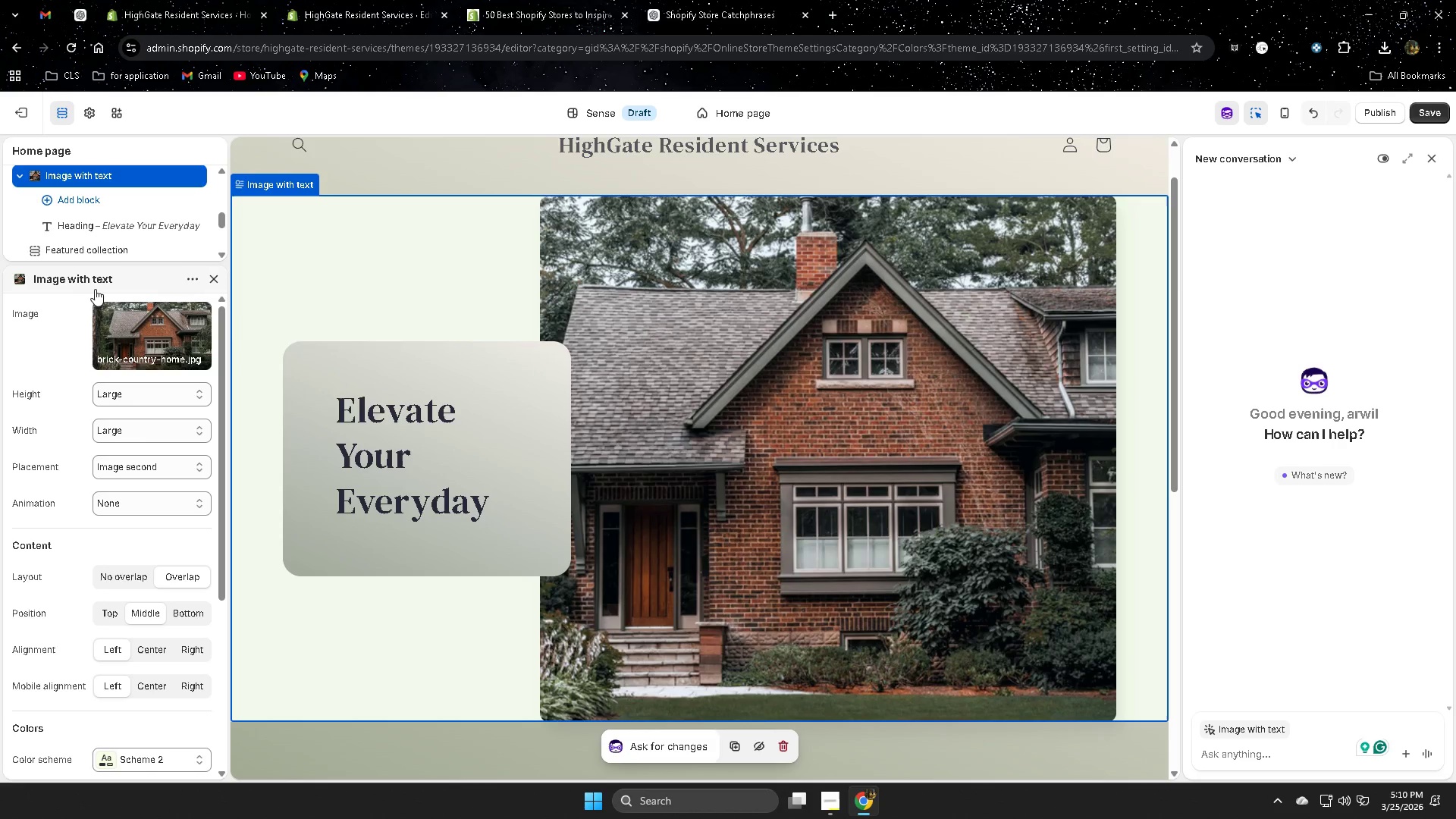 
left_click([764, 318])
 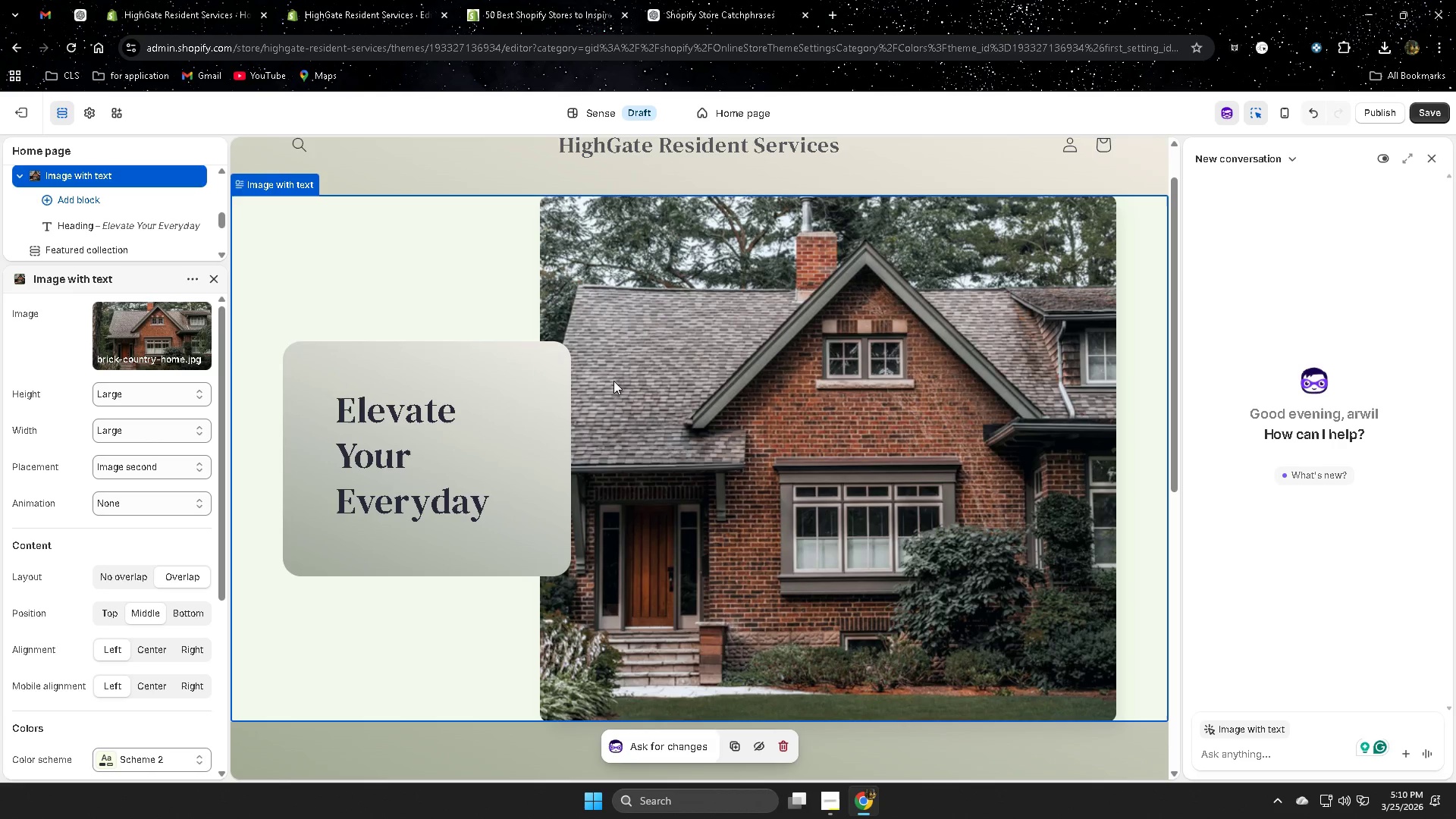 
left_click([508, 409])
 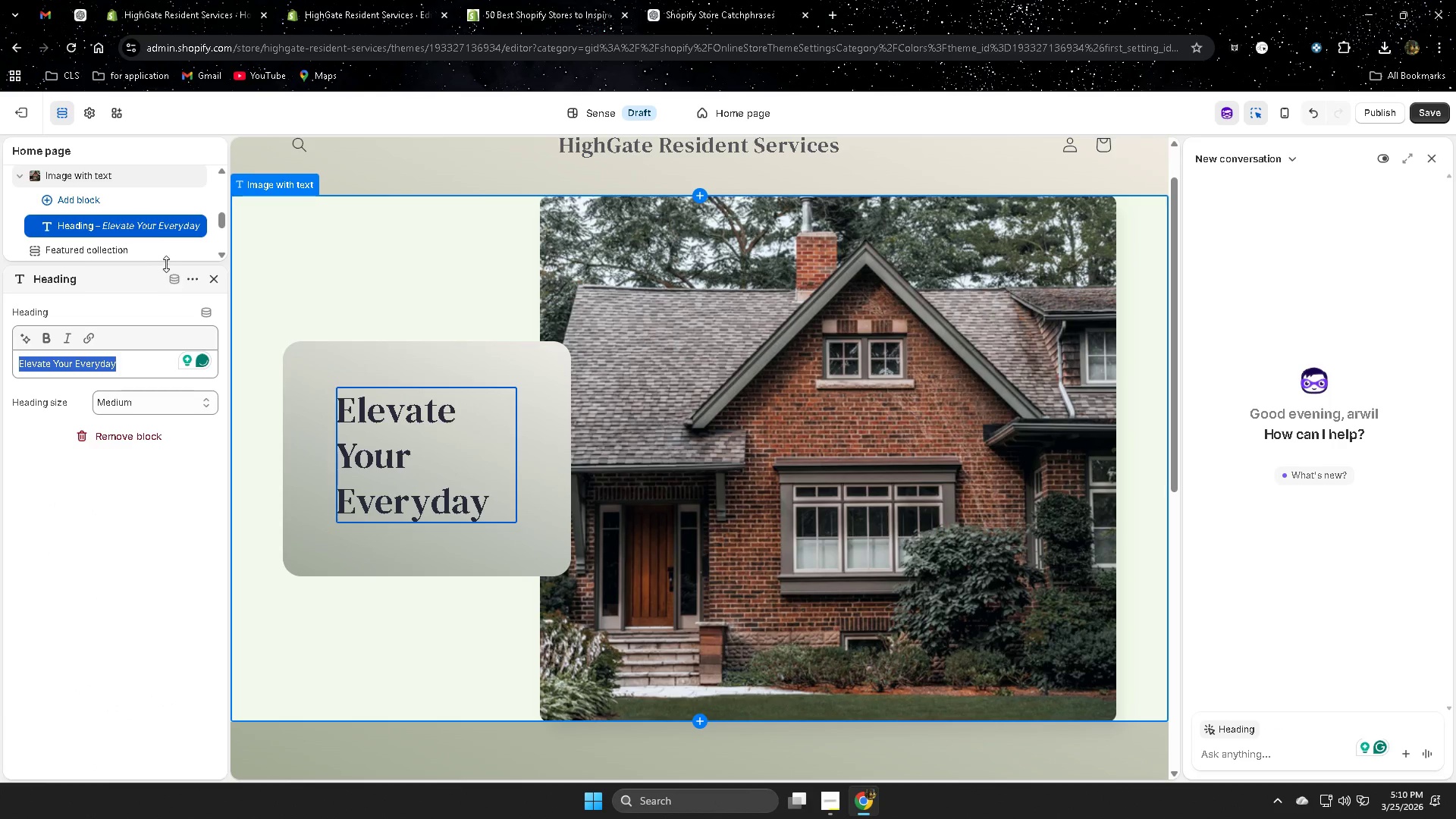 
left_click([146, 224])
 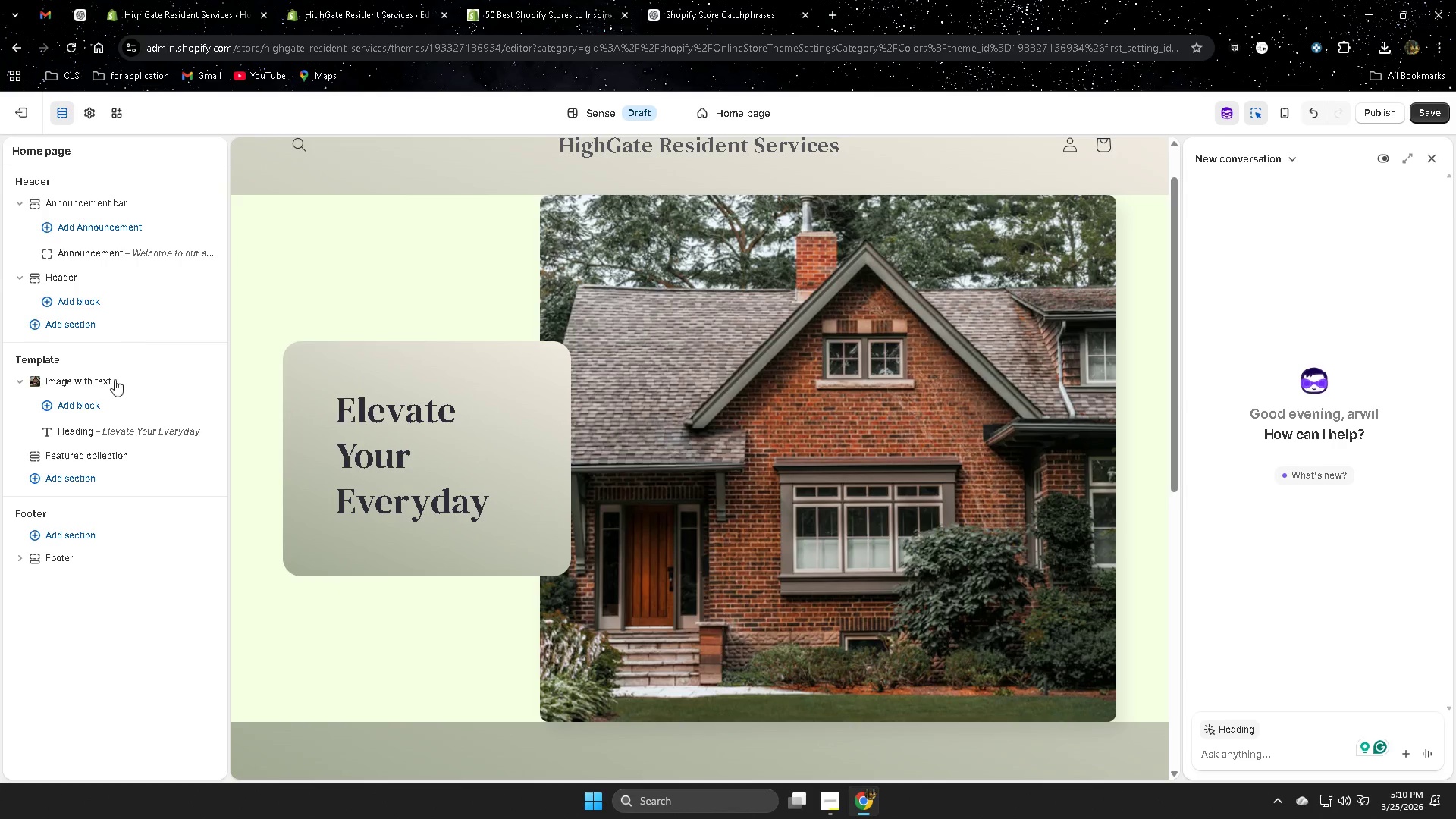 
wait(9.75)
 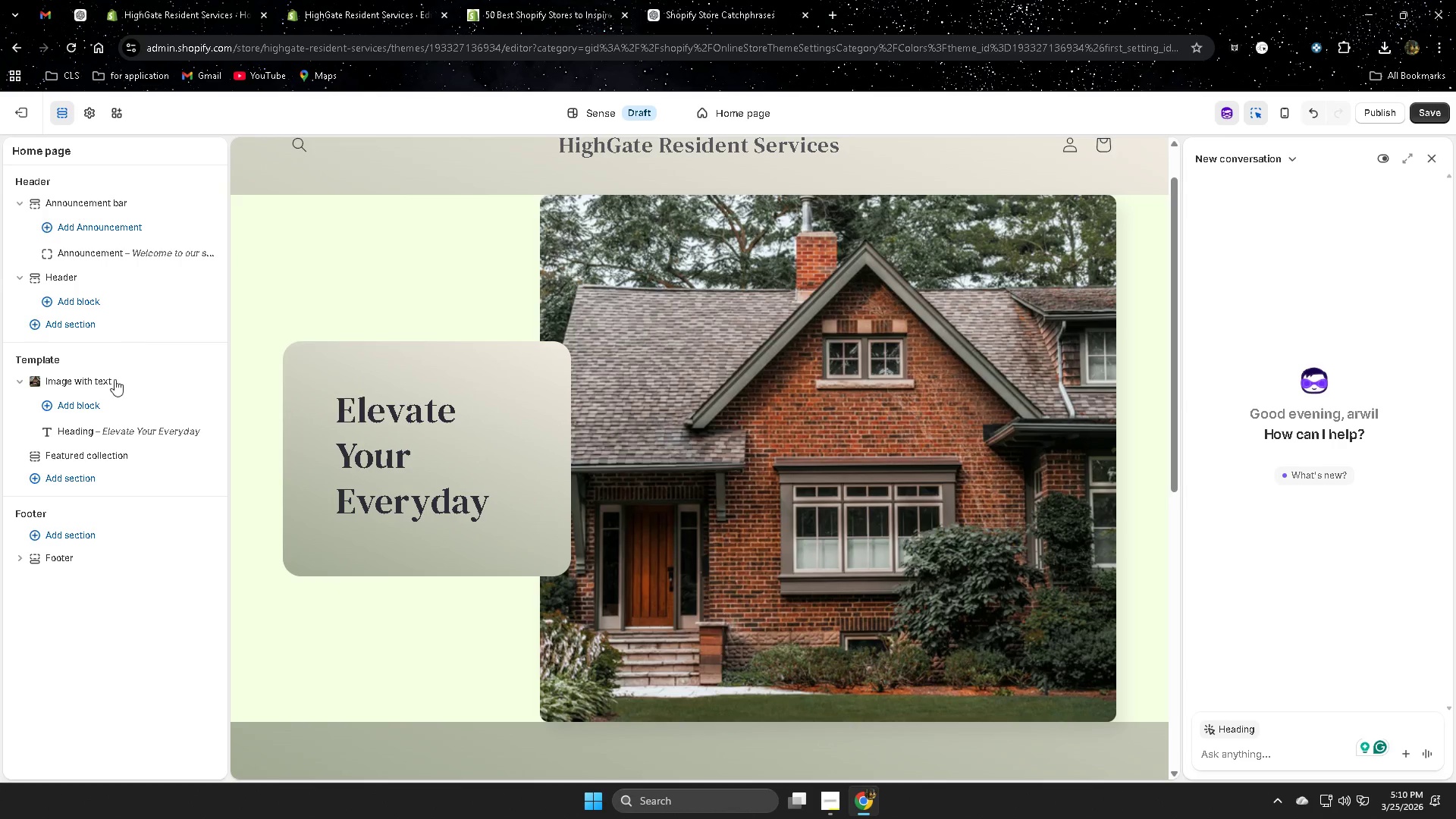 
mouse_move([46, 341])
 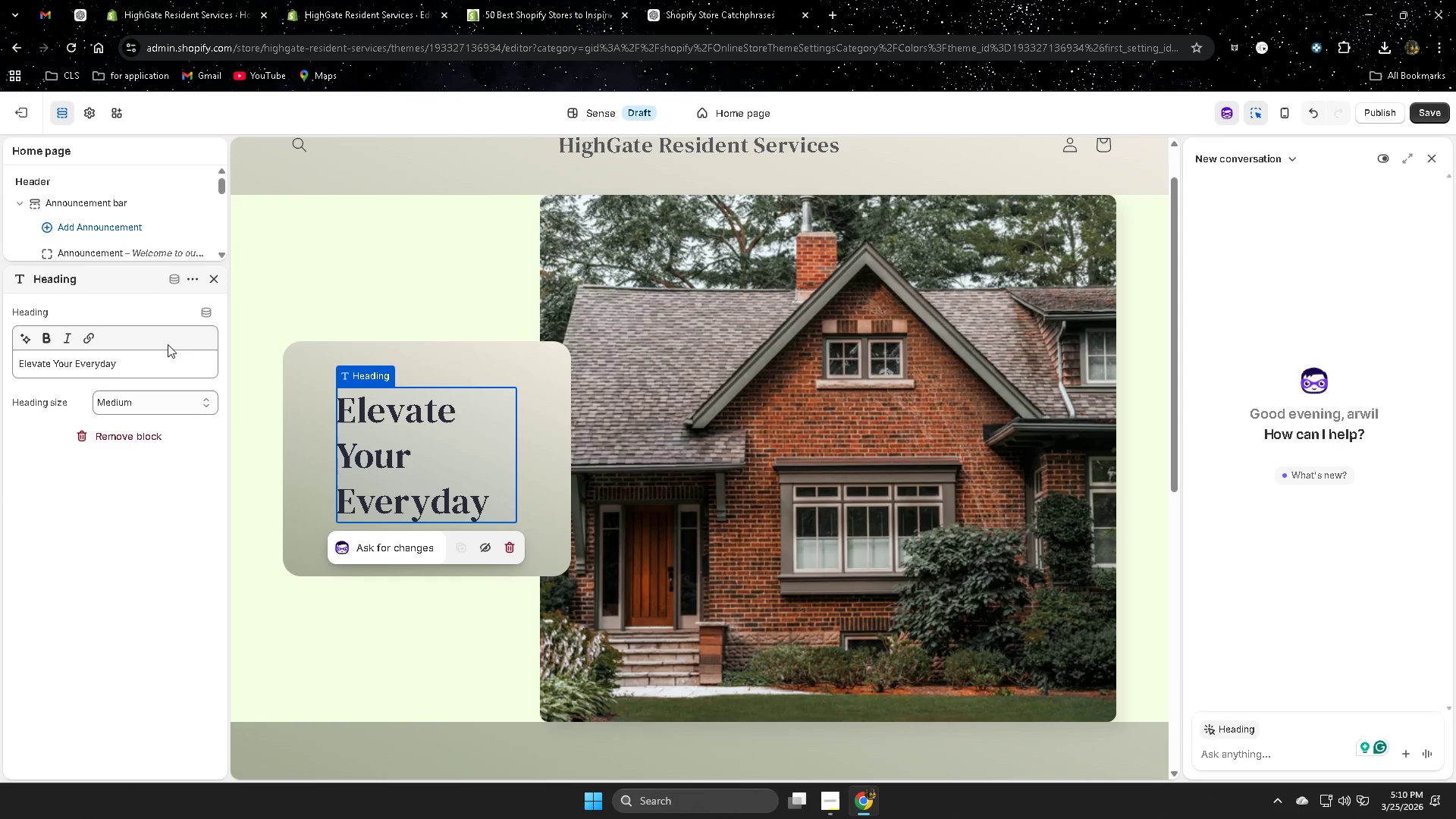 
mouse_move([222, 309])
 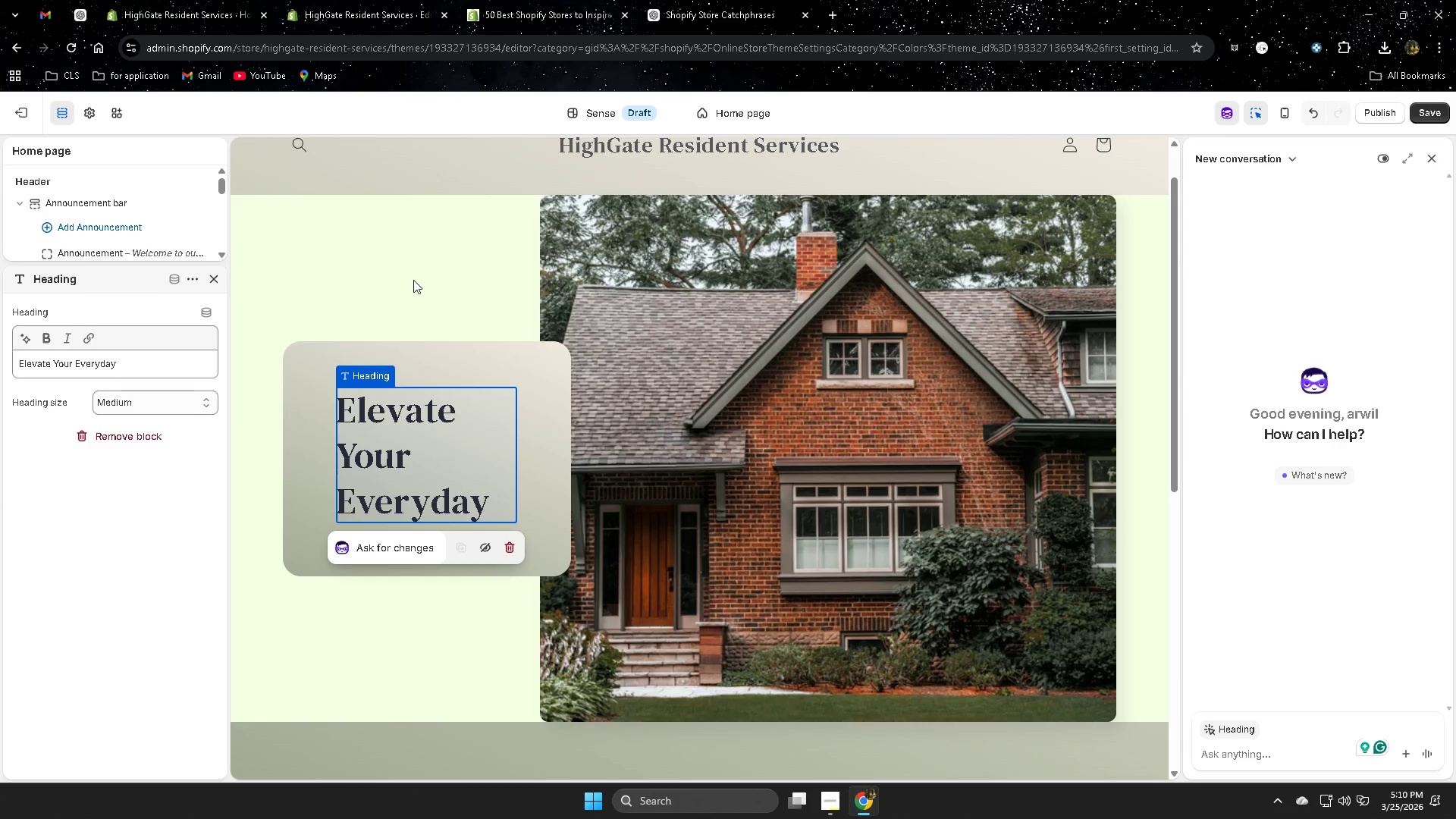 
left_click_drag(start_coordinate=[410, 281], to_coordinate=[418, 278])
 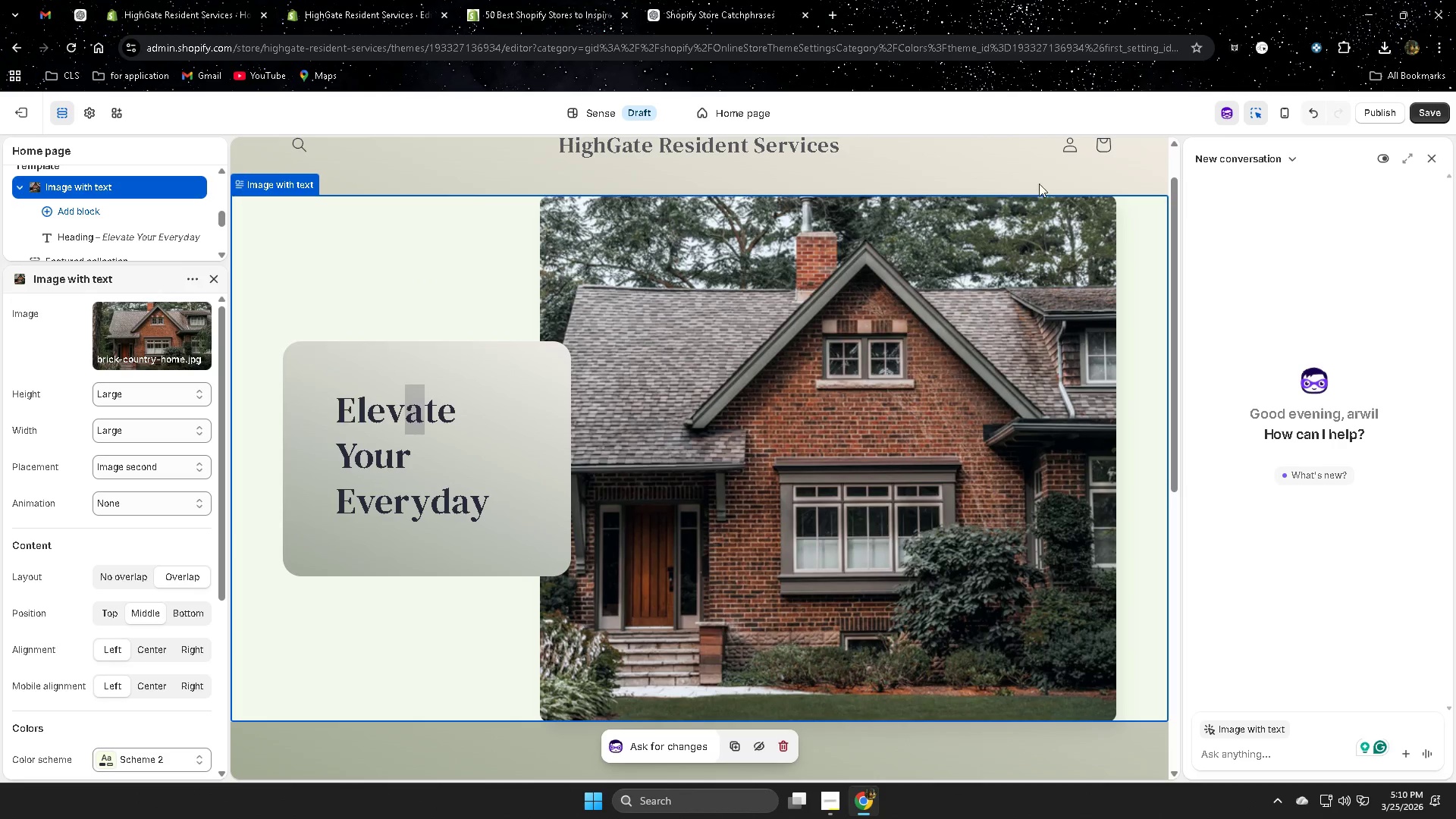 
left_click([1066, 168])
 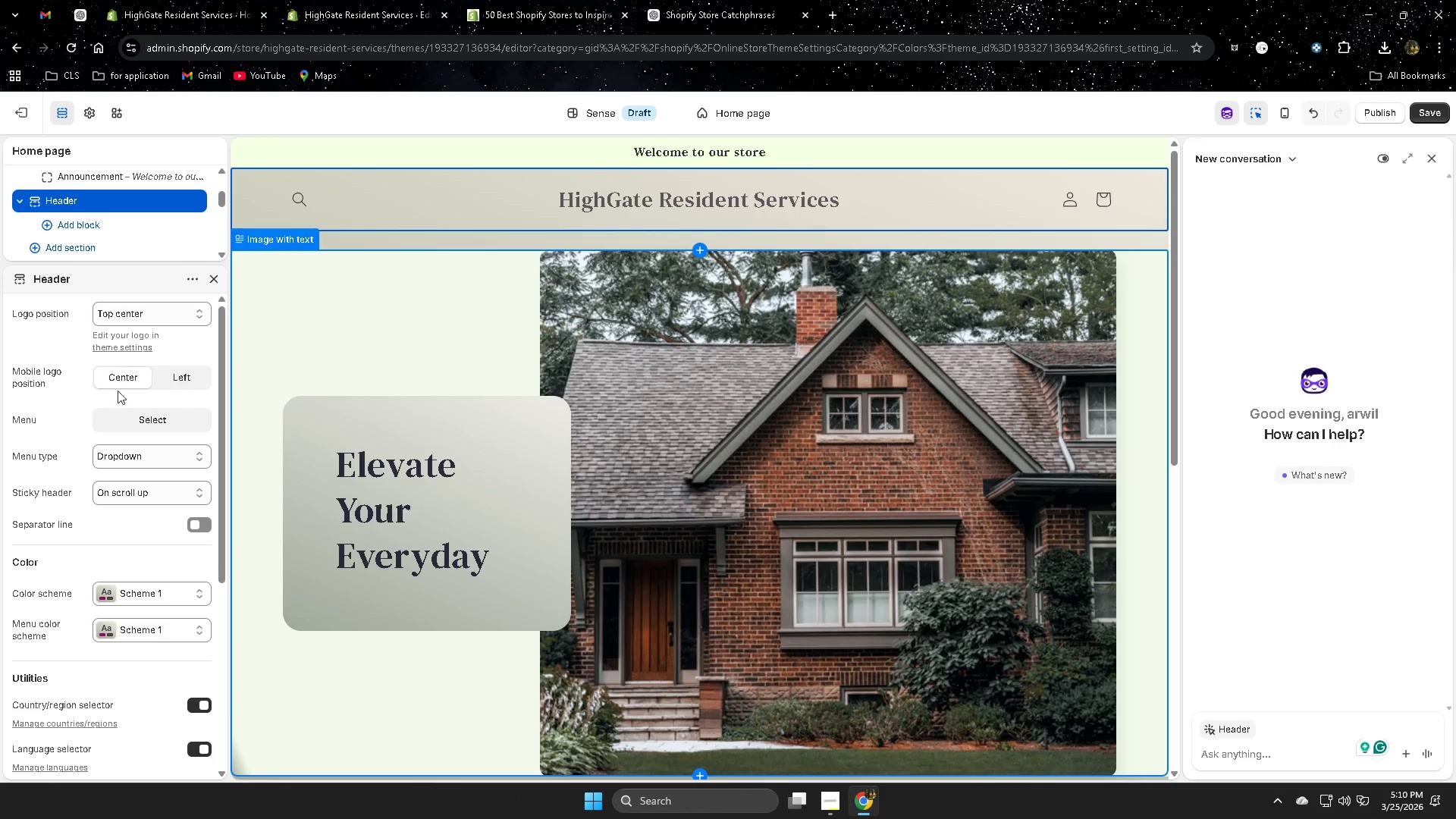 
left_click([131, 350])
 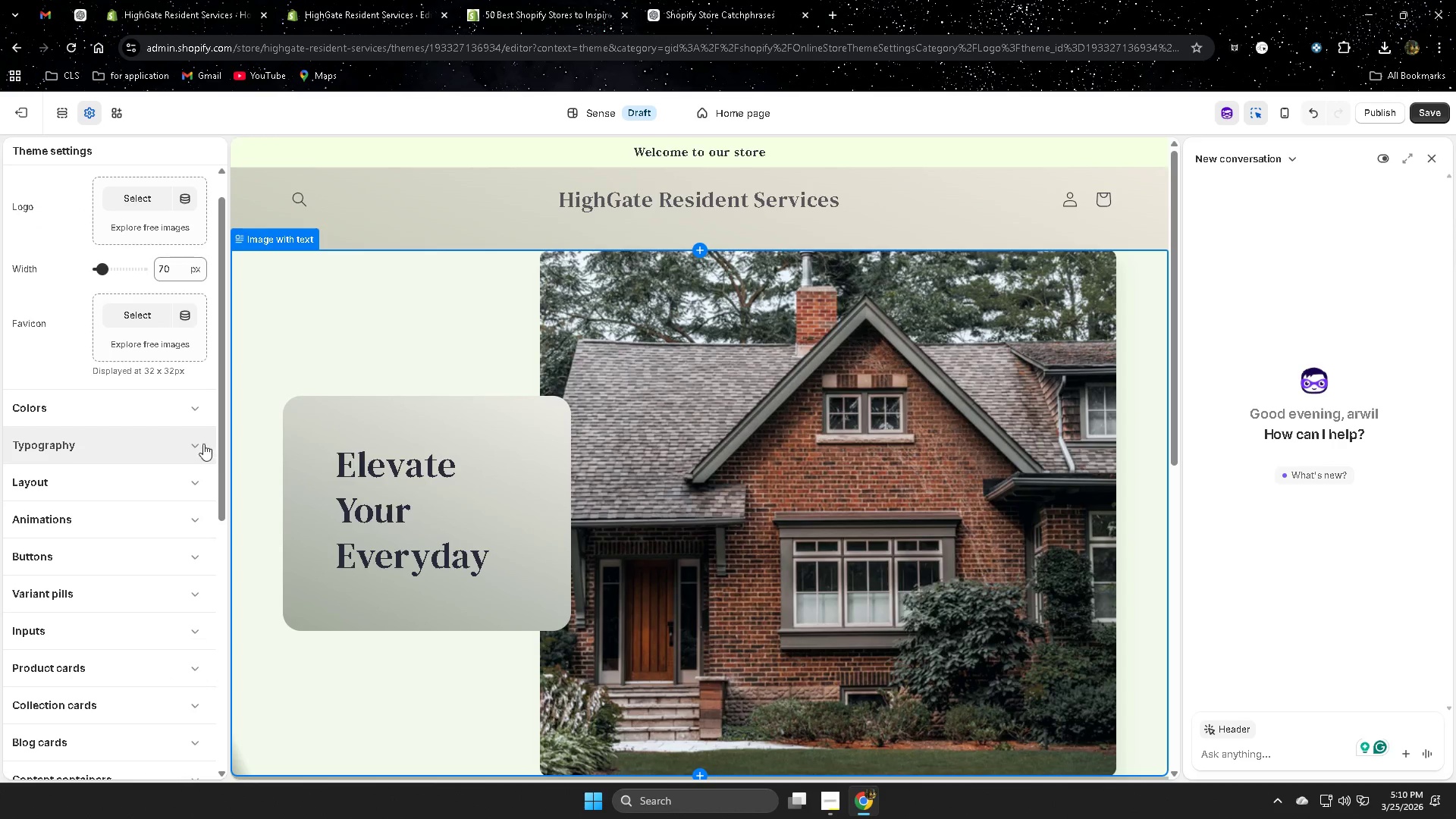 
left_click([193, 442])
 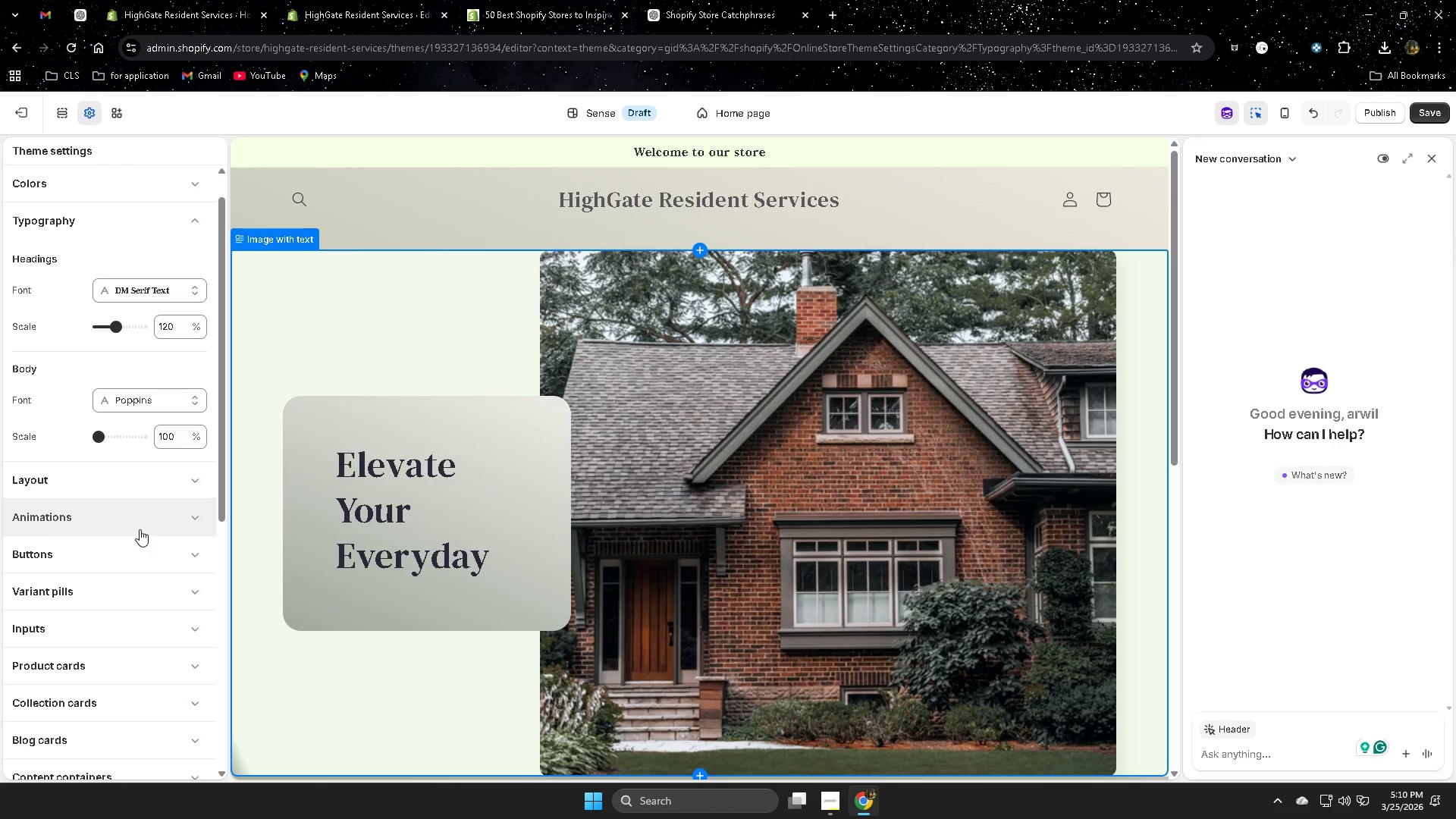 
scroll: coordinate [147, 545], scroll_direction: none, amount: 0.0
 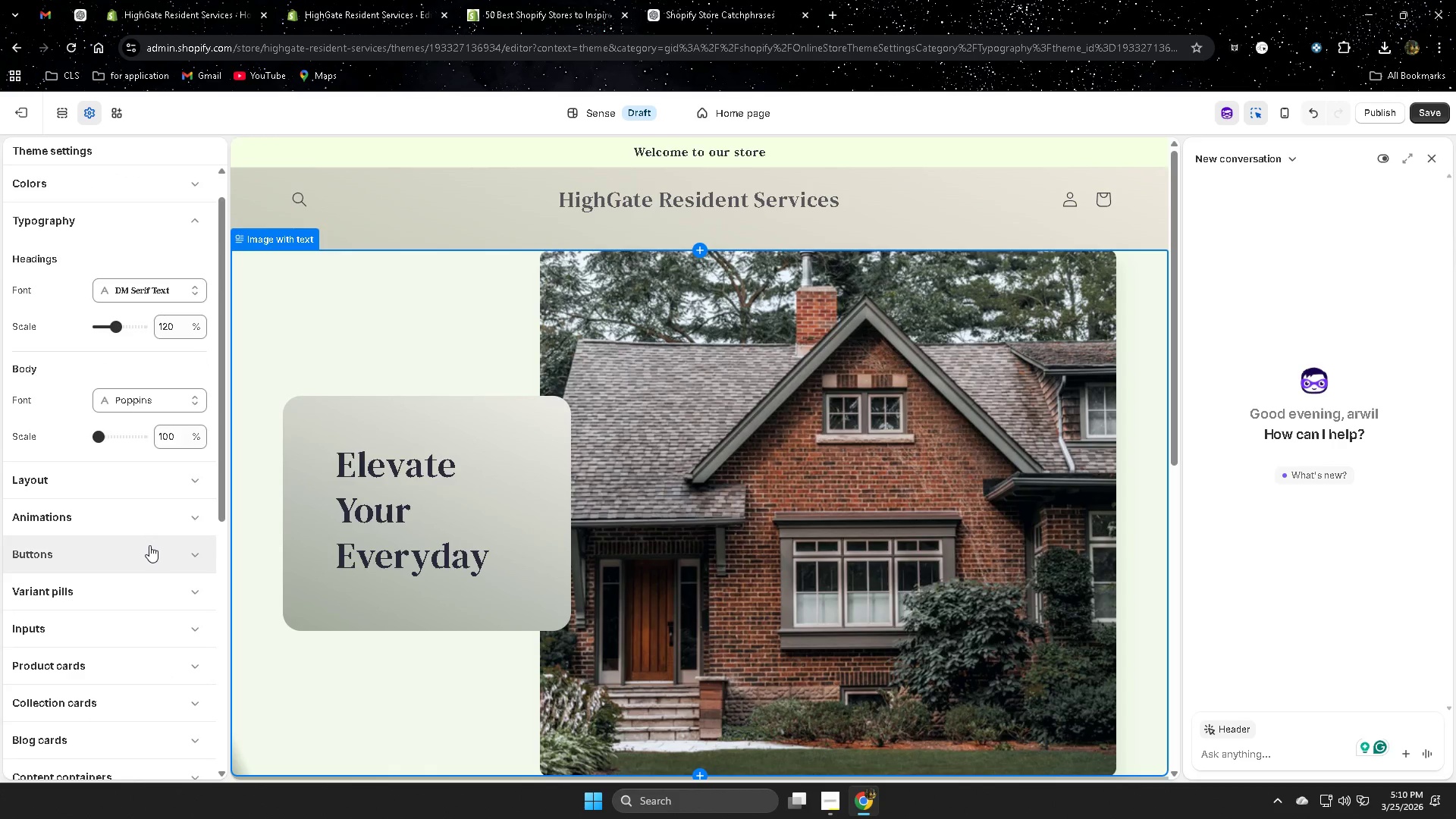 
scroll: coordinate [149, 551], scroll_direction: up, amount: 5.0
 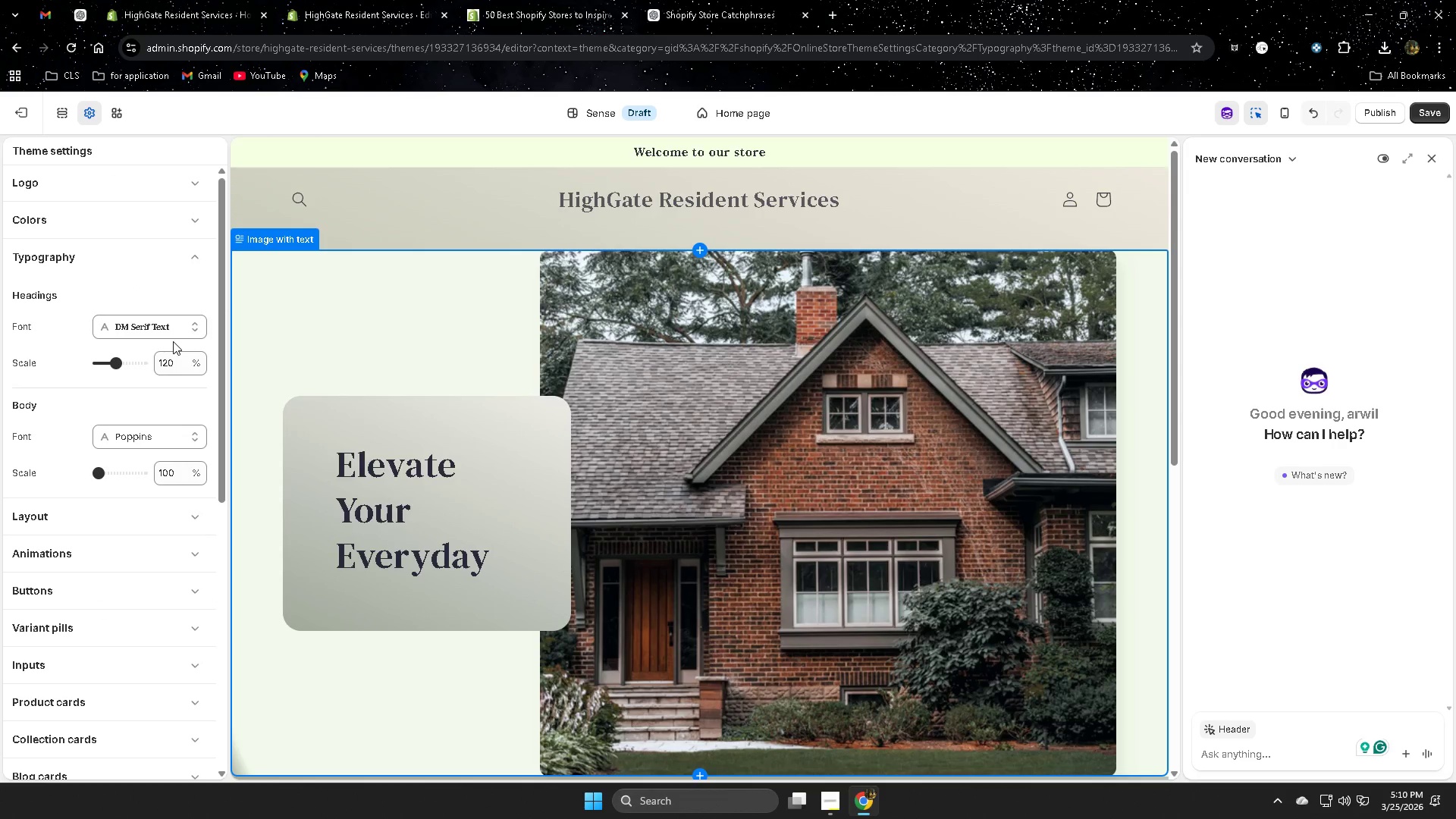 
left_click([176, 329])
 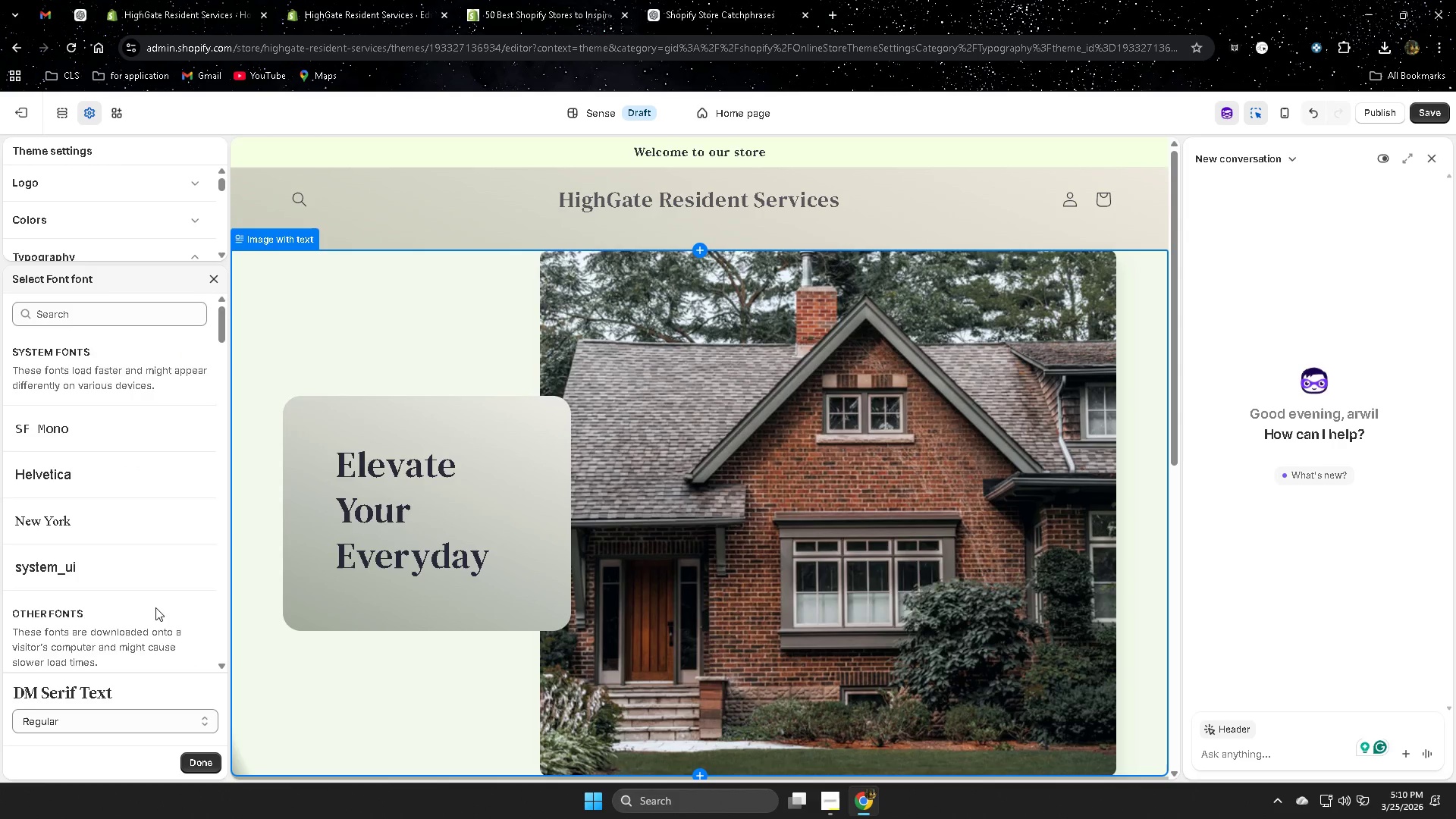 
scroll: coordinate [155, 607], scroll_direction: down, amount: 4.0
 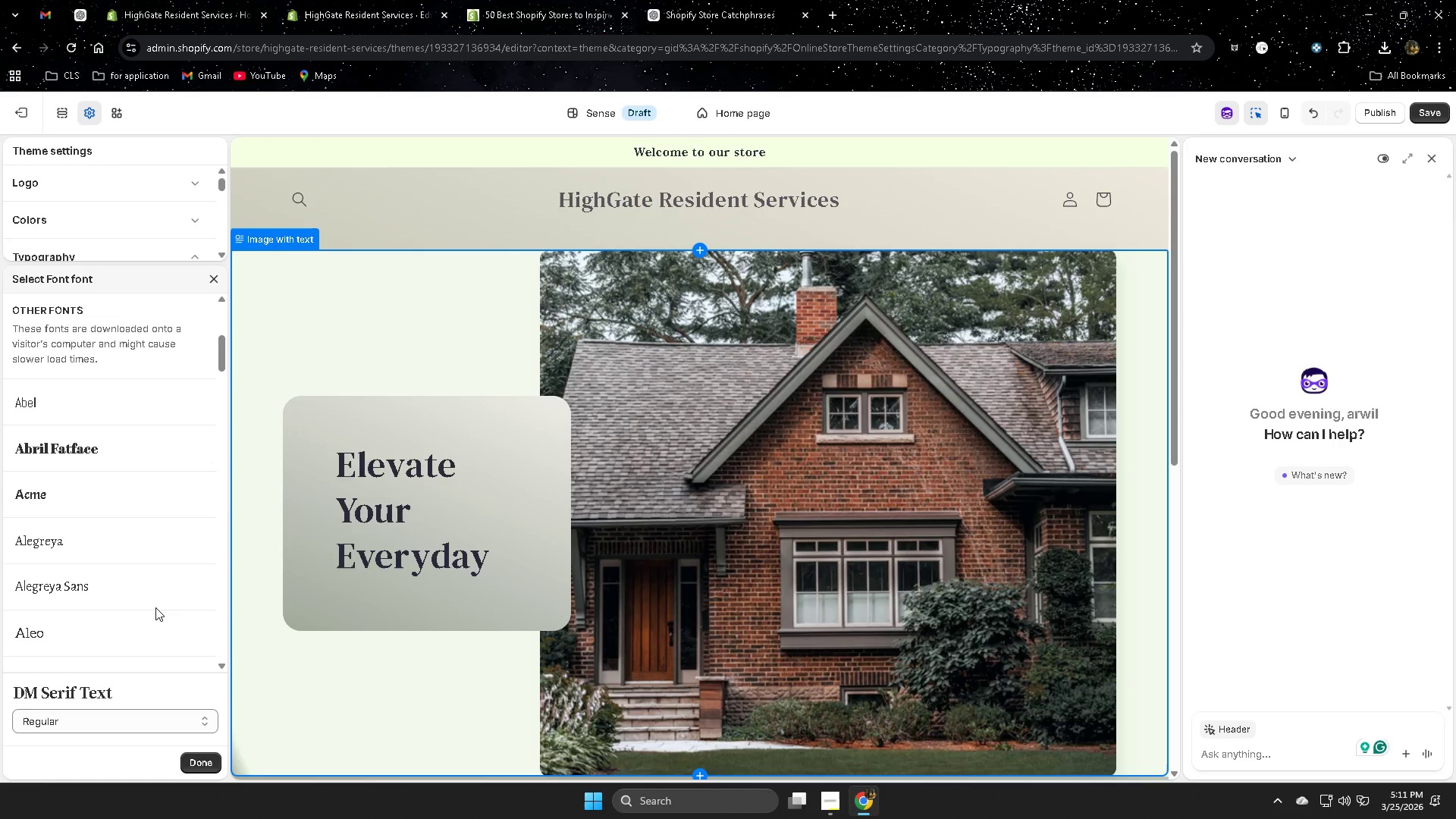 
scroll: coordinate [155, 226], scroll_direction: up, amount: 7.0
 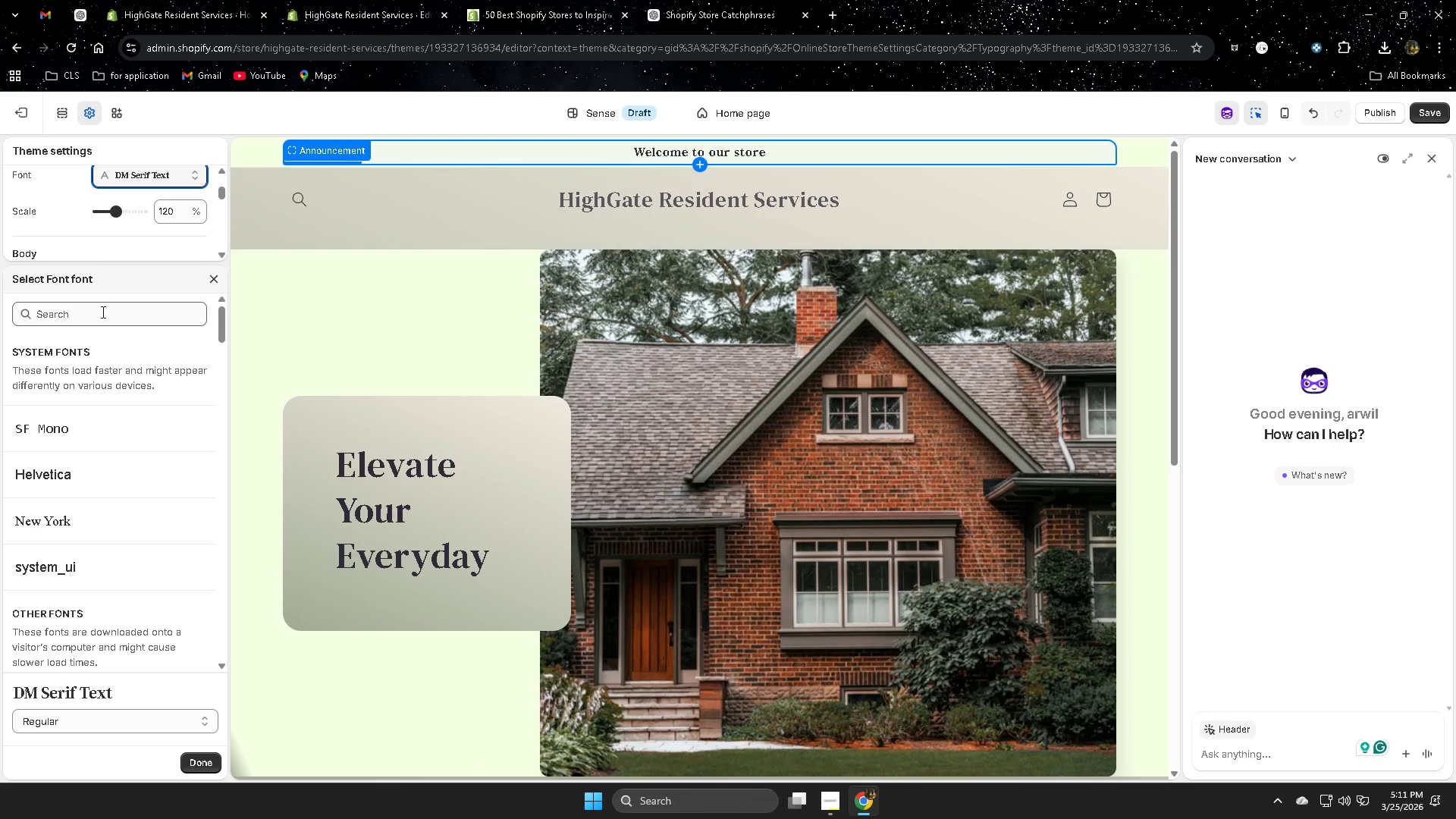 
type(serf)
key(Backspace)
type(if)
 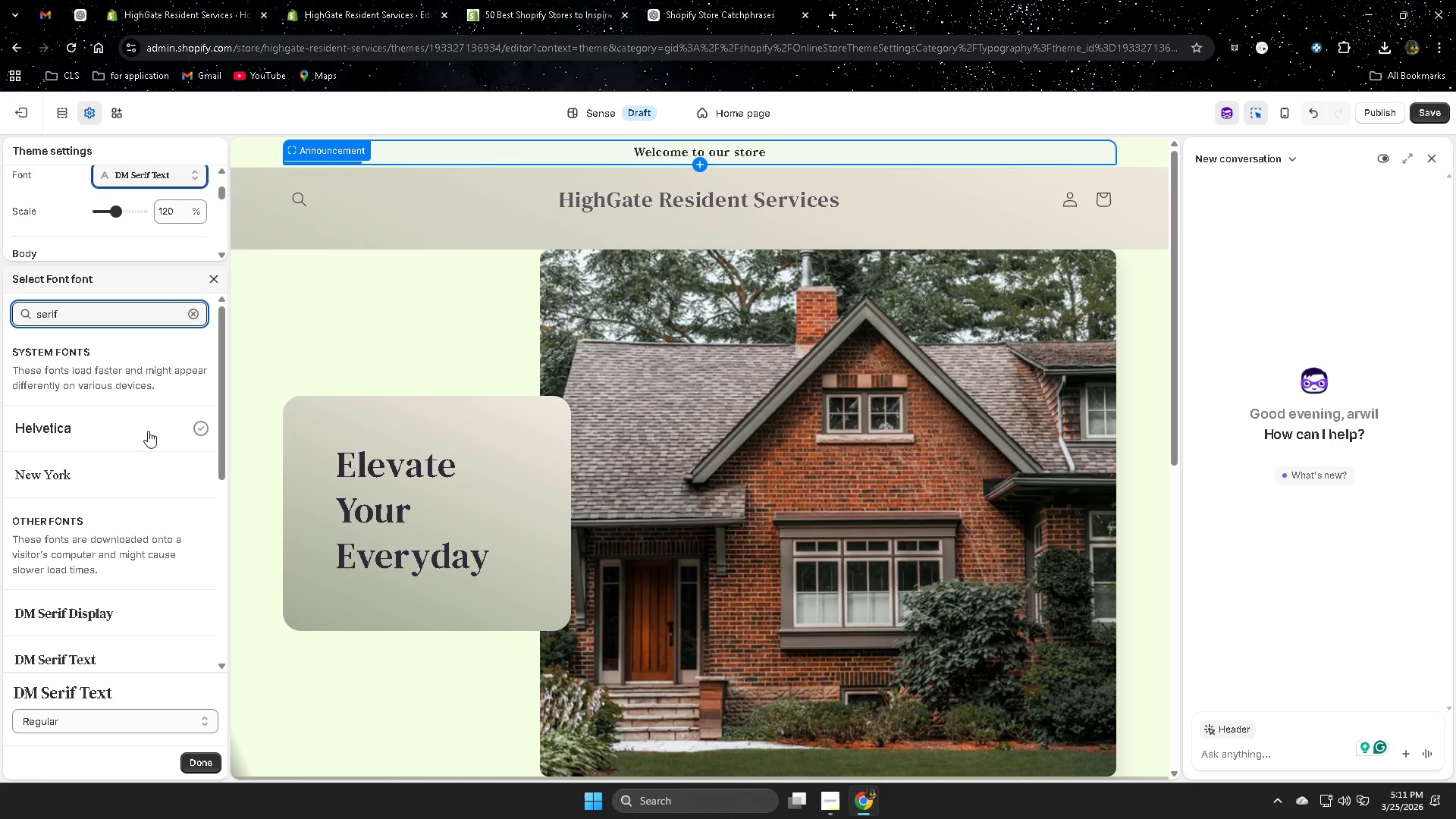 
scroll: coordinate [148, 431], scroll_direction: down, amount: 1.0
 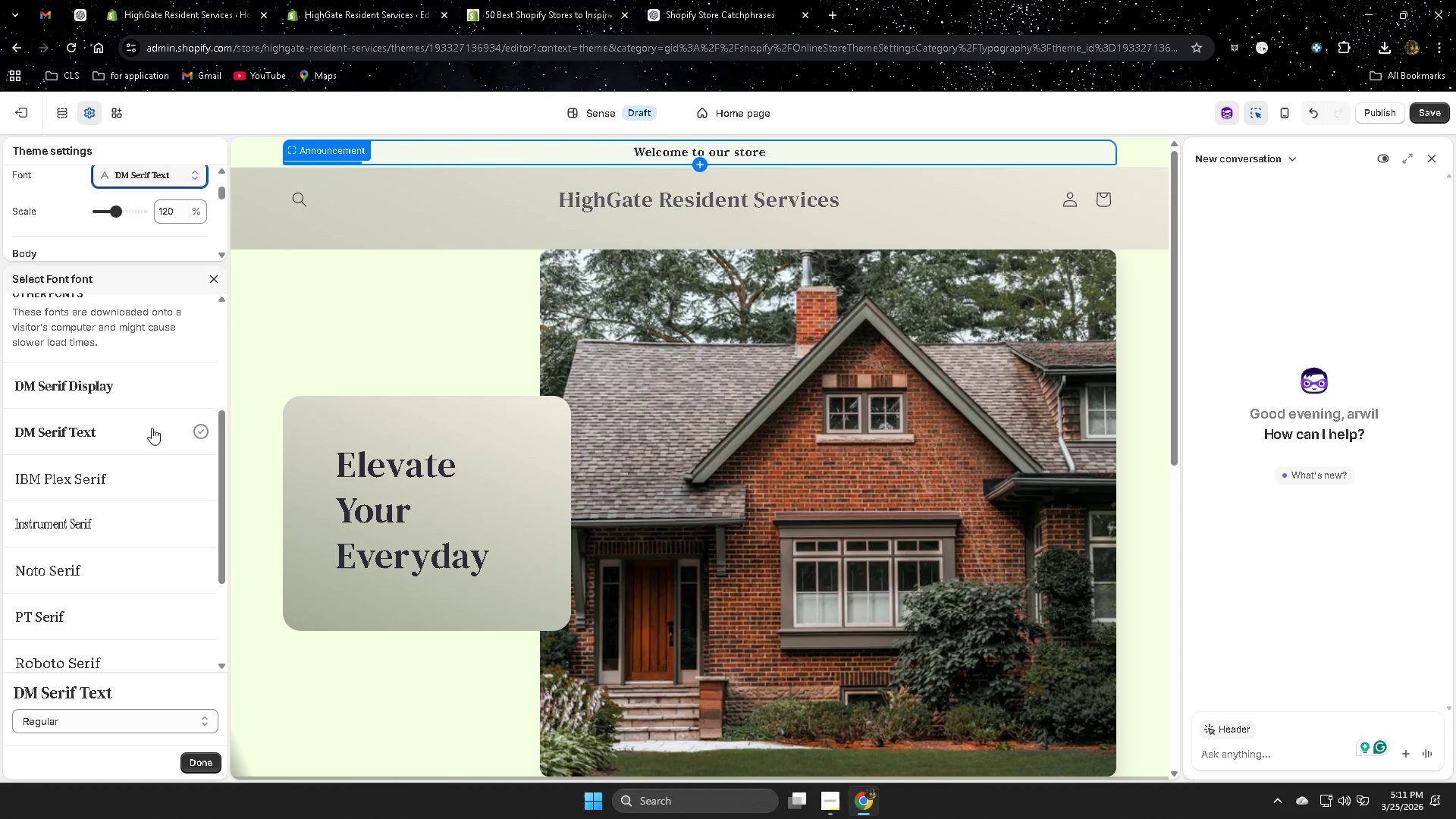 
left_click([144, 479])
 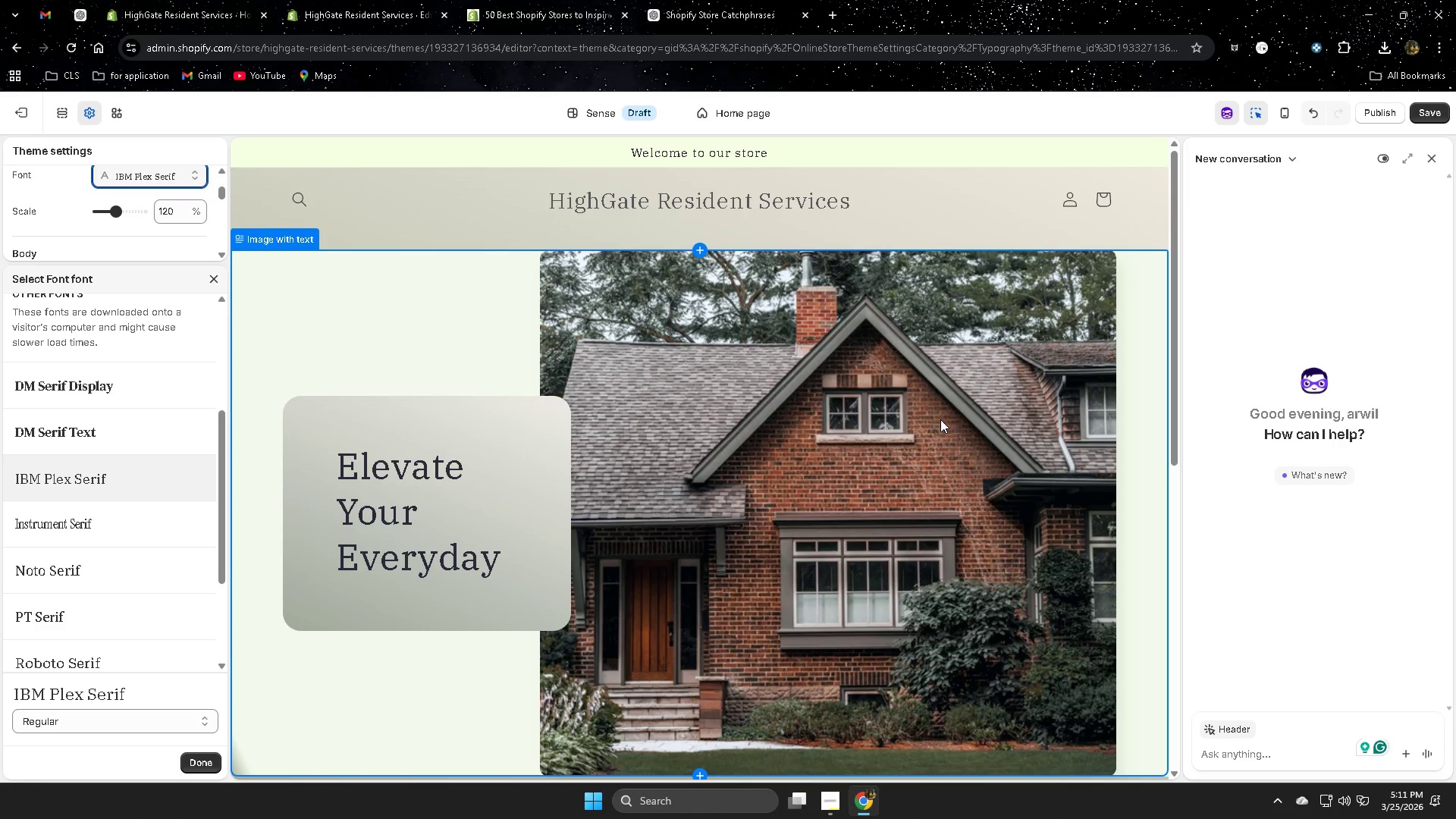 
scroll: coordinate [124, 374], scroll_direction: up, amount: 11.0
 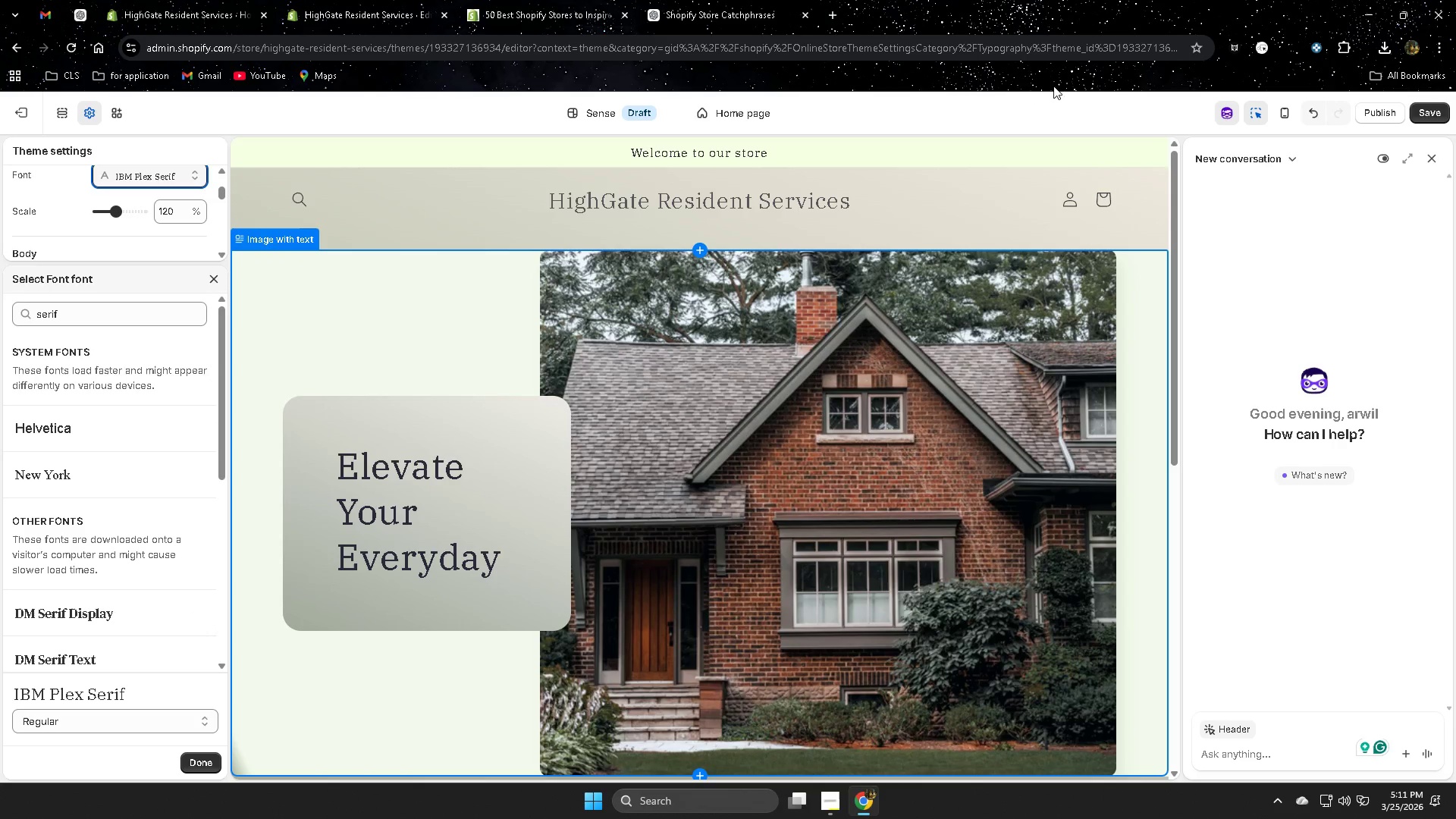 
left_click([1053, 96])
 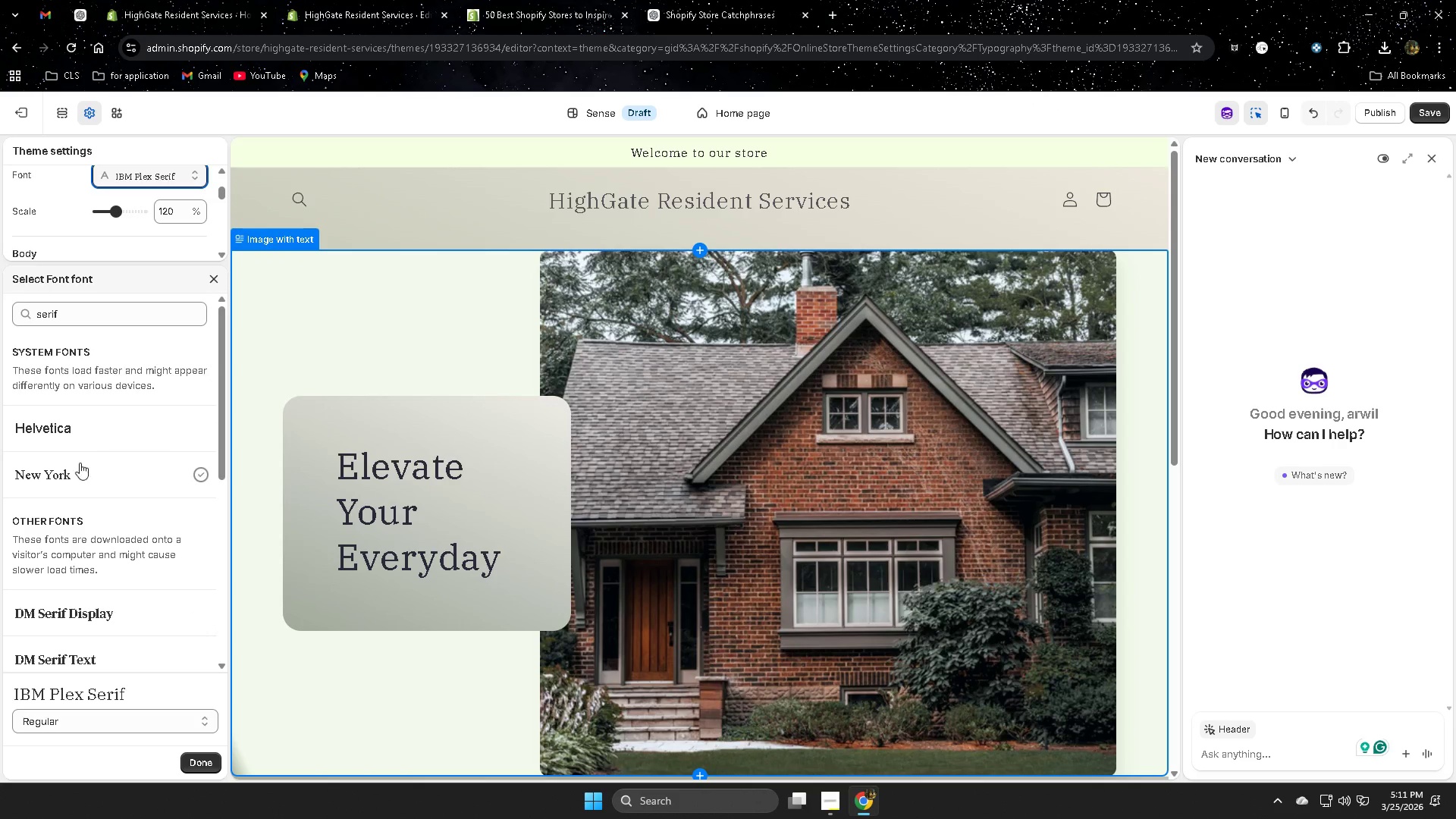 
scroll: coordinate [65, 440], scroll_direction: up, amount: 4.0
 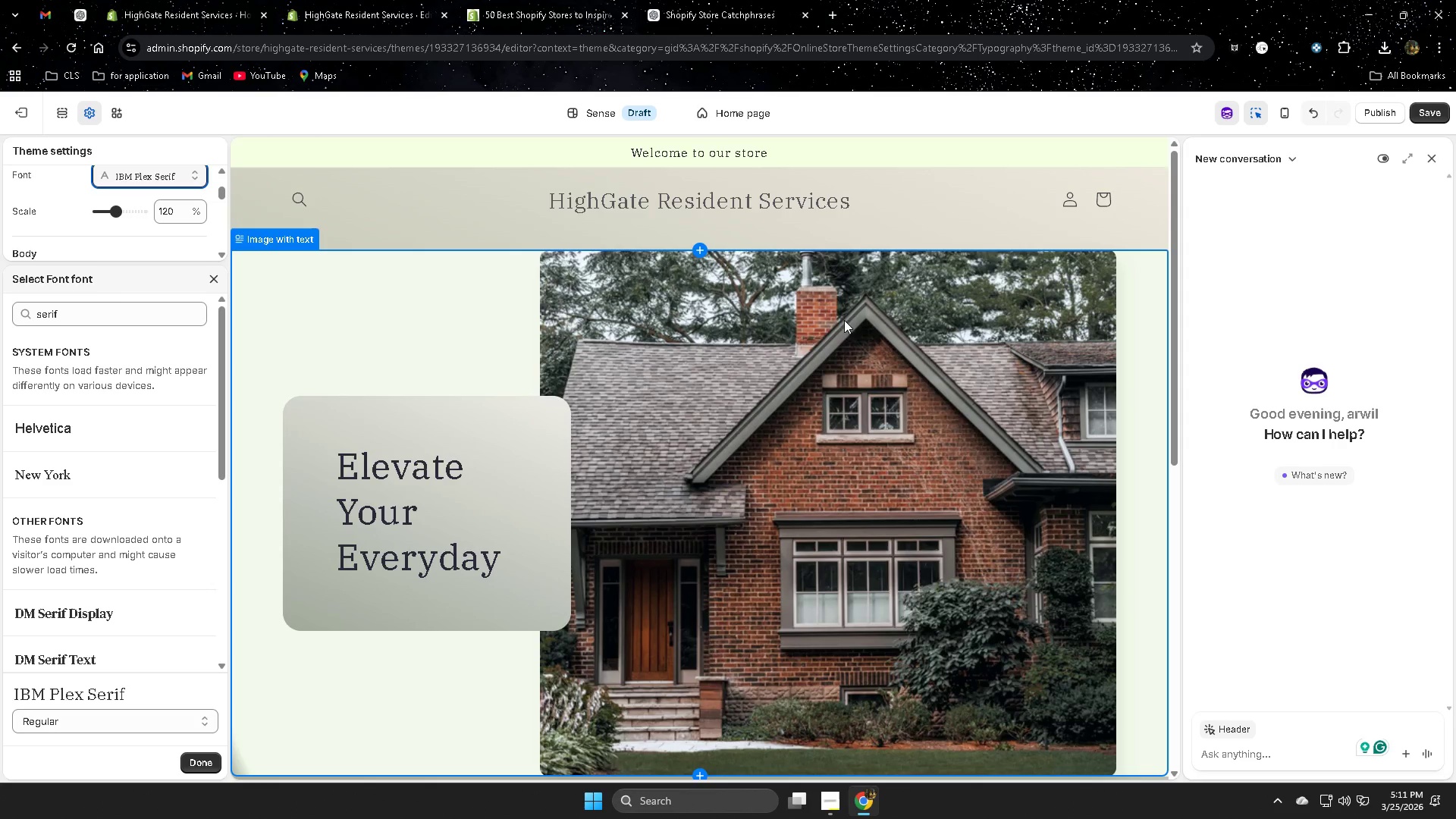 
left_click([930, 211])
 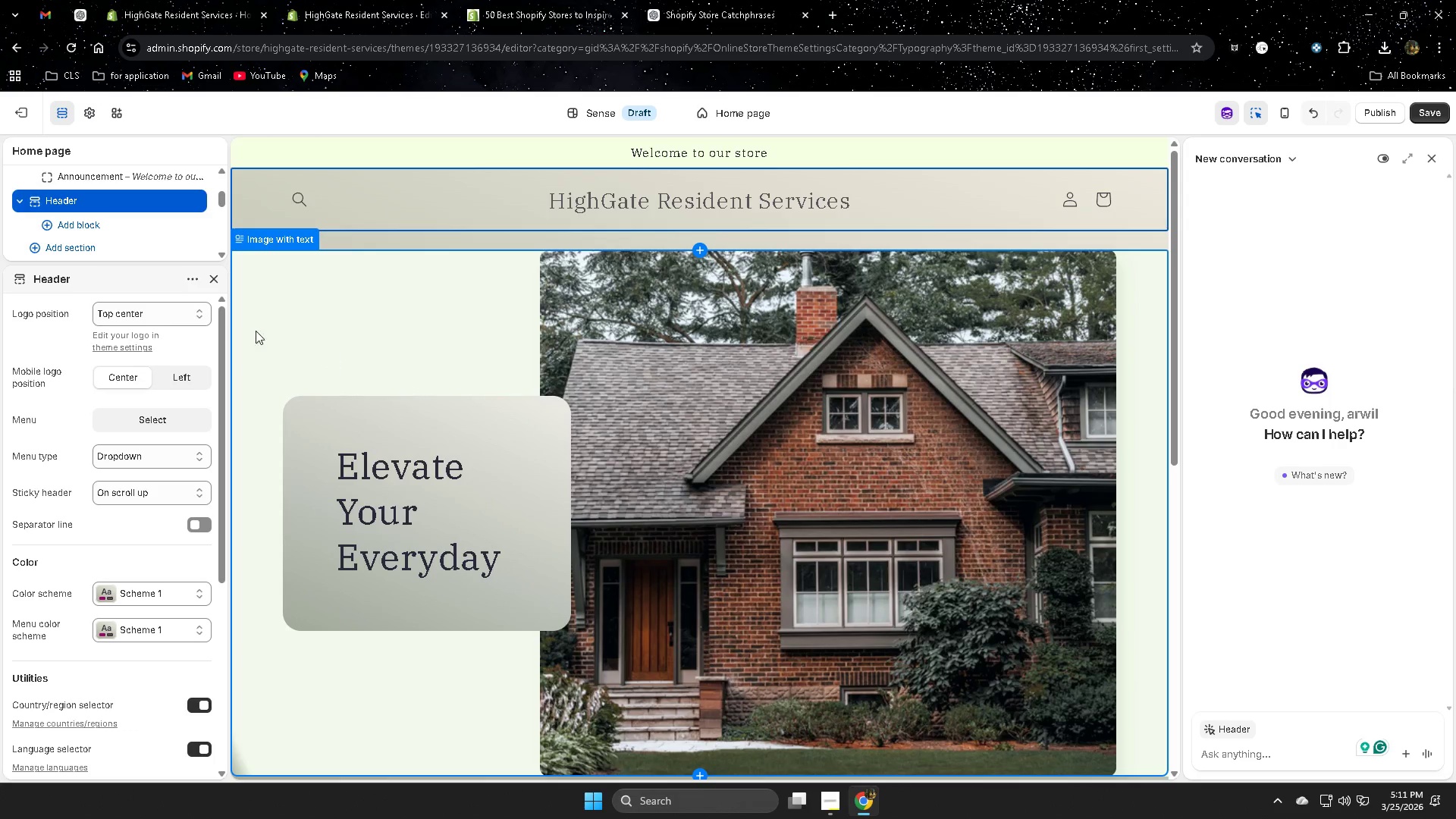 
scroll: coordinate [168, 304], scroll_direction: up, amount: 2.0
 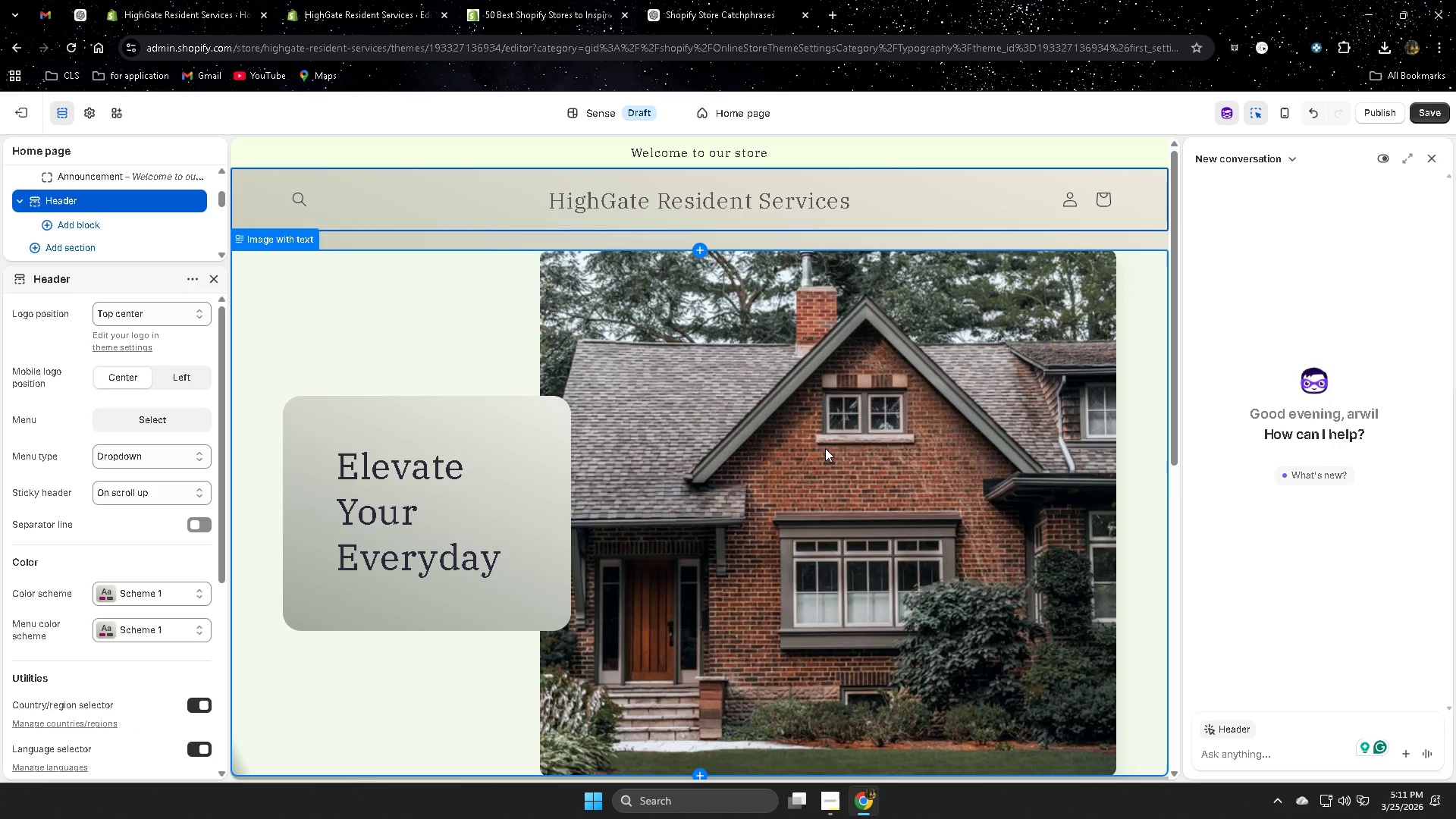 
scroll: coordinate [825, 448], scroll_direction: down, amount: 1.0
 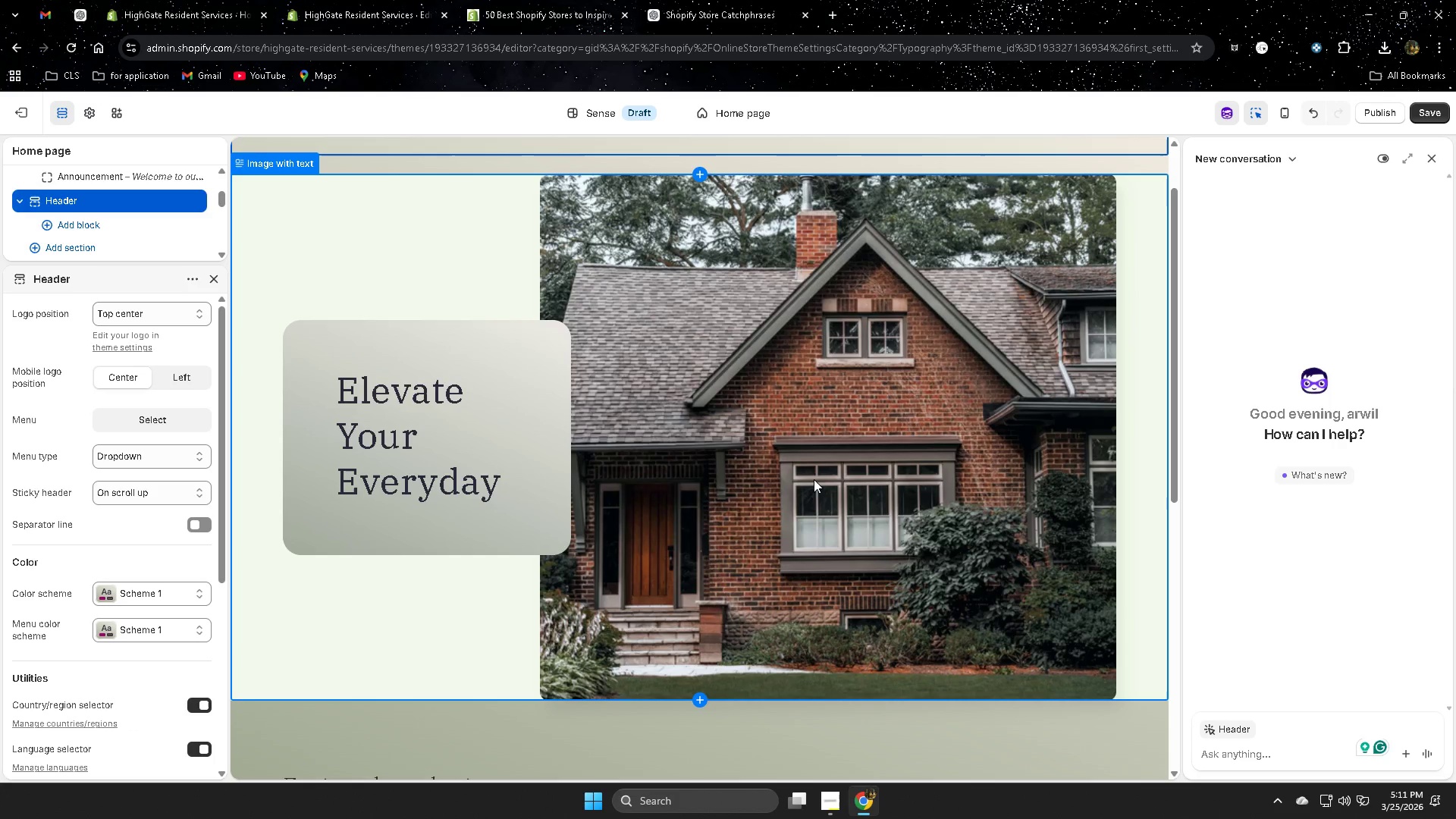 
scroll: coordinate [814, 479], scroll_direction: up, amount: 2.0
 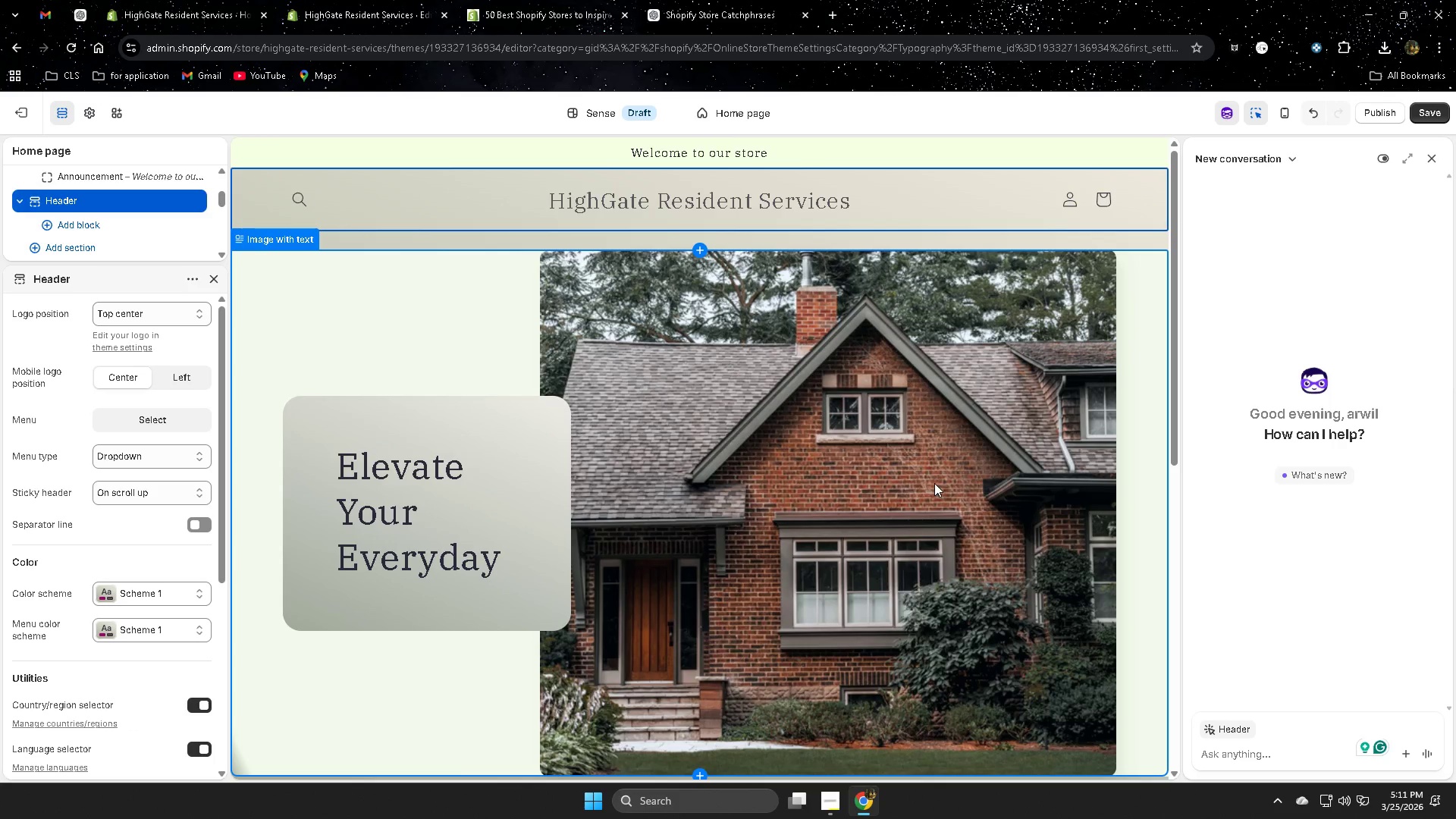 
scroll: coordinate [947, 405], scroll_direction: down, amount: 3.0
 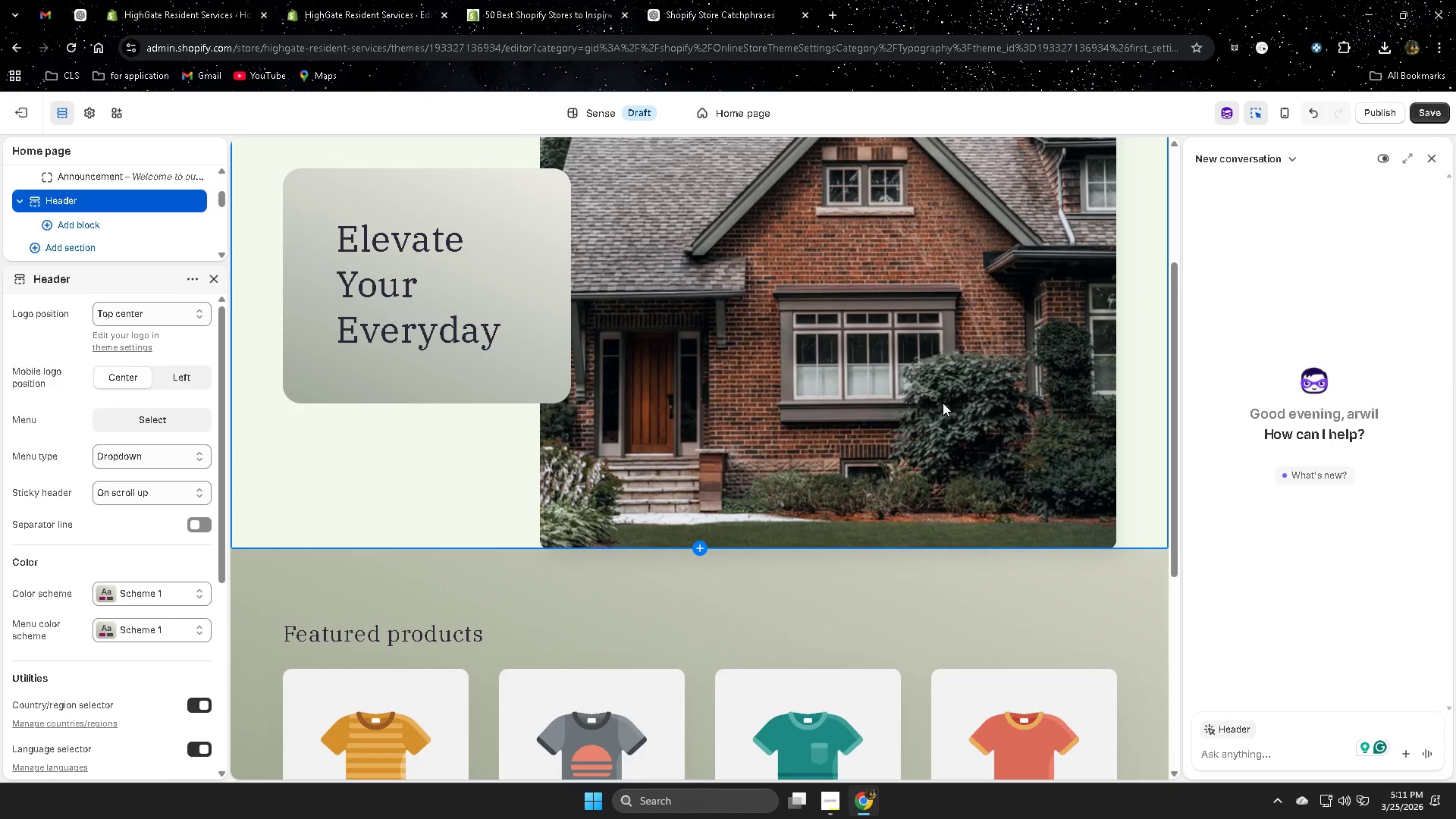 
scroll: coordinate [940, 404], scroll_direction: up, amount: 5.0
 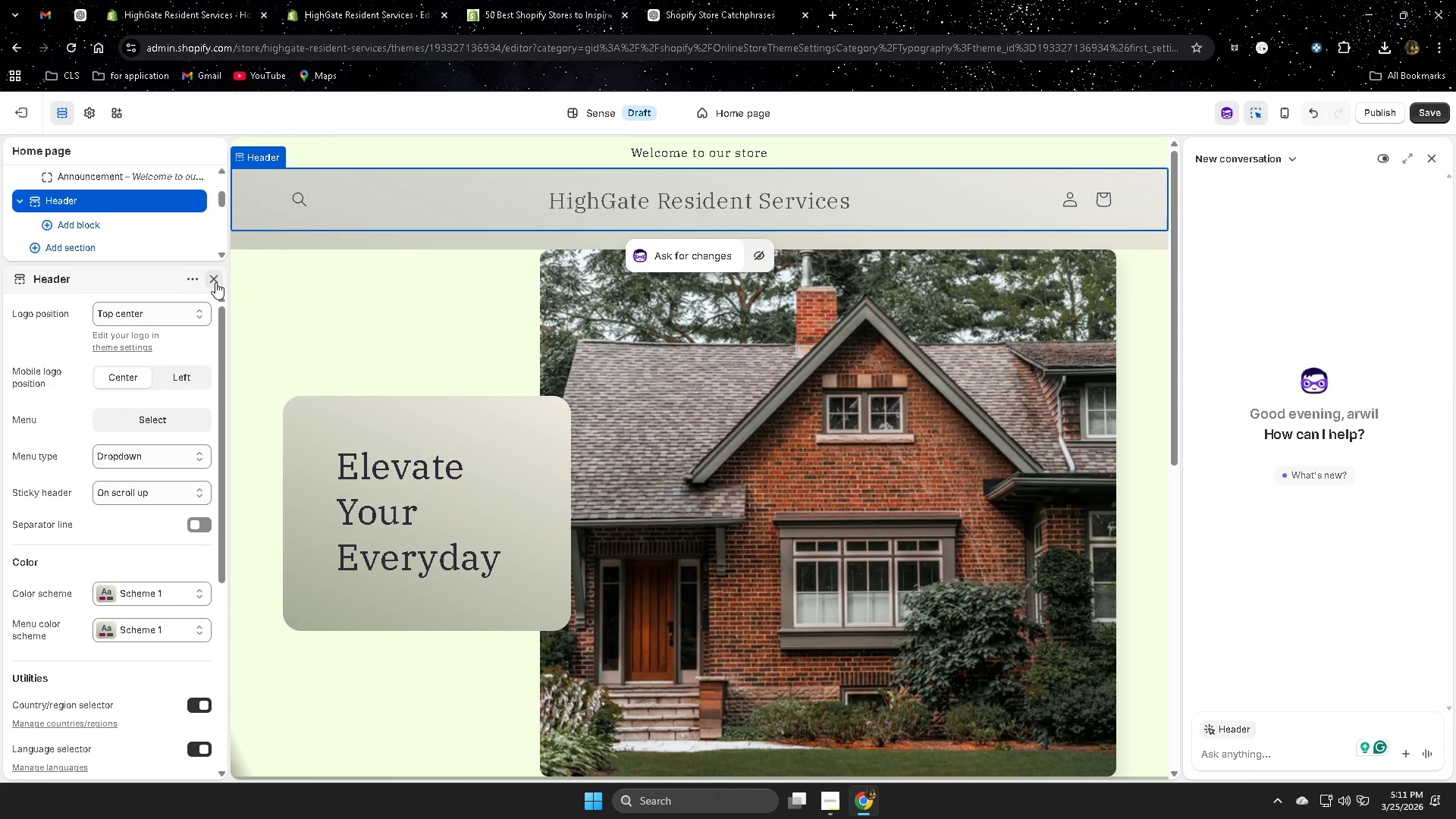 
left_click([215, 282])
 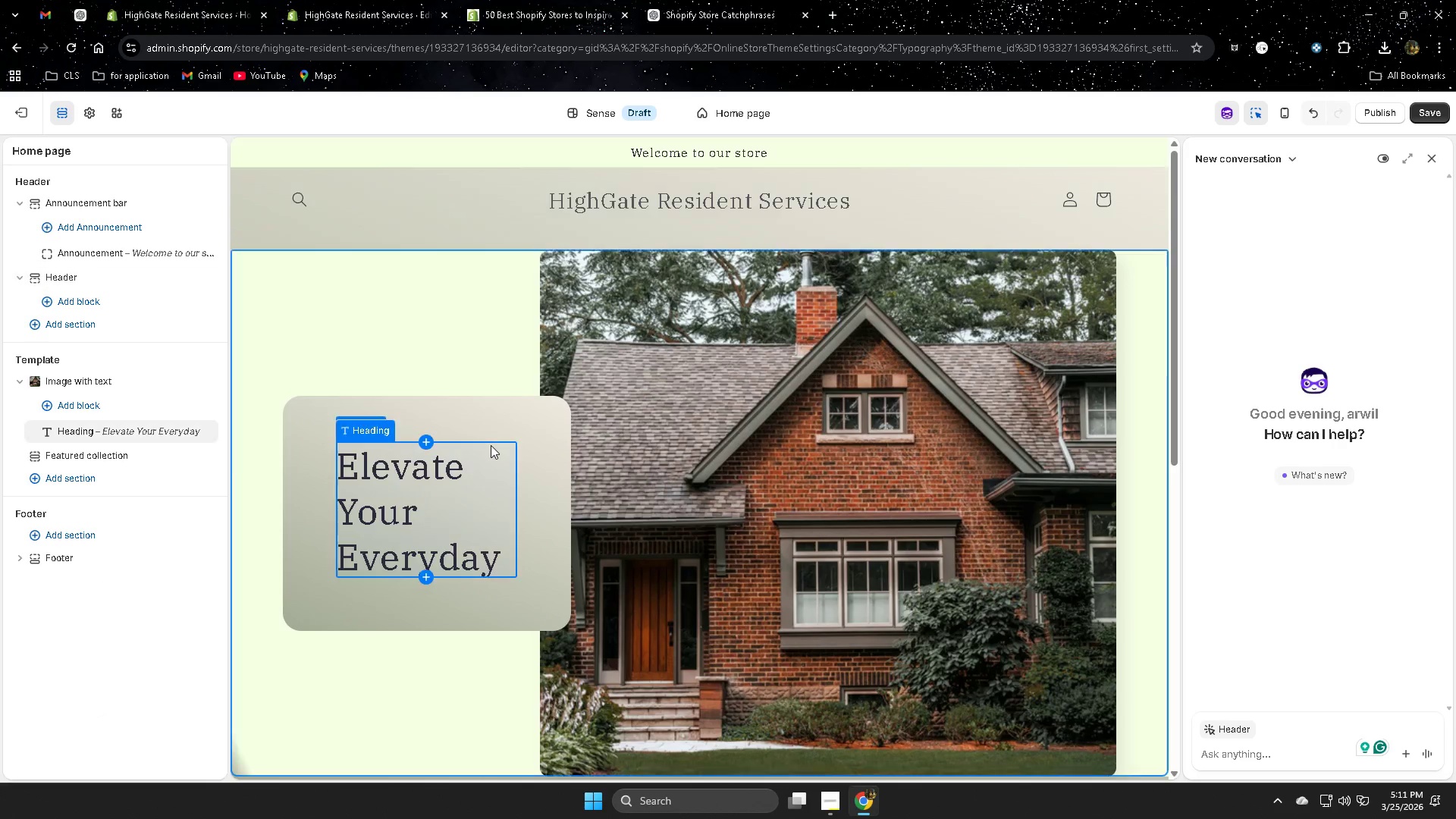 
left_click([934, 220])
 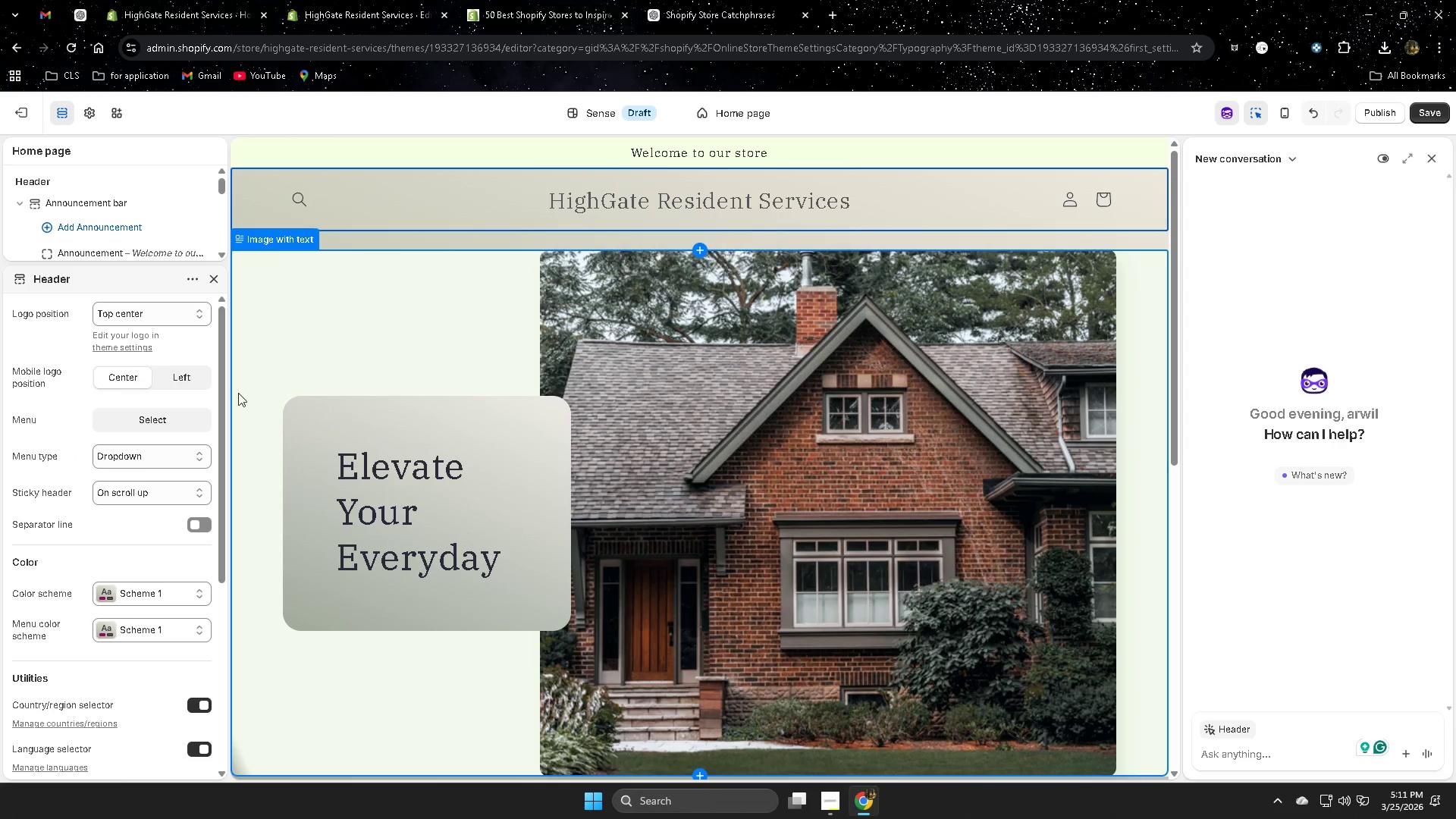 
scroll: coordinate [133, 554], scroll_direction: down, amount: 1.0
 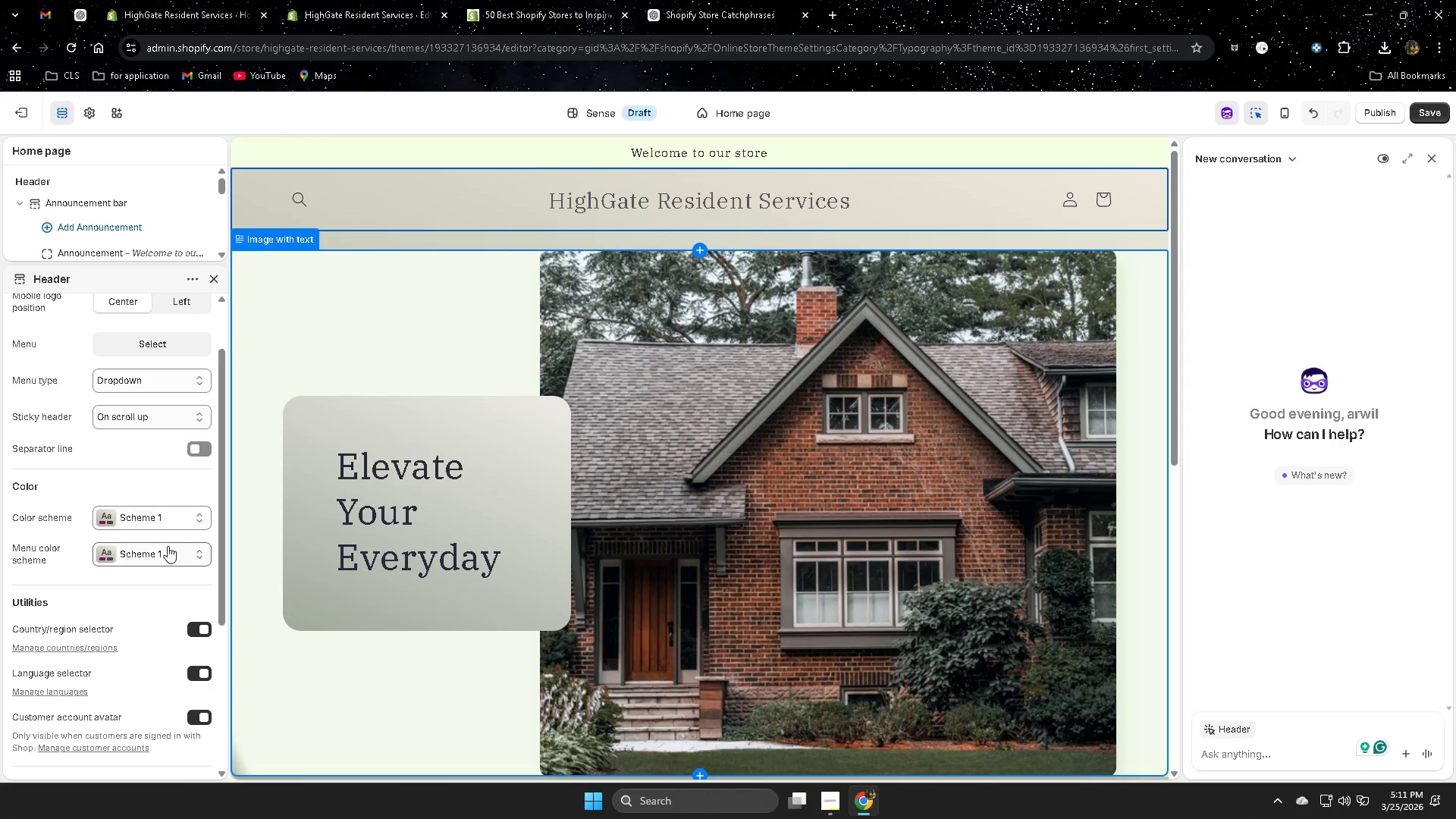 
left_click([168, 556])
 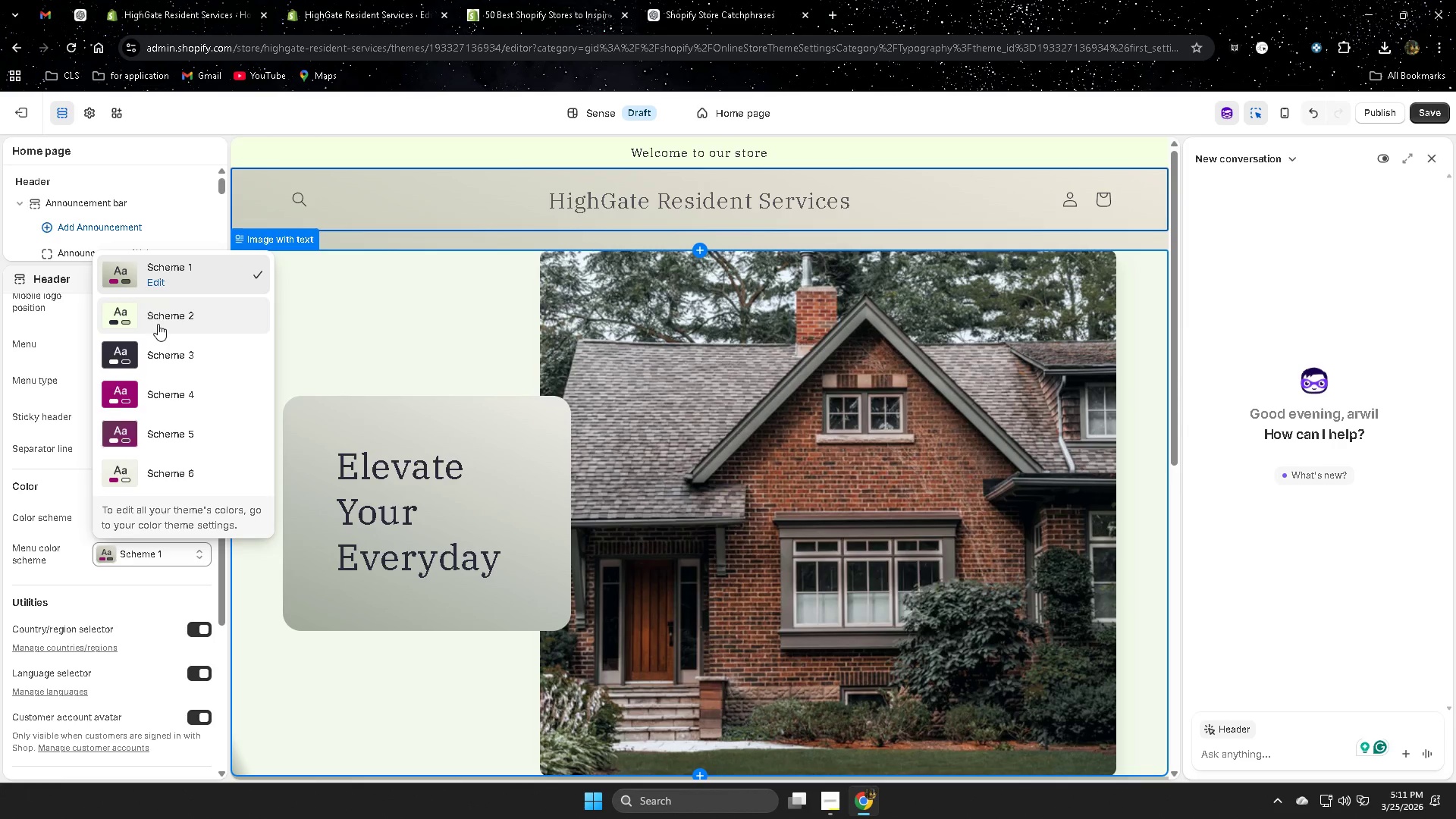 
left_click([158, 322])
 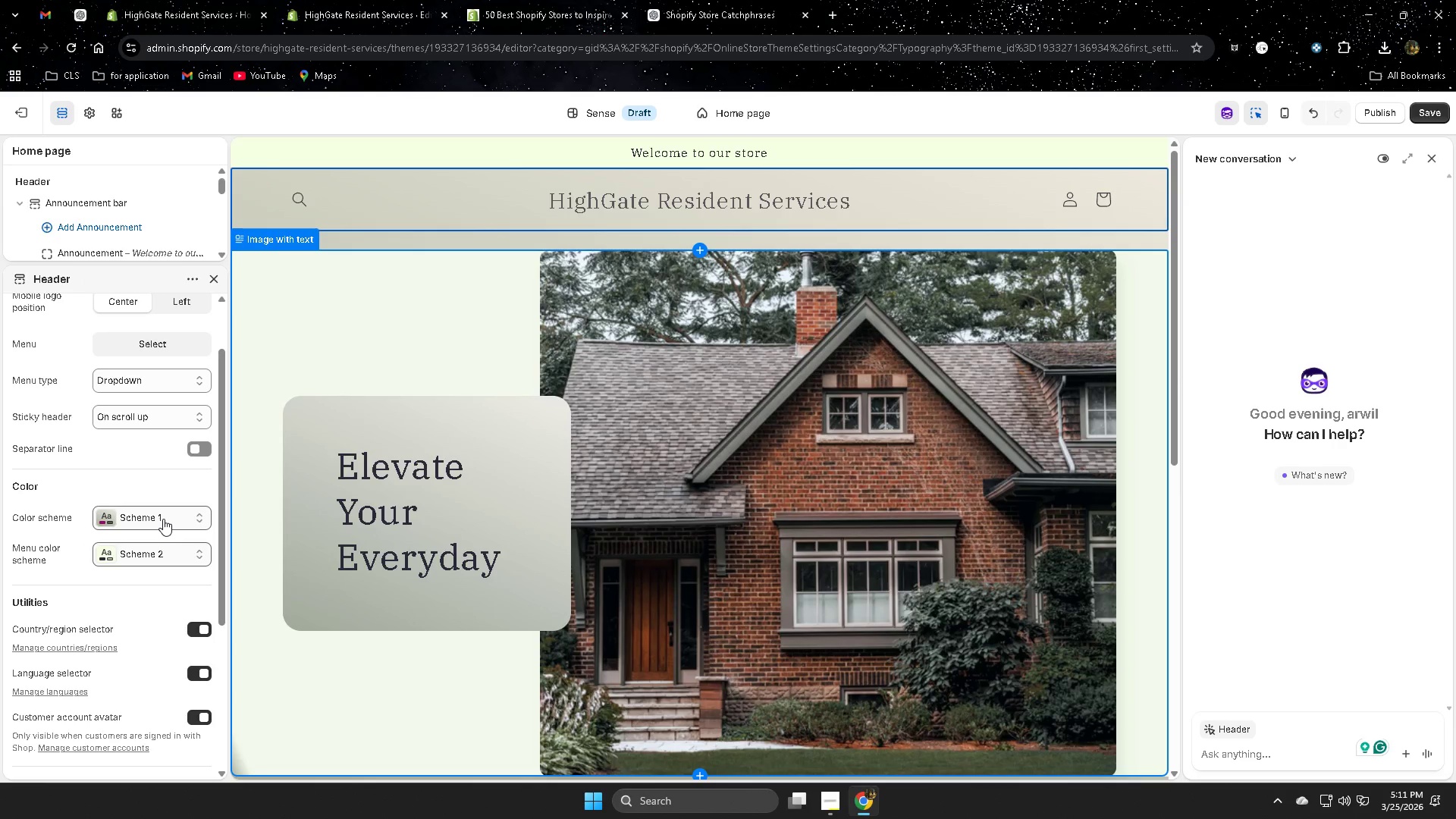 
wait(5.97)
 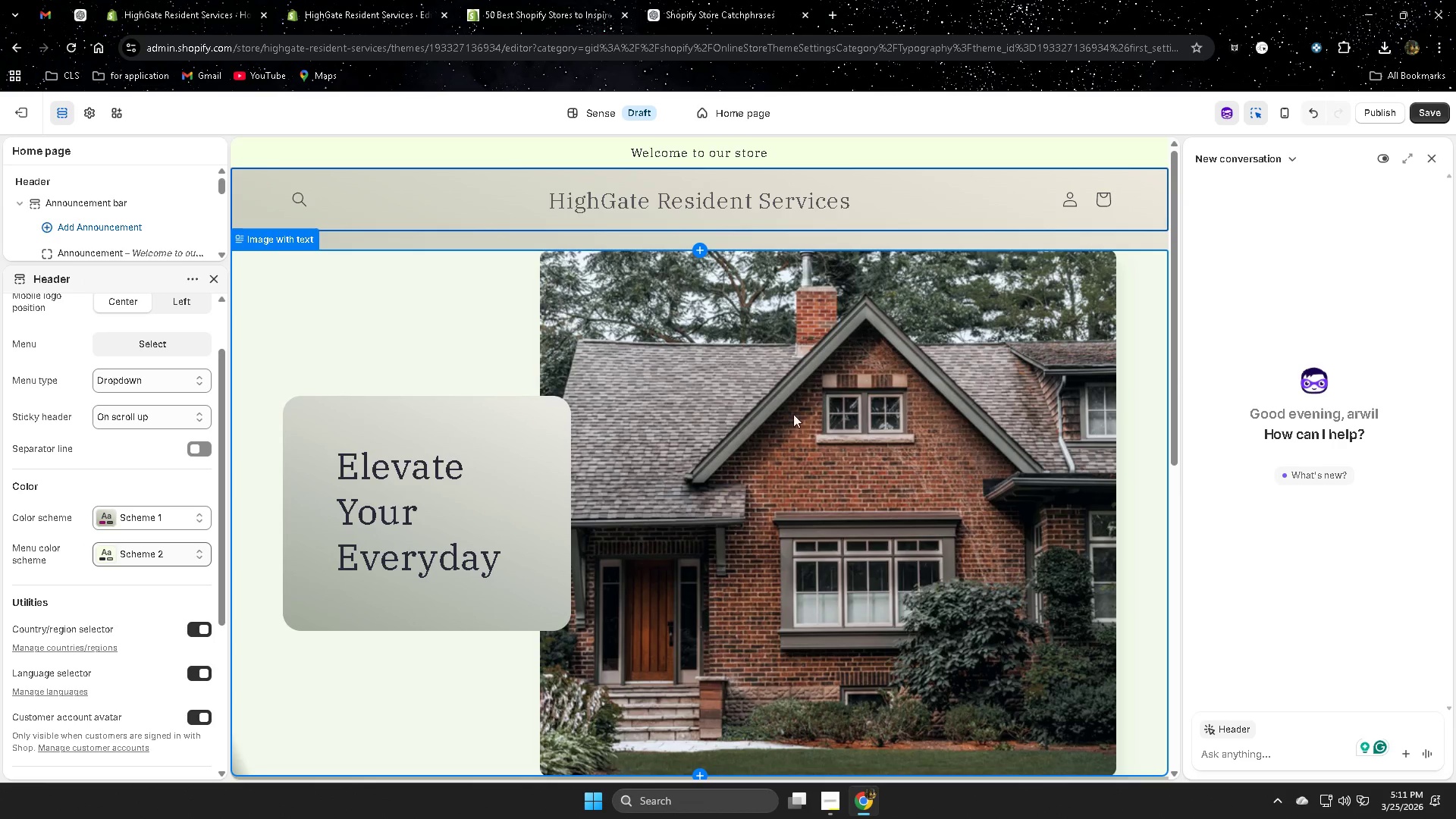 
left_click([383, 359])
 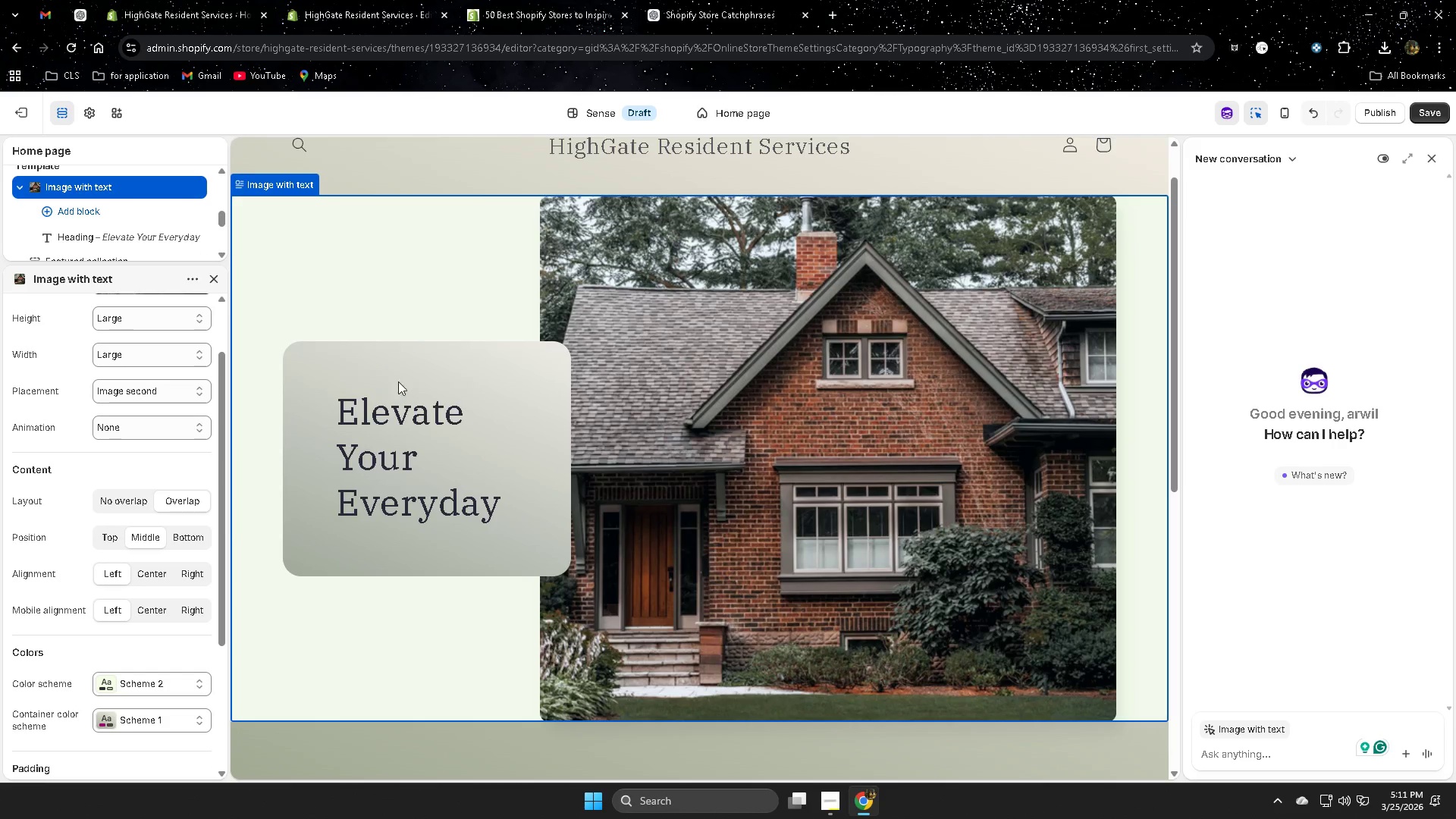 
scroll: coordinate [422, 359], scroll_direction: up, amount: 3.0
 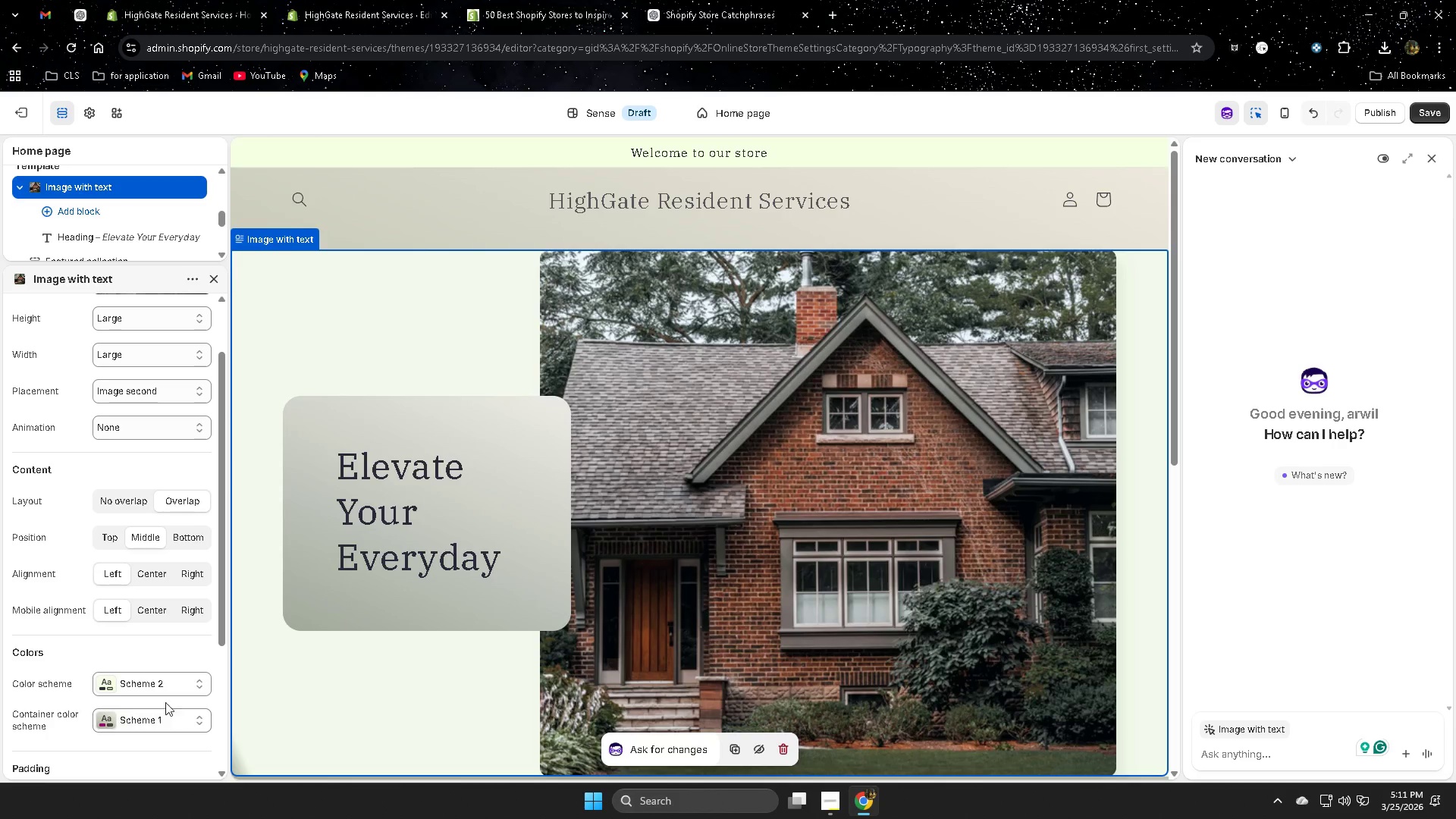 
left_click([167, 686])
 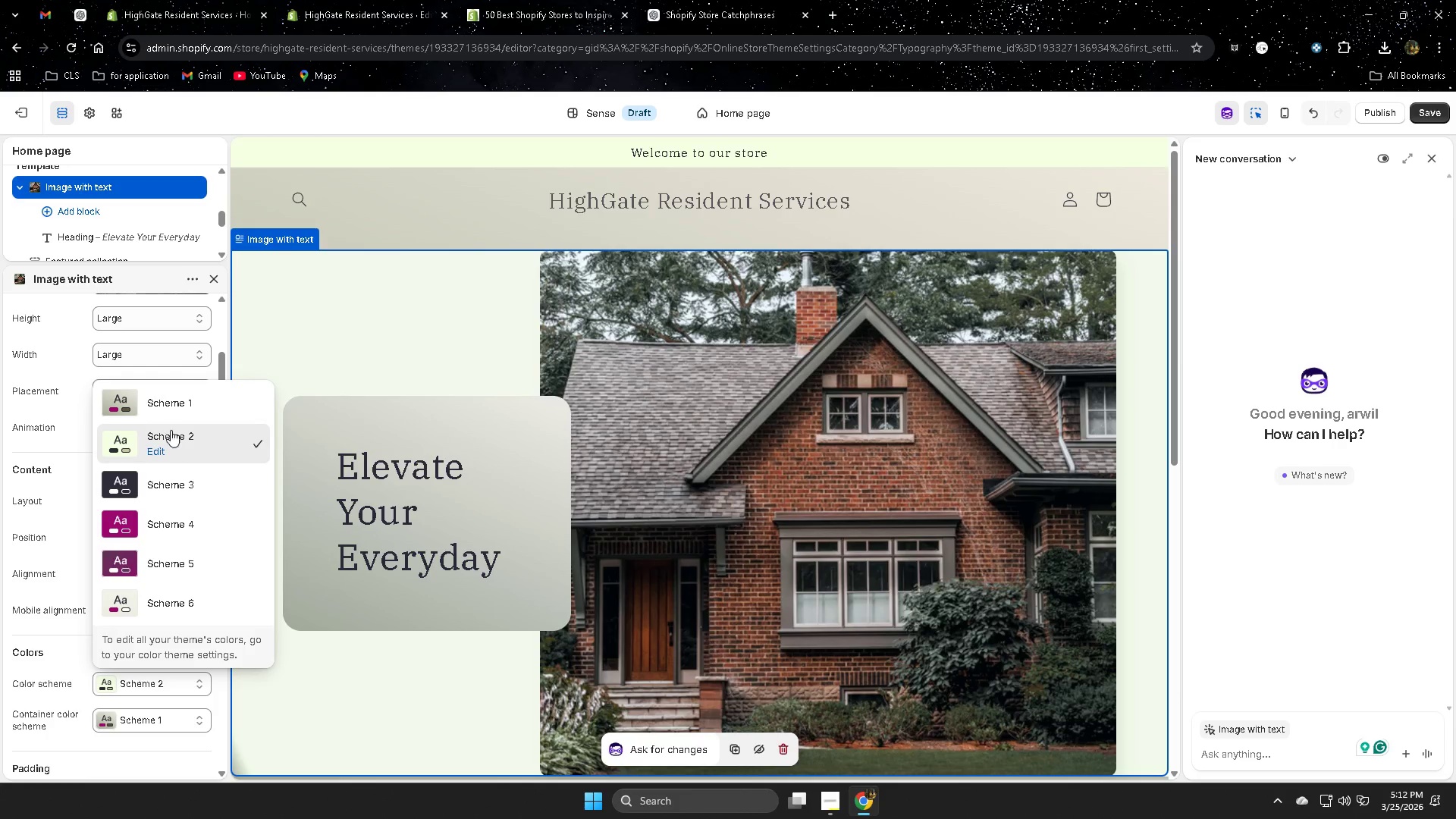 
left_click([206, 453])
 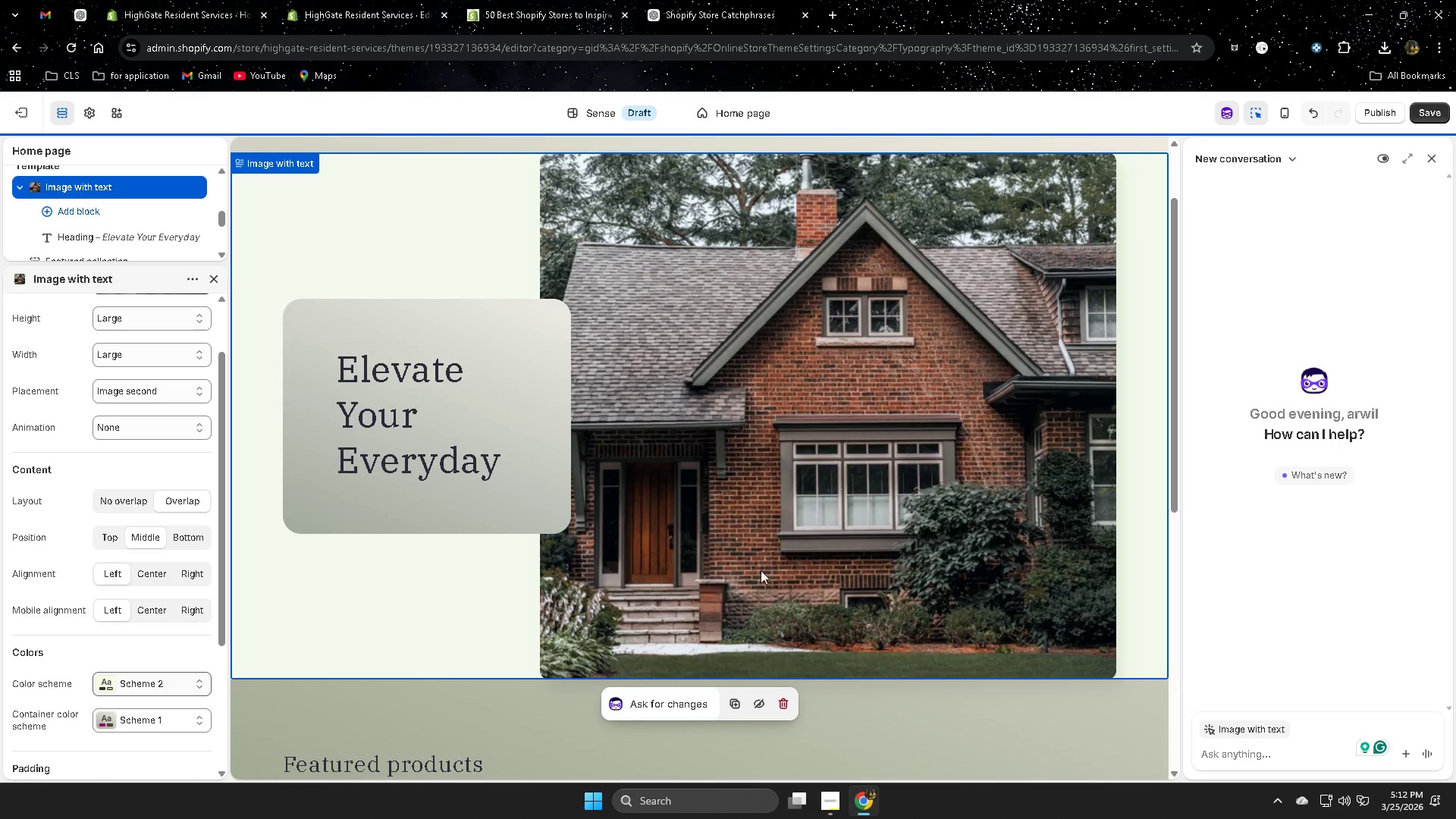 
scroll: coordinate [695, 559], scroll_direction: up, amount: 4.0
 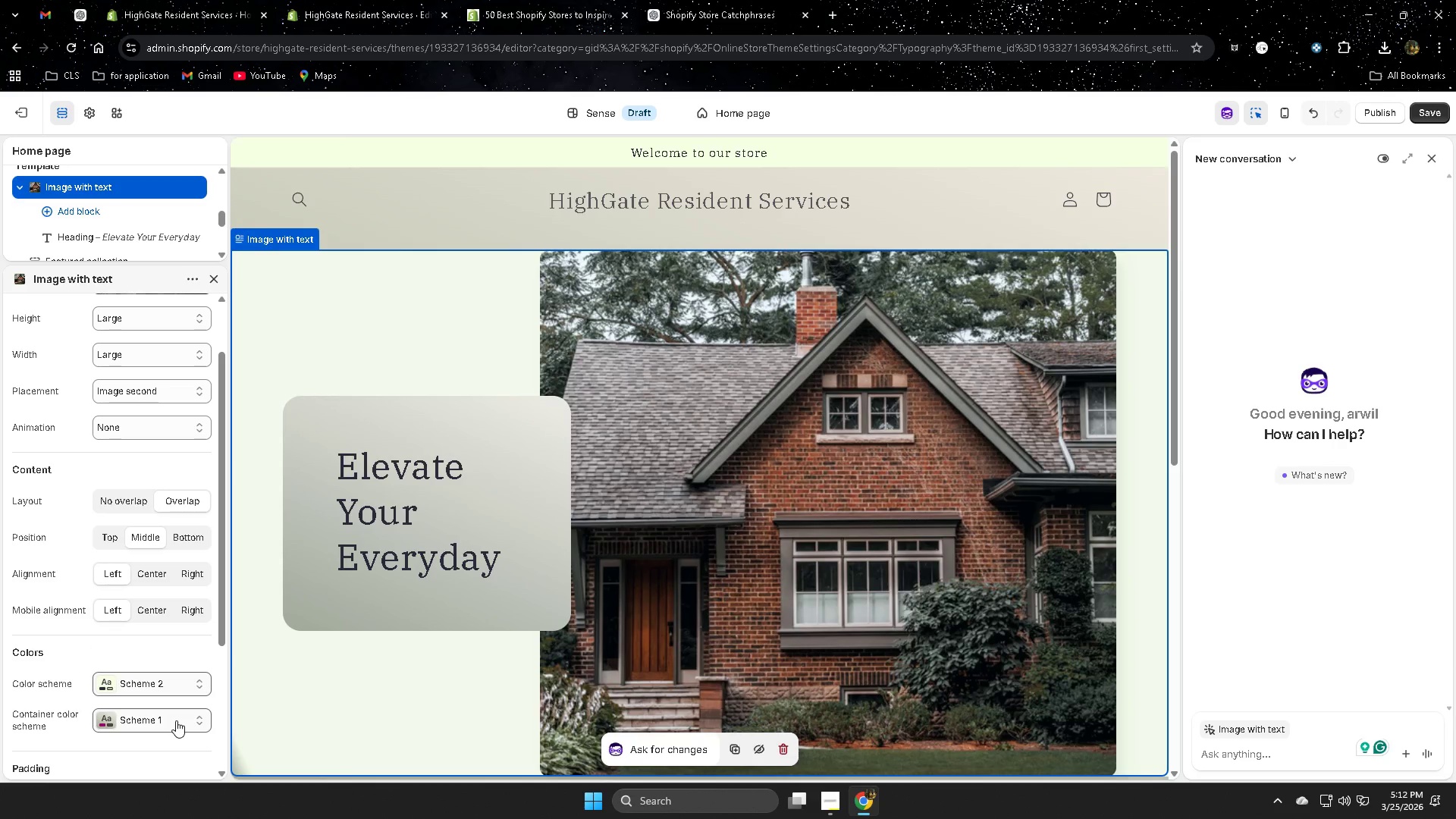 
wait(6.3)
 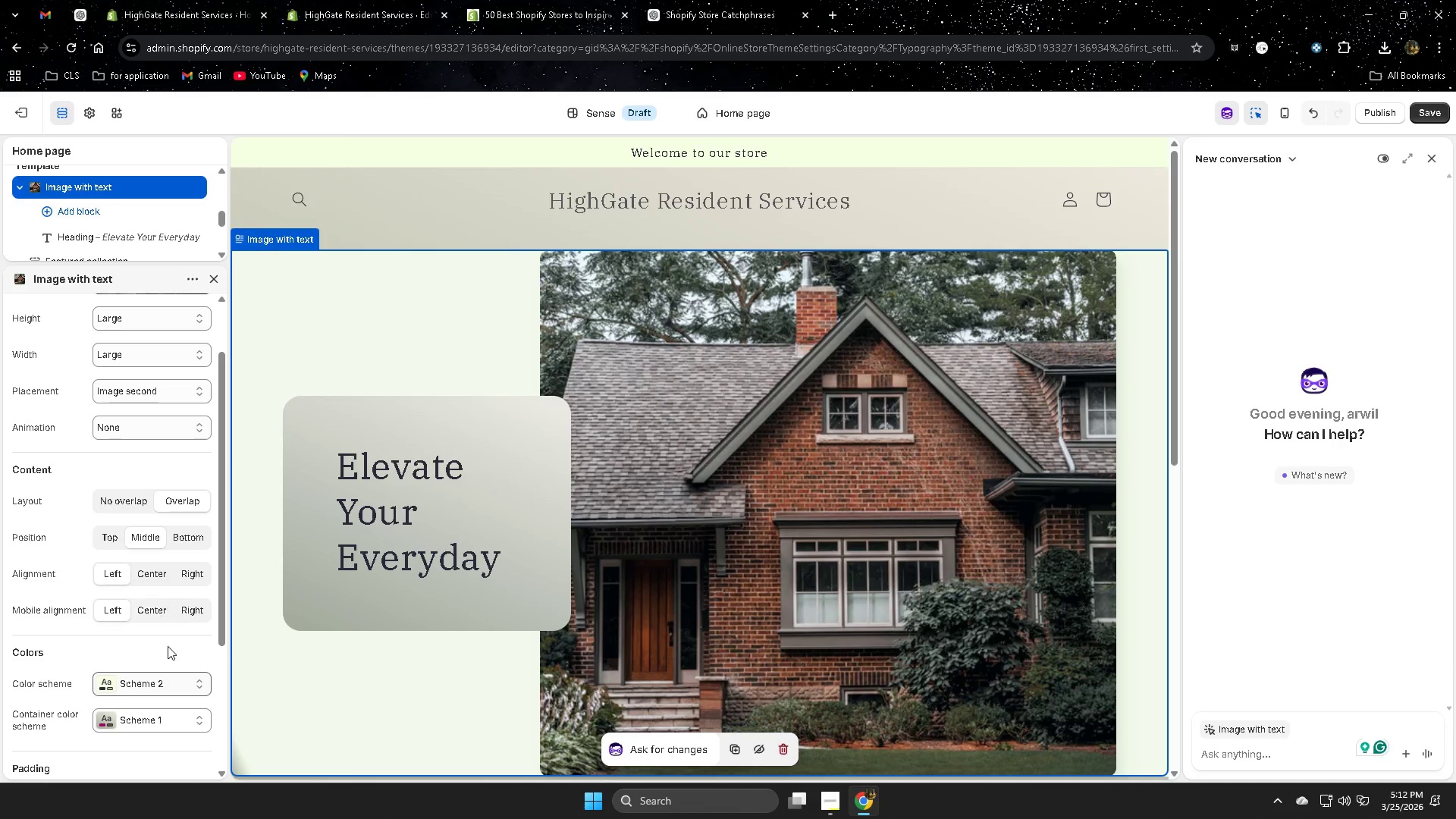 
left_click([174, 721])
 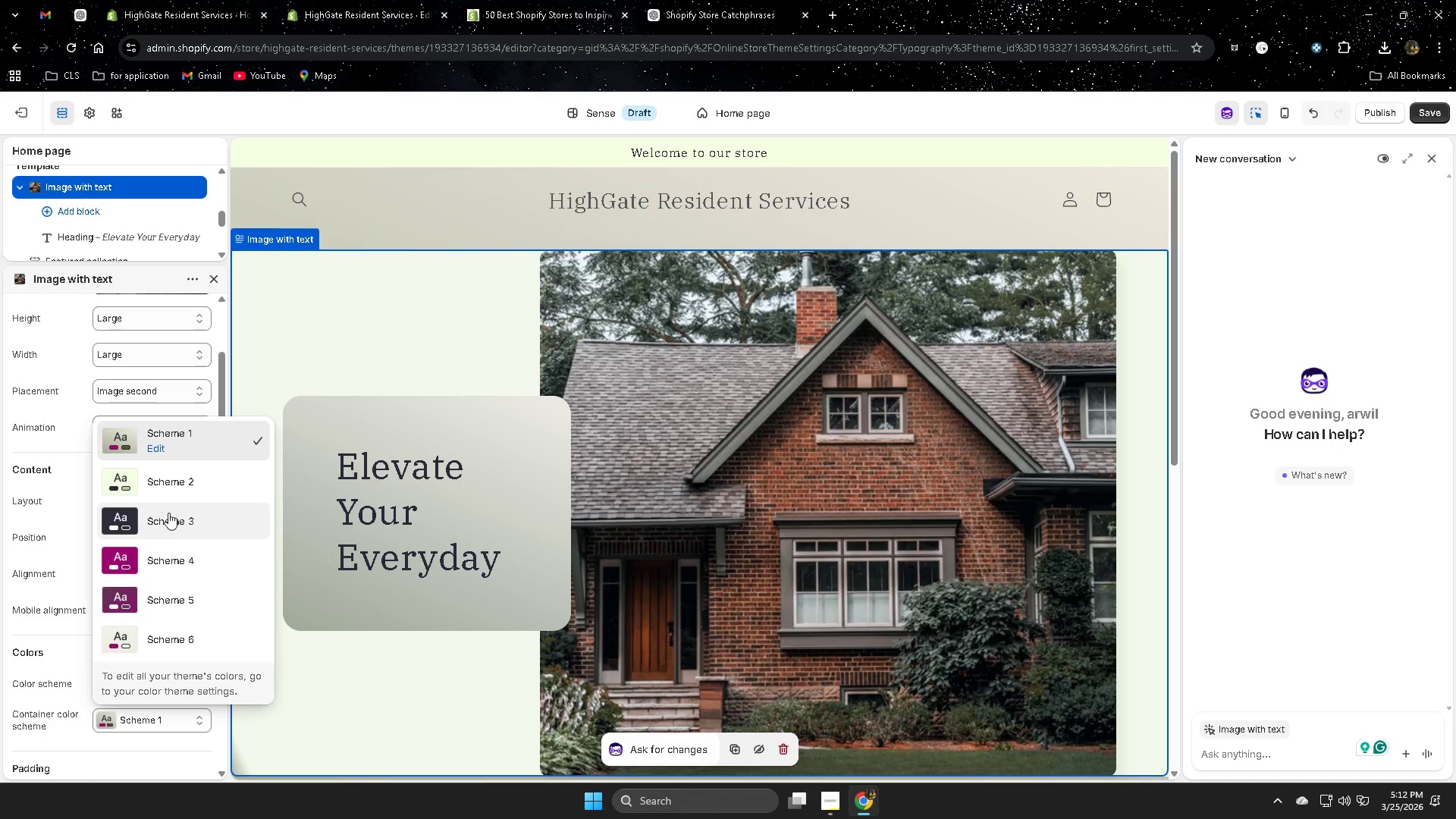 
left_click([175, 488])
 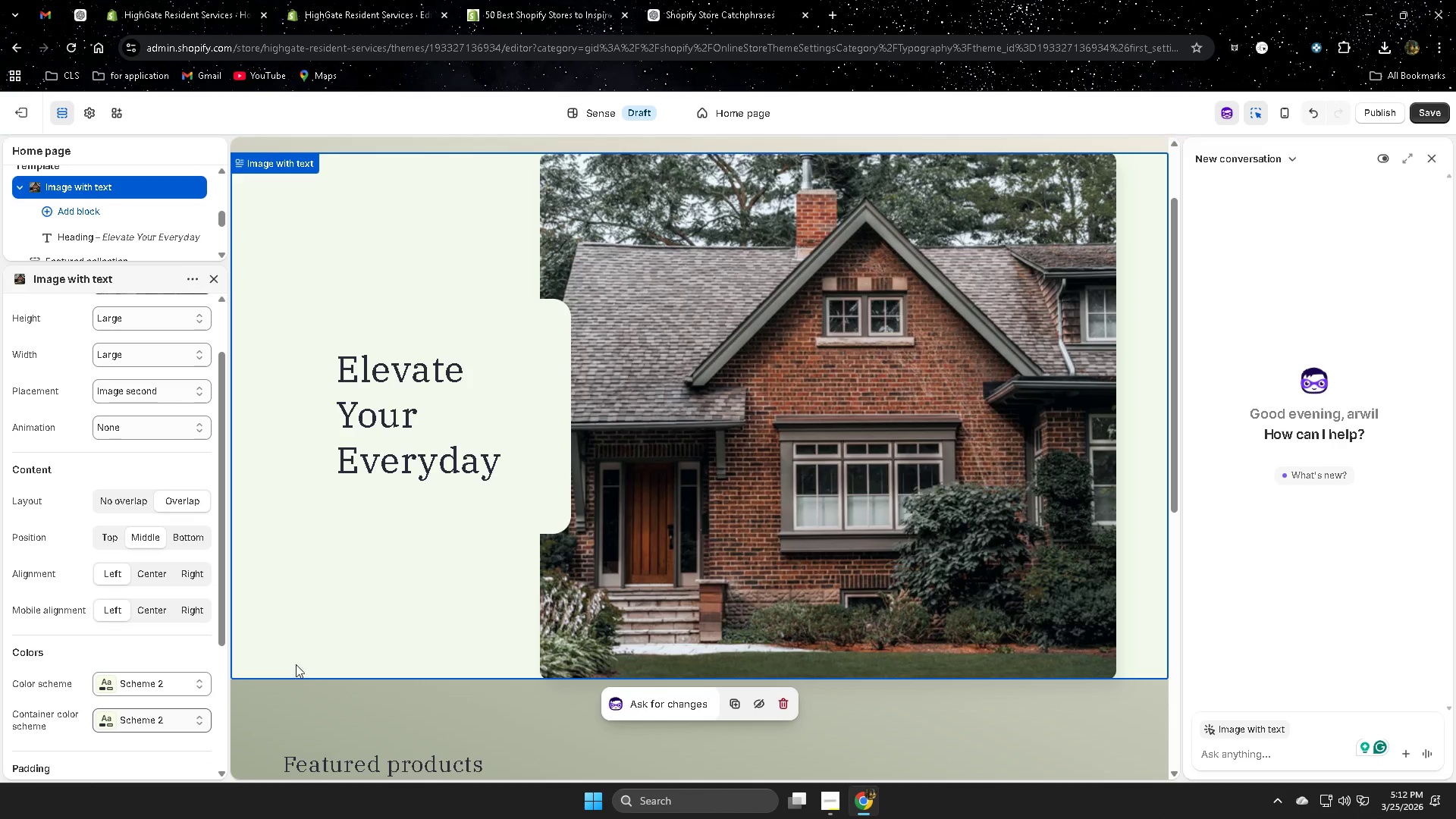 
scroll: coordinate [830, 542], scroll_direction: up, amount: 4.0
 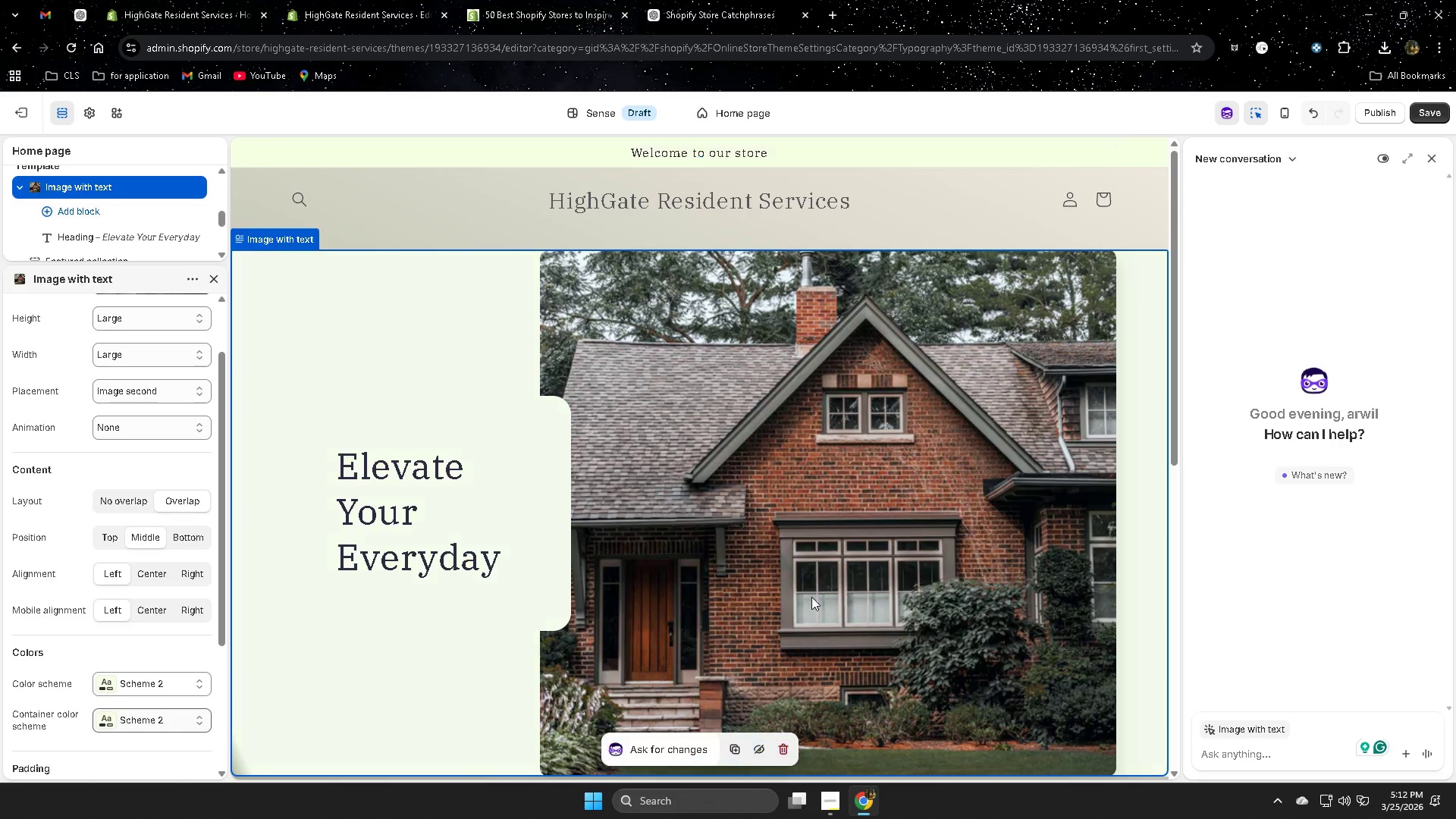 
left_click([337, 681])
 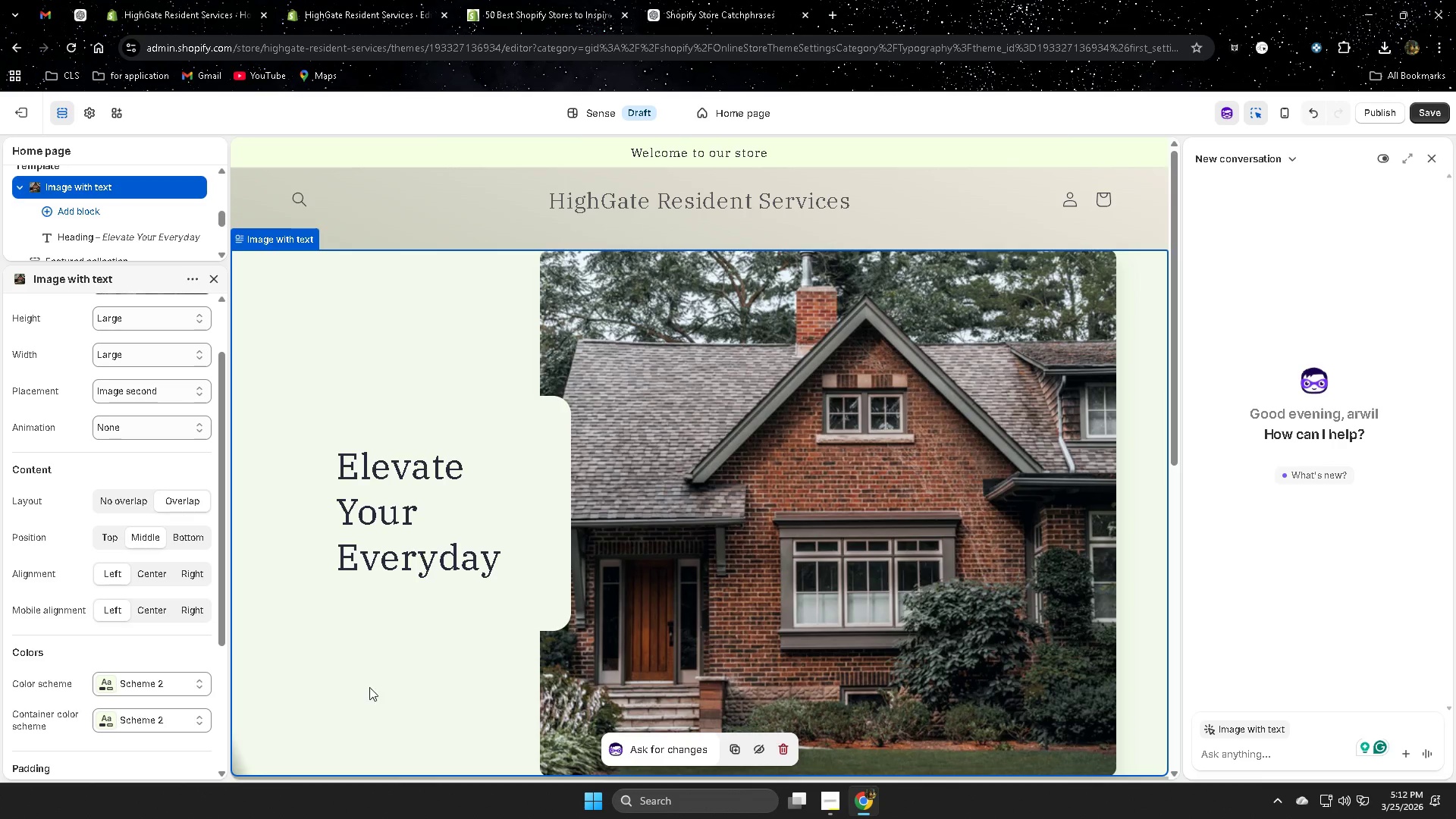 
left_click([781, 585])
 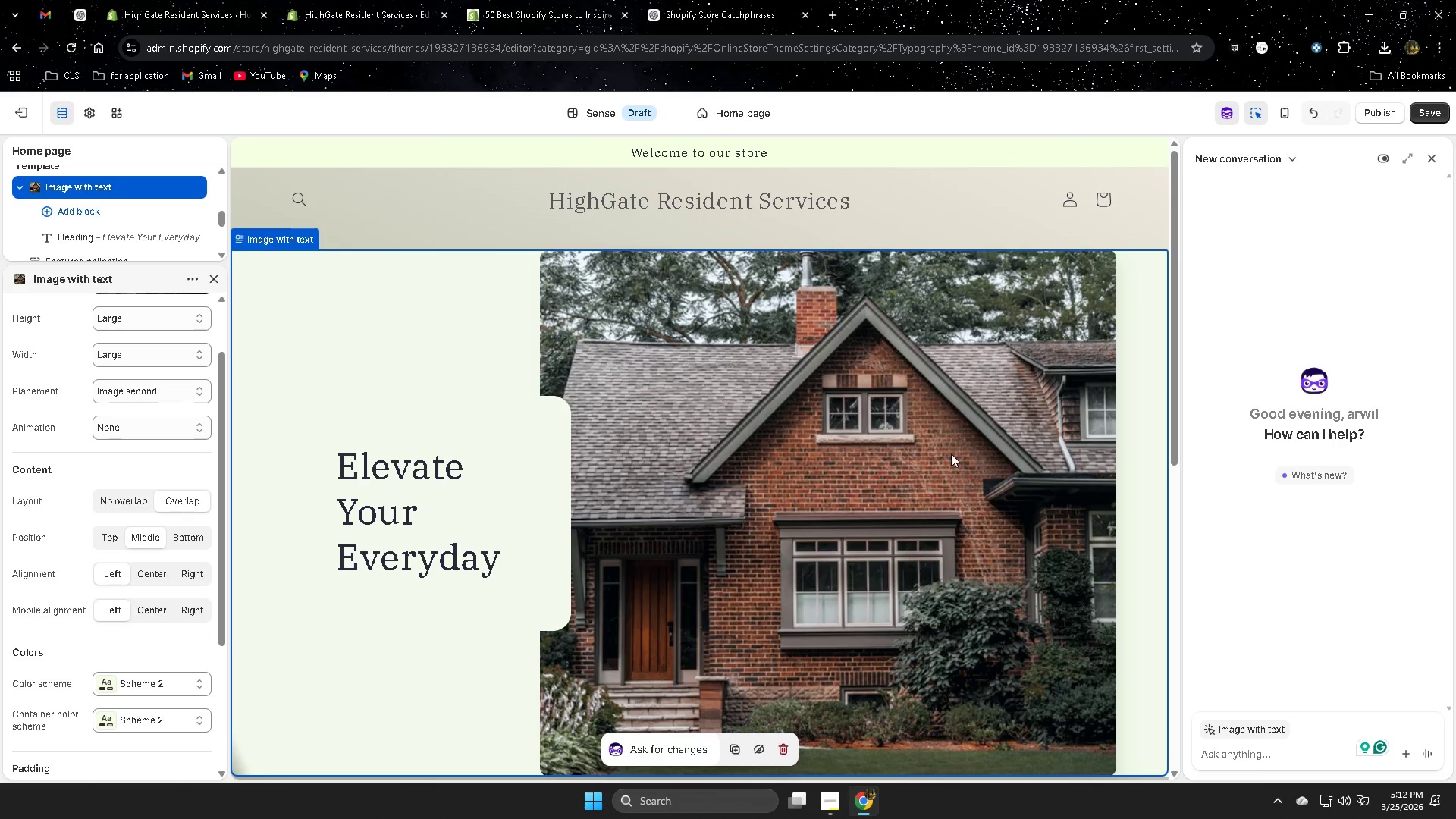 
scroll: coordinate [936, 469], scroll_direction: up, amount: 6.0
 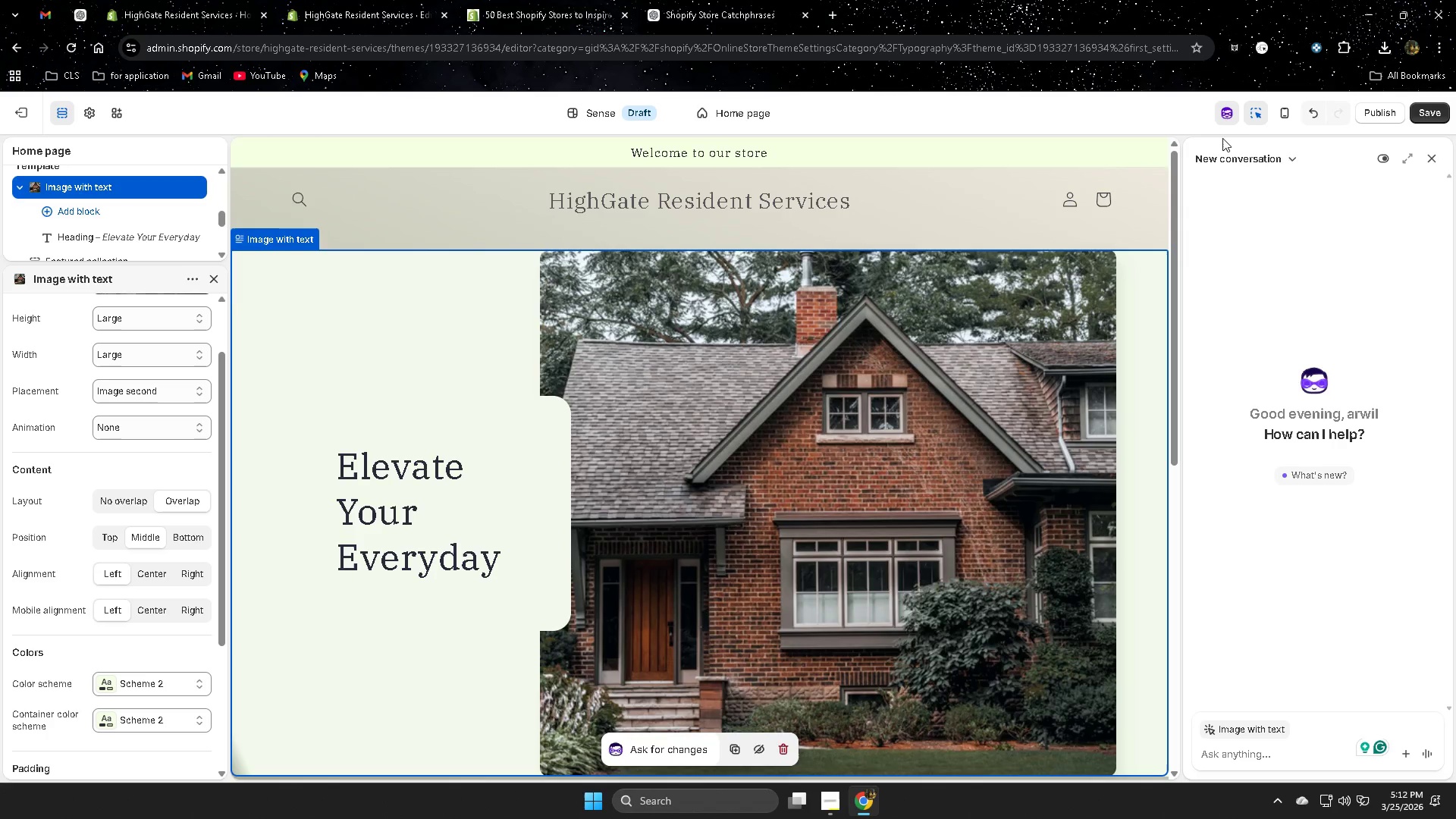 
left_click([1292, 118])
 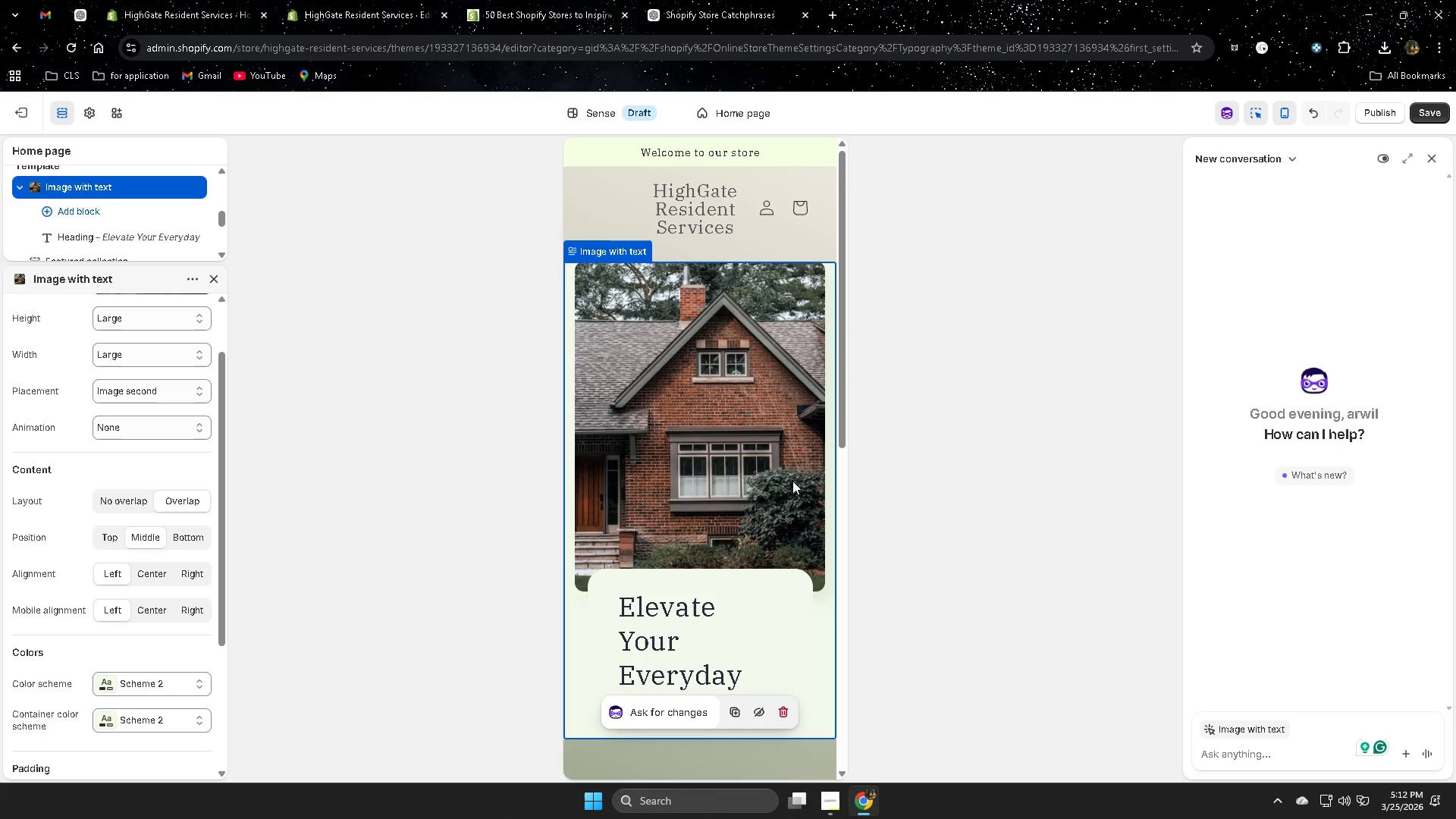 
scroll: coordinate [792, 481], scroll_direction: down, amount: 2.0
 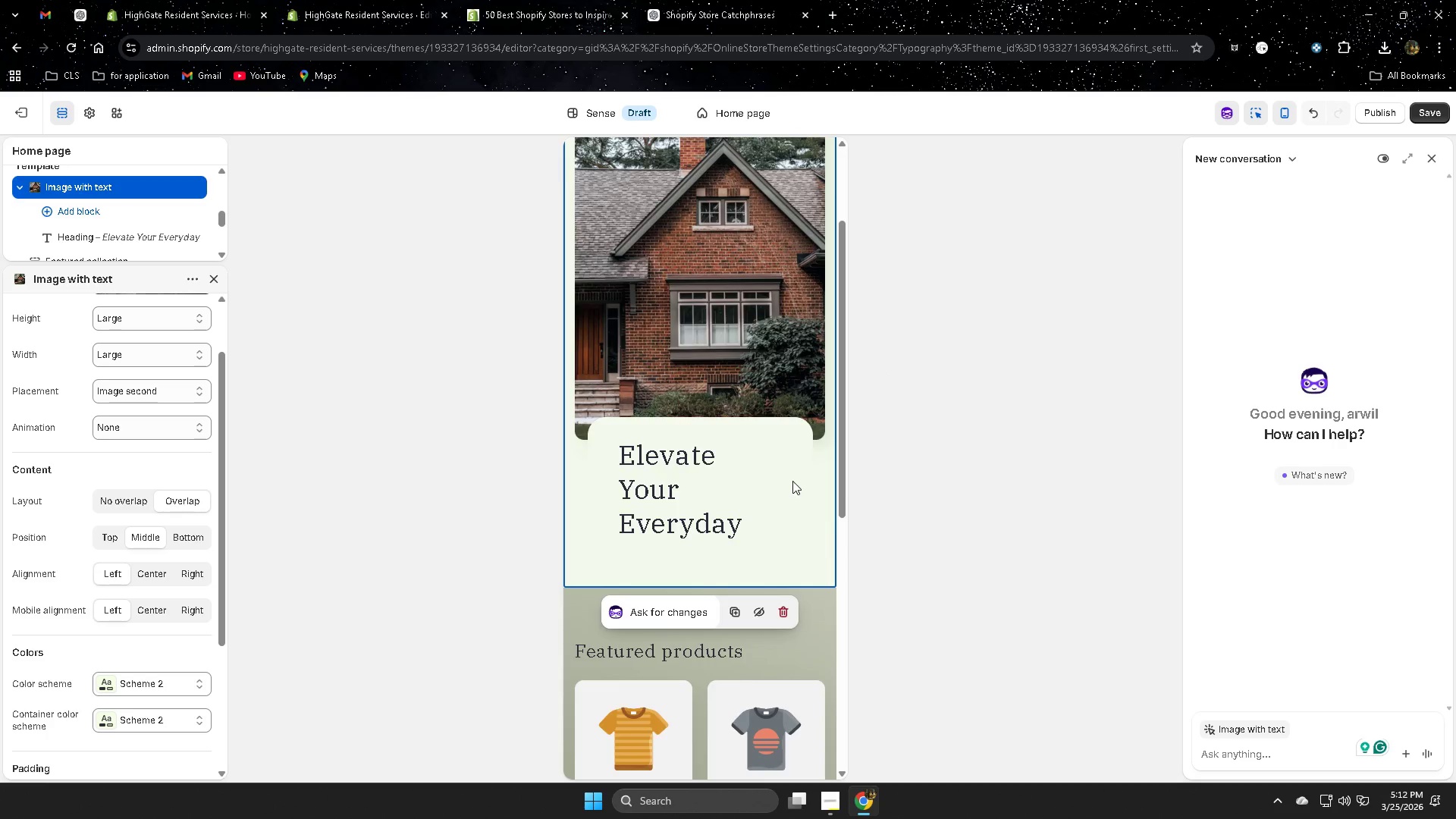 
scroll: coordinate [792, 481], scroll_direction: up, amount: 2.0
 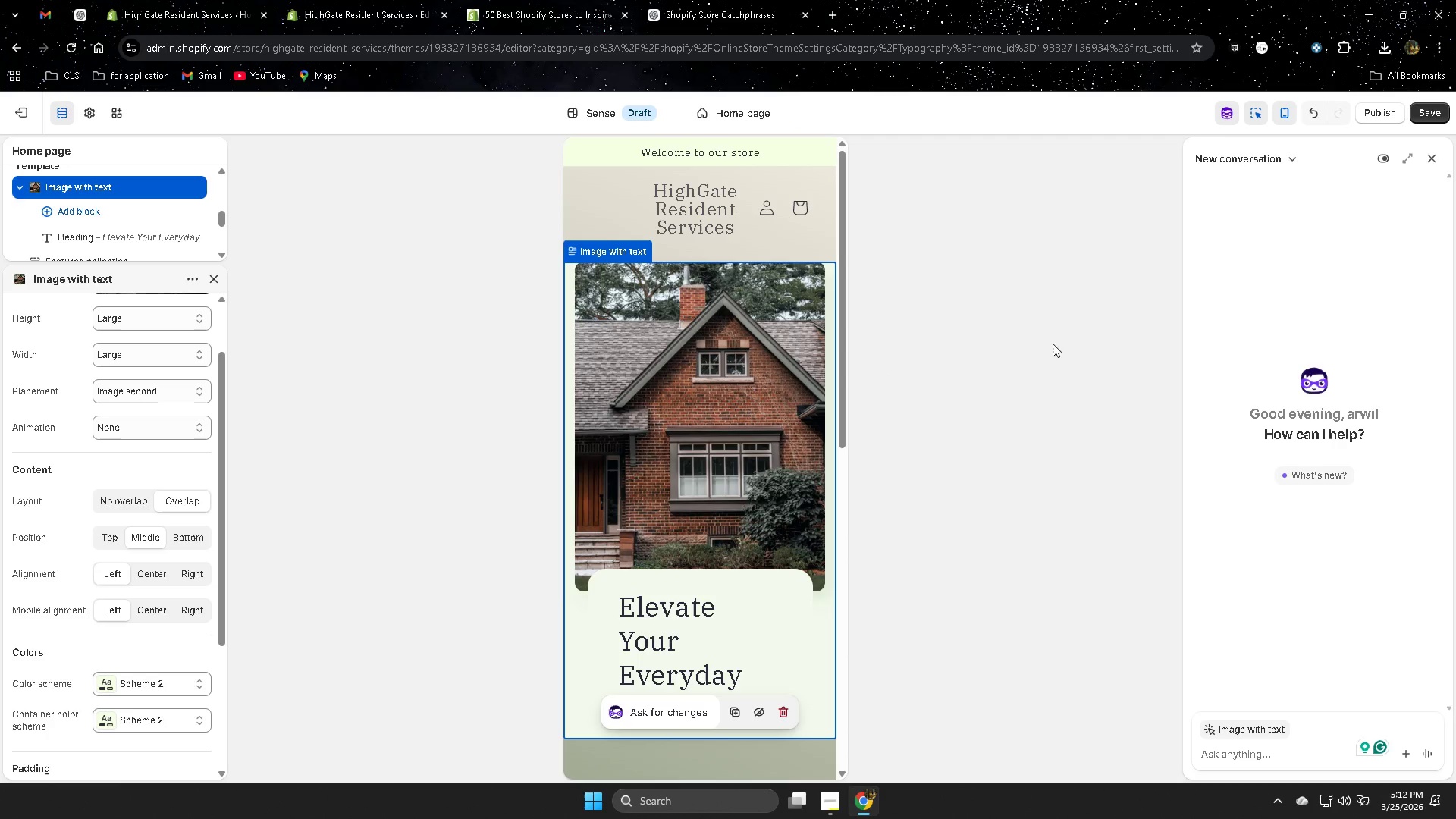 
left_click([1286, 110])
 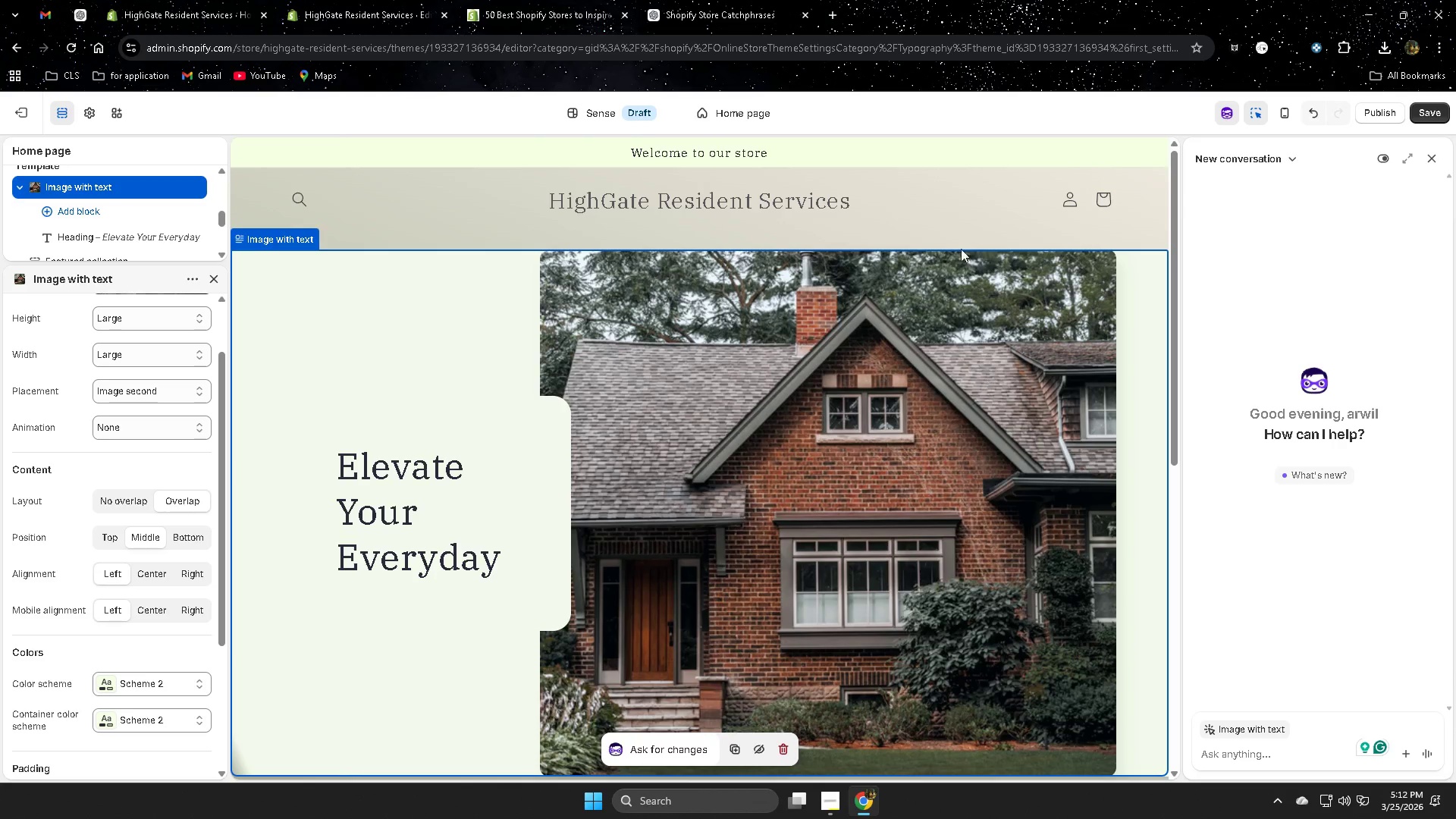 
left_click([991, 206])
 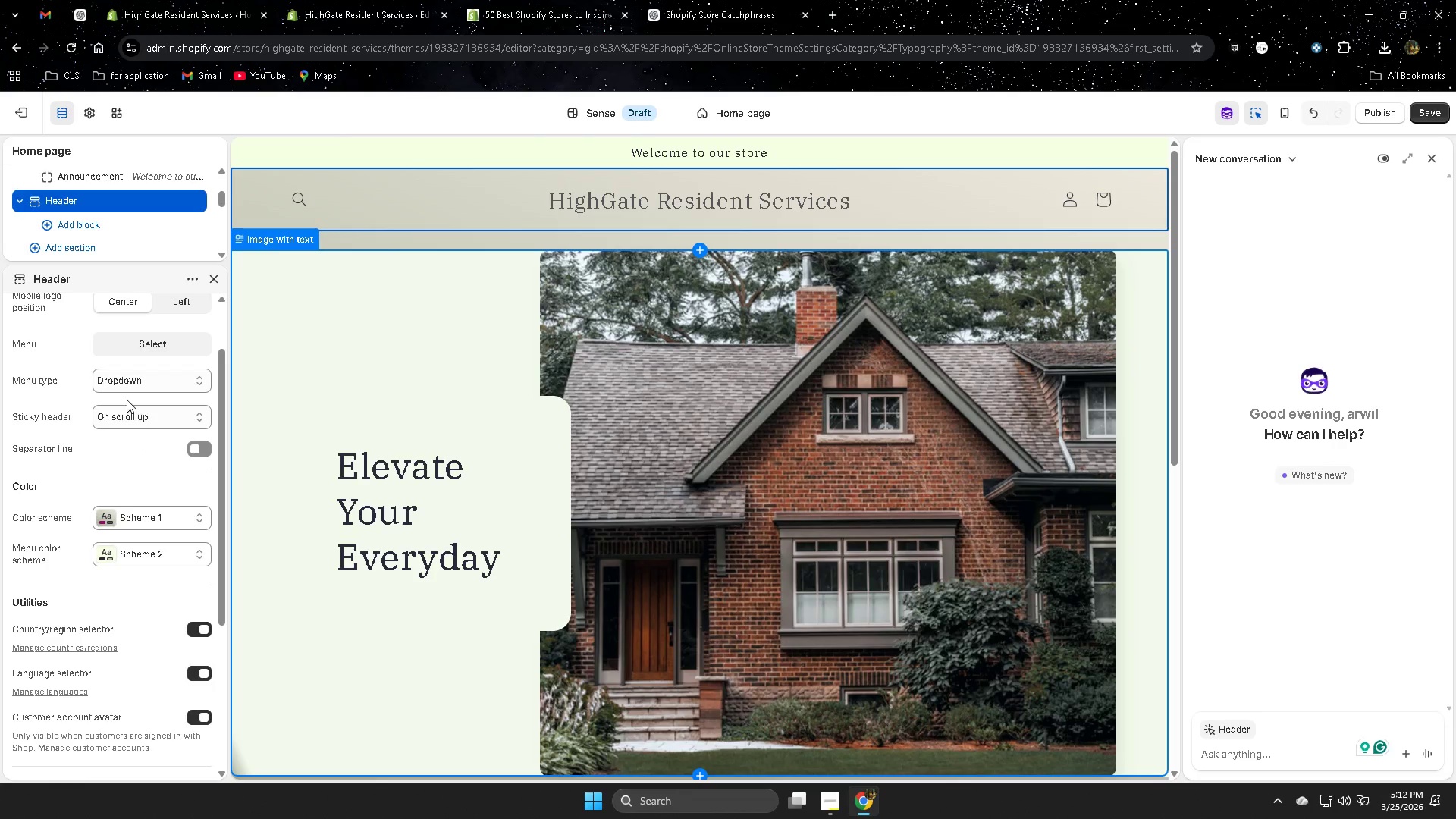 
scroll: coordinate [148, 485], scroll_direction: up, amount: 1.0
 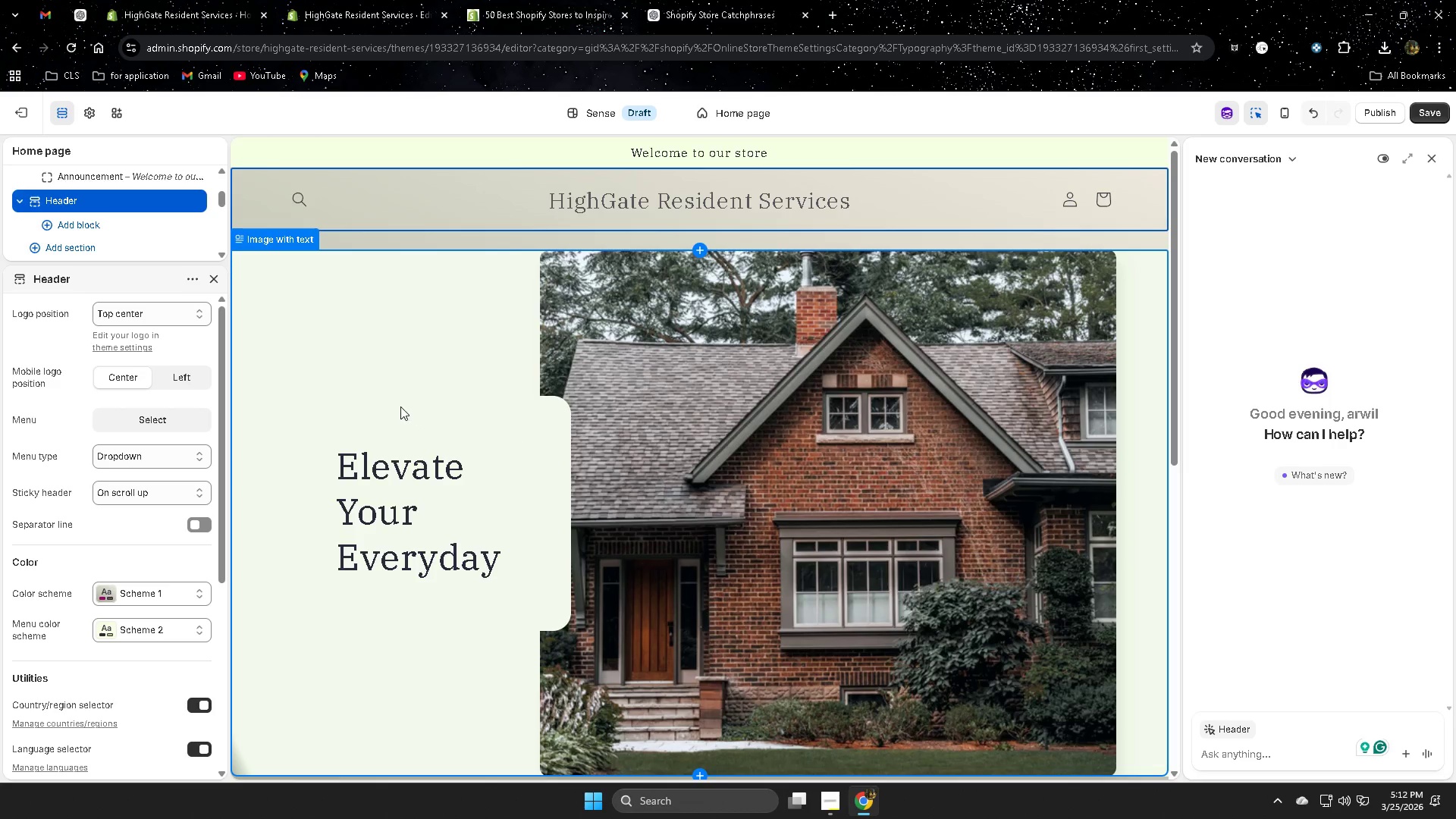 
scroll: coordinate [468, 416], scroll_direction: down, amount: 5.0
 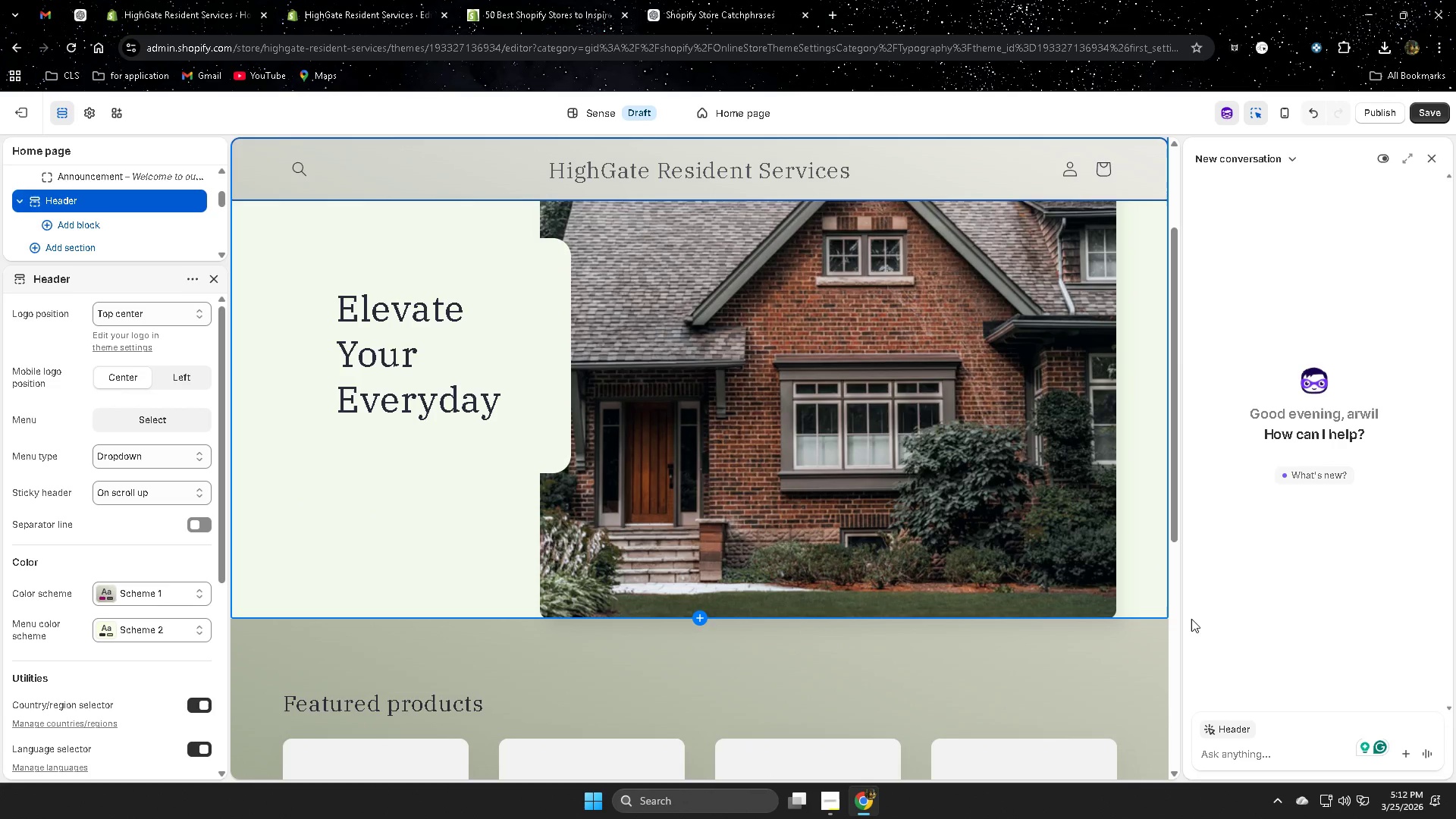 
scroll: coordinate [1096, 531], scroll_direction: up, amount: 2.0
 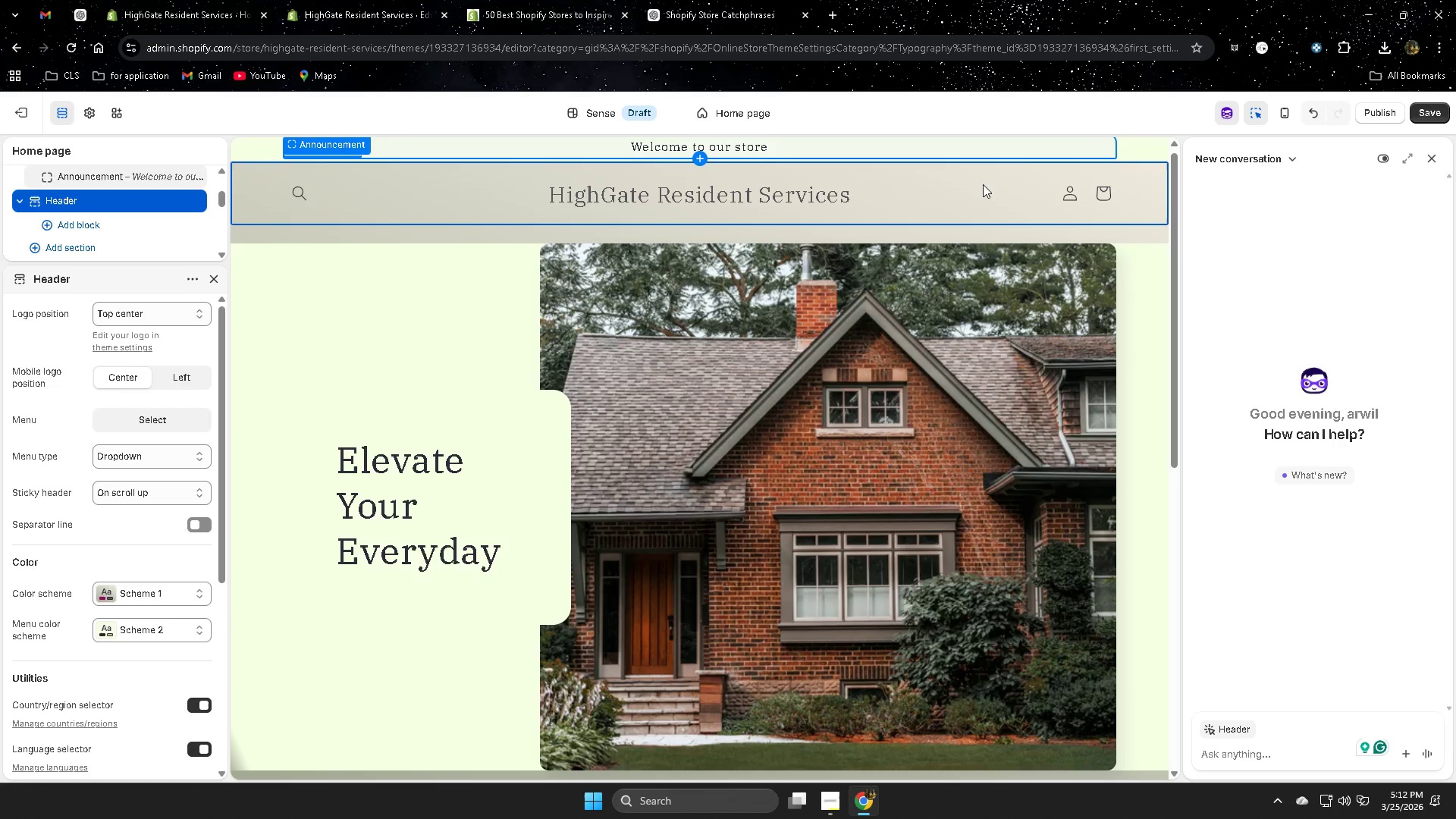 
left_click([985, 199])
 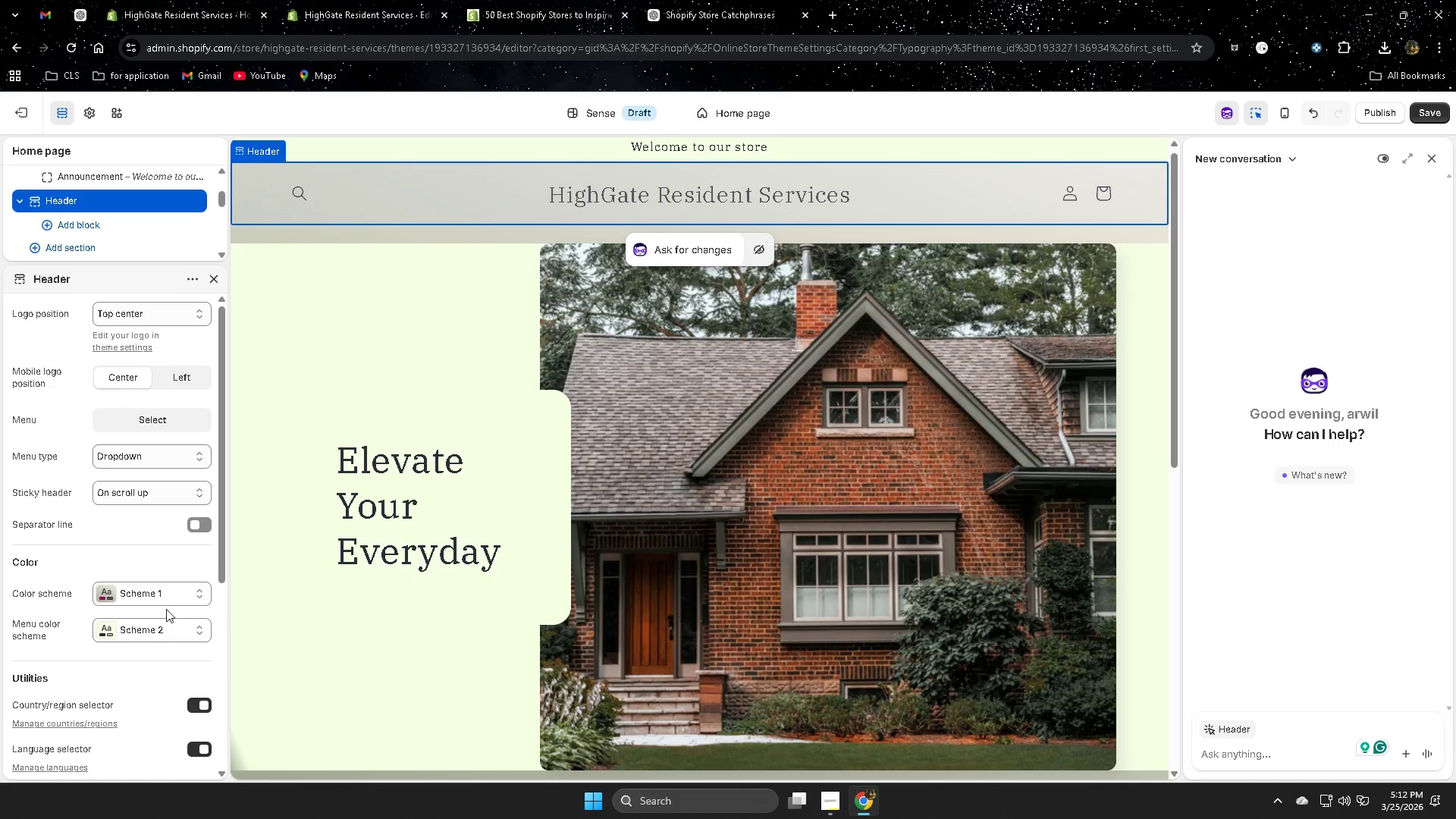 
left_click([175, 598])
 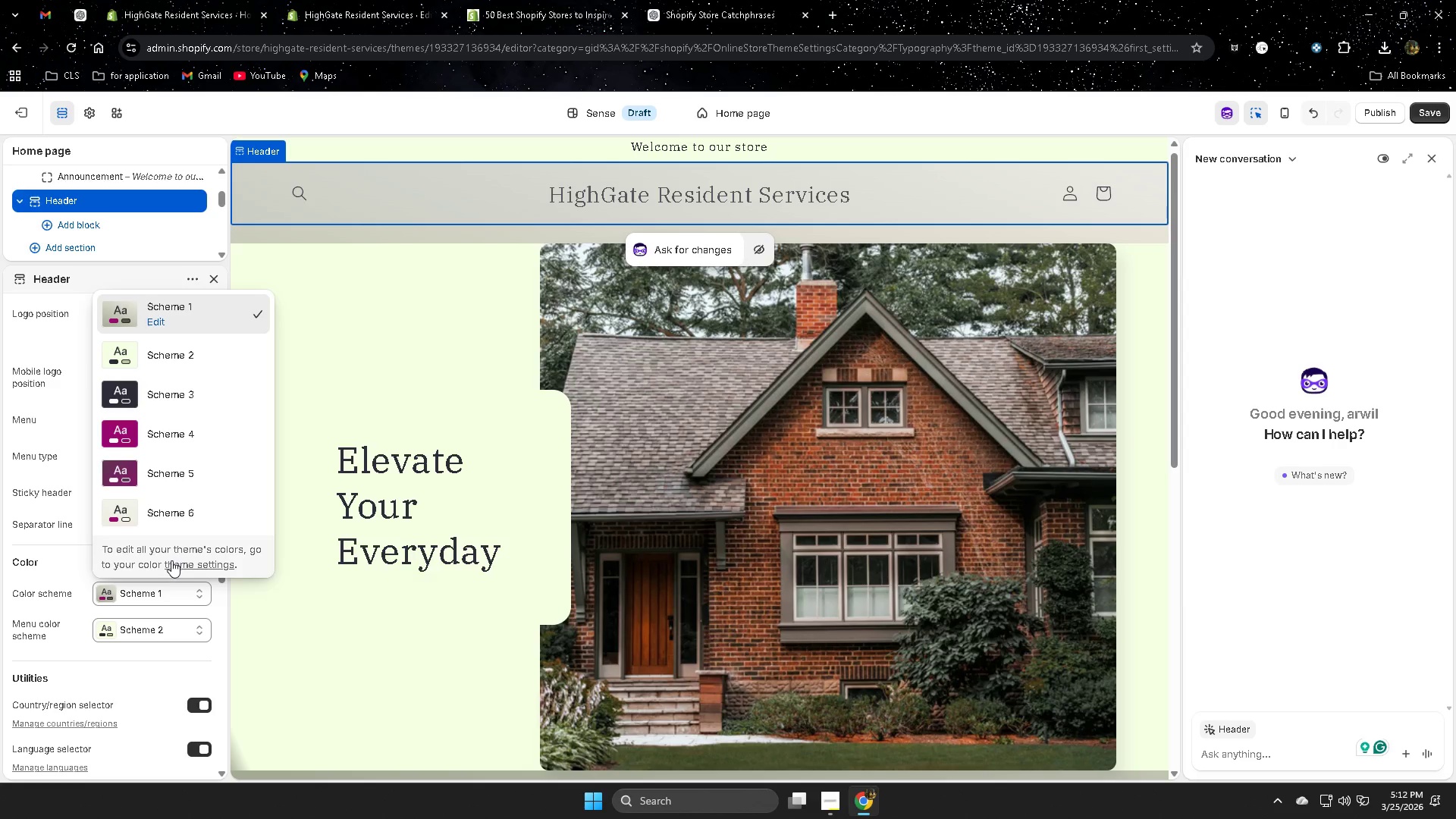 
left_click([199, 564])
 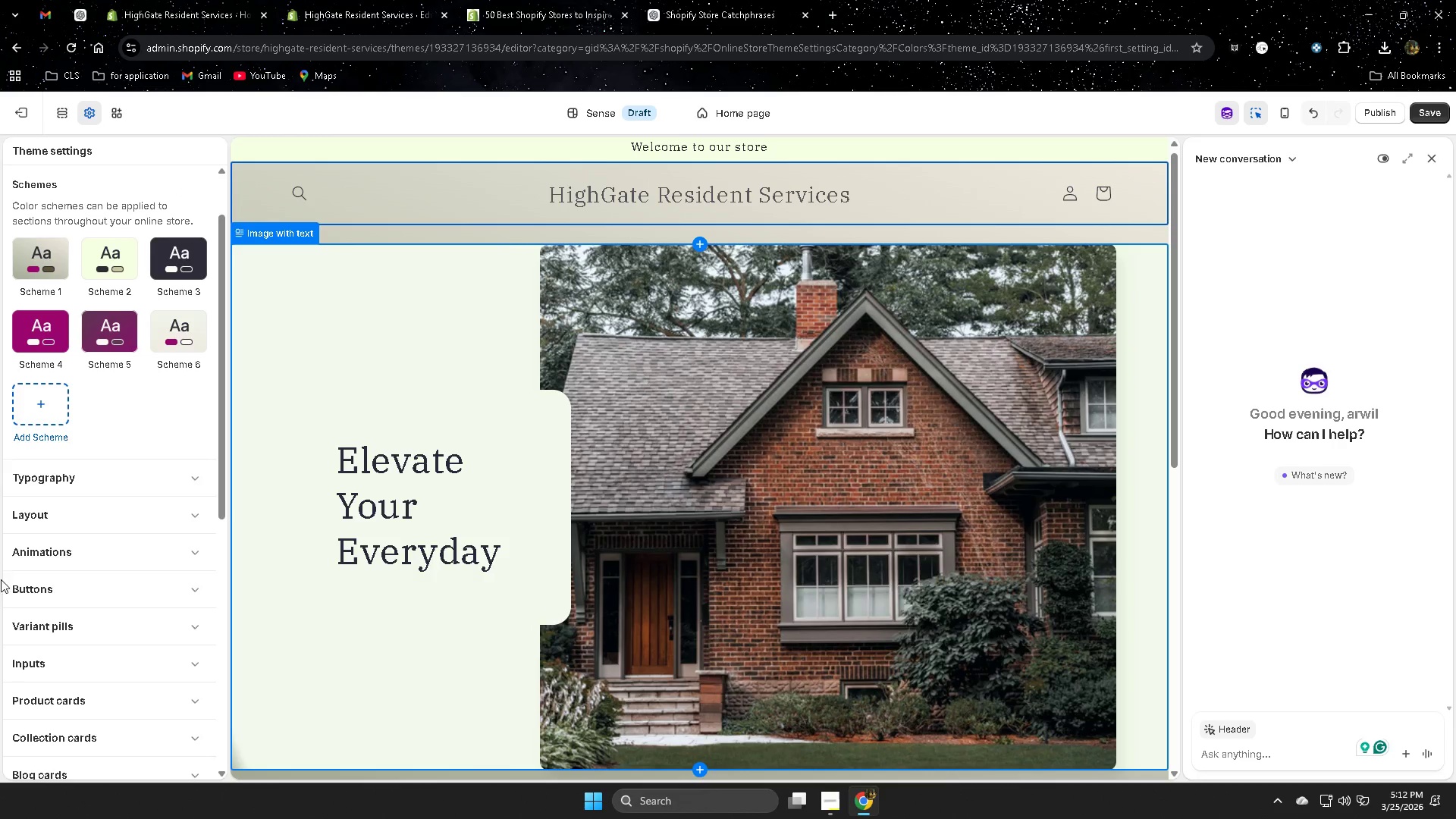 
left_click([44, 411])
 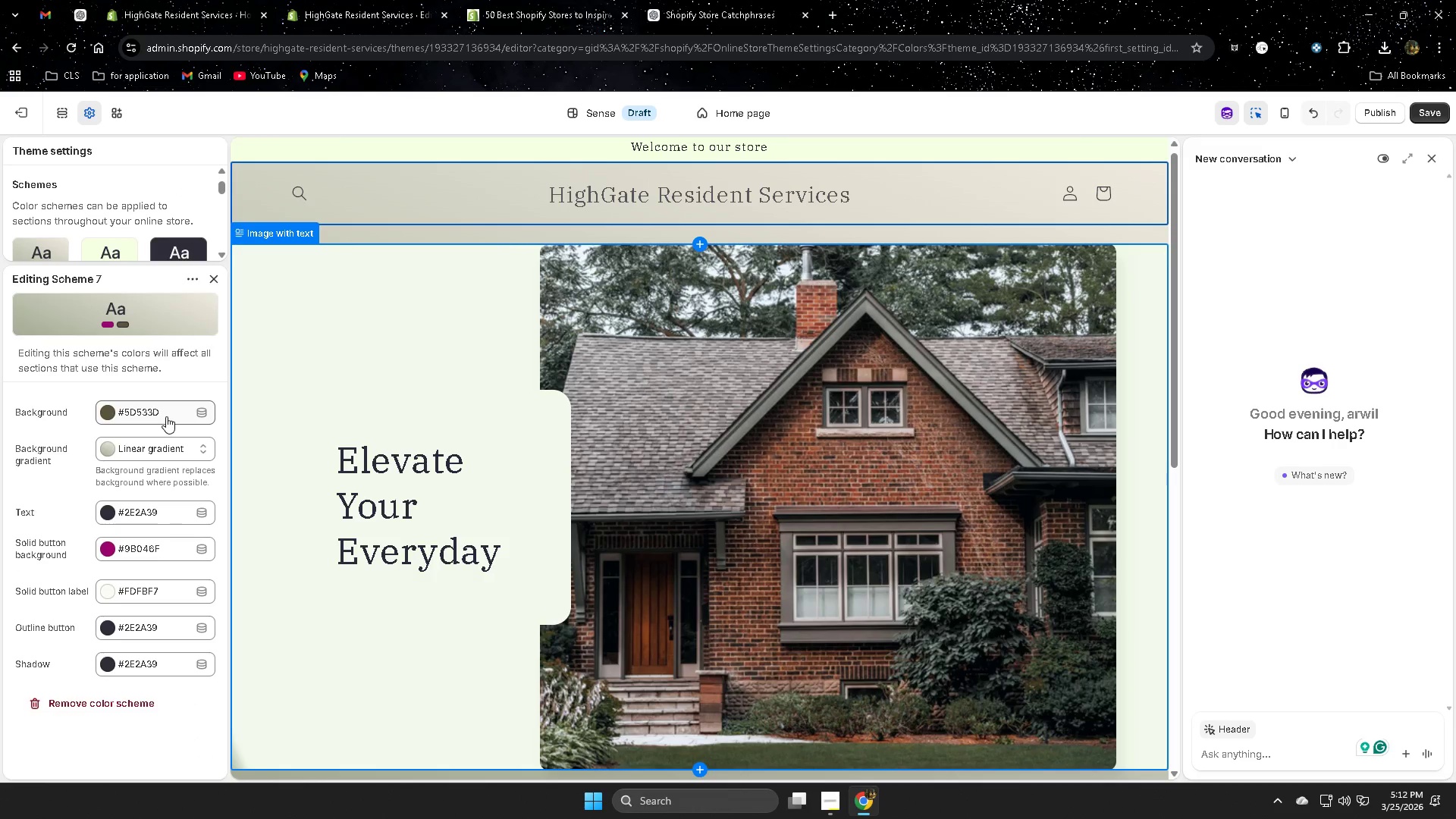 
wait(8.67)
 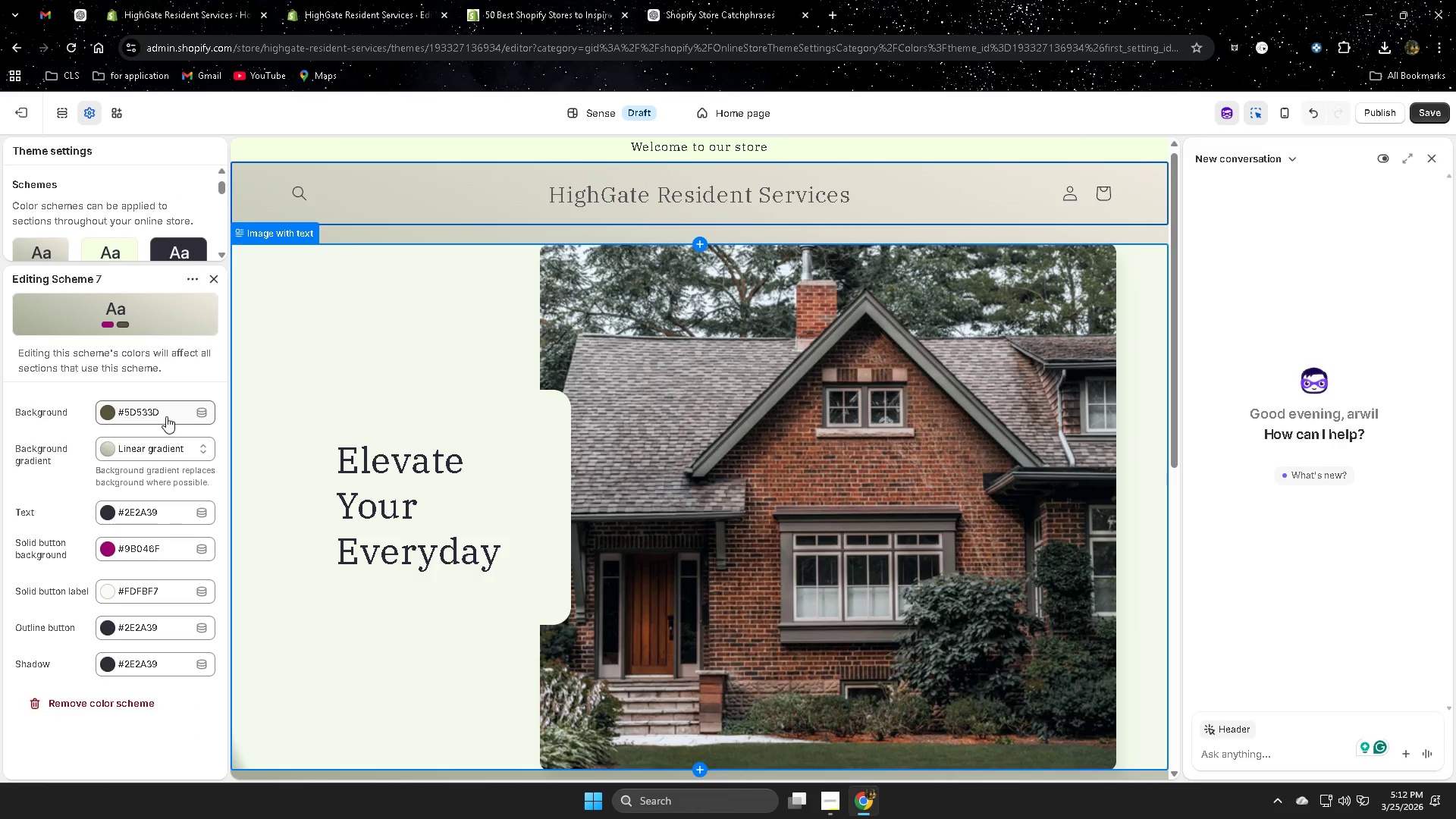 
left_click([177, 516])
 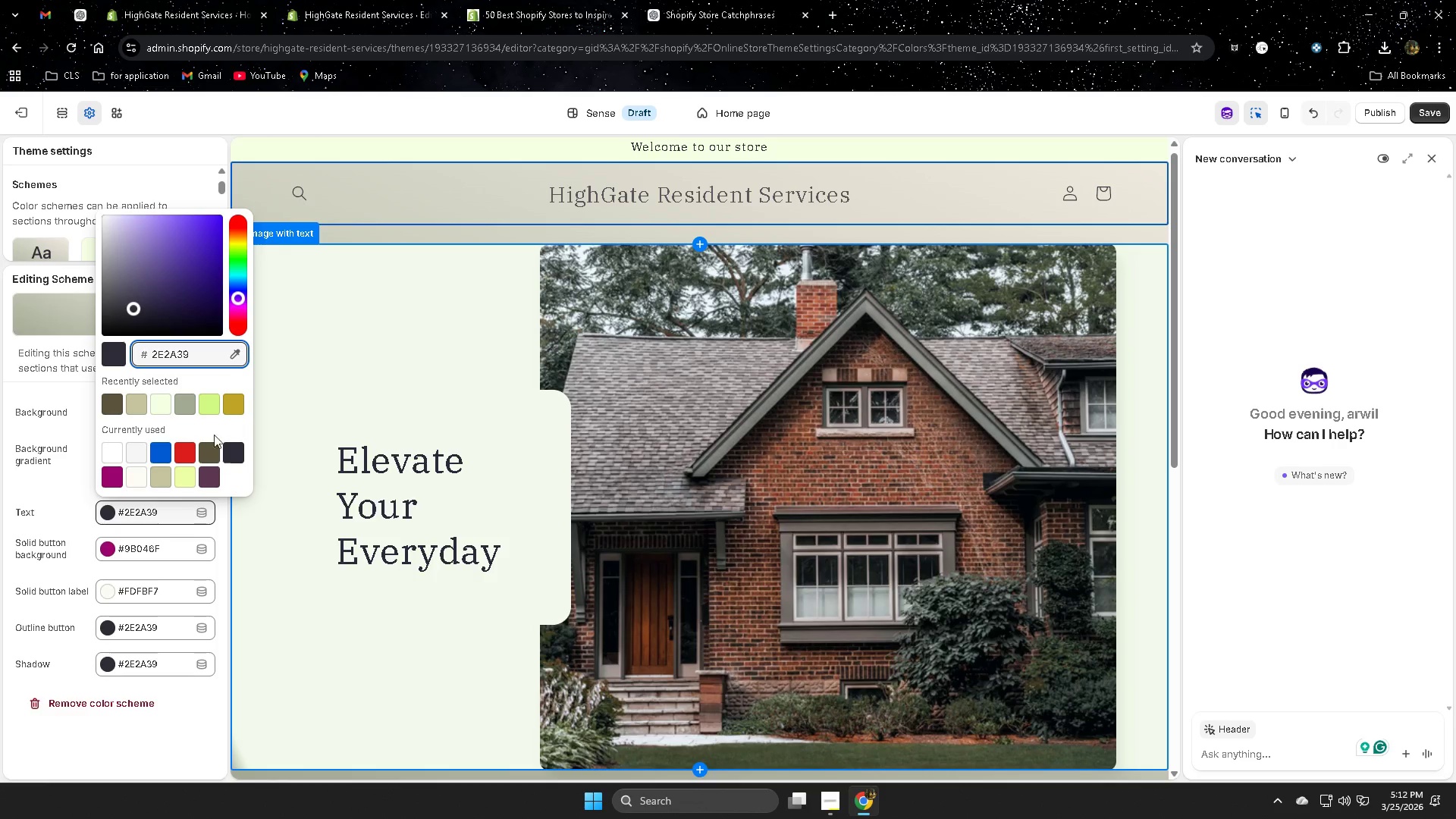 
wait(5.66)
 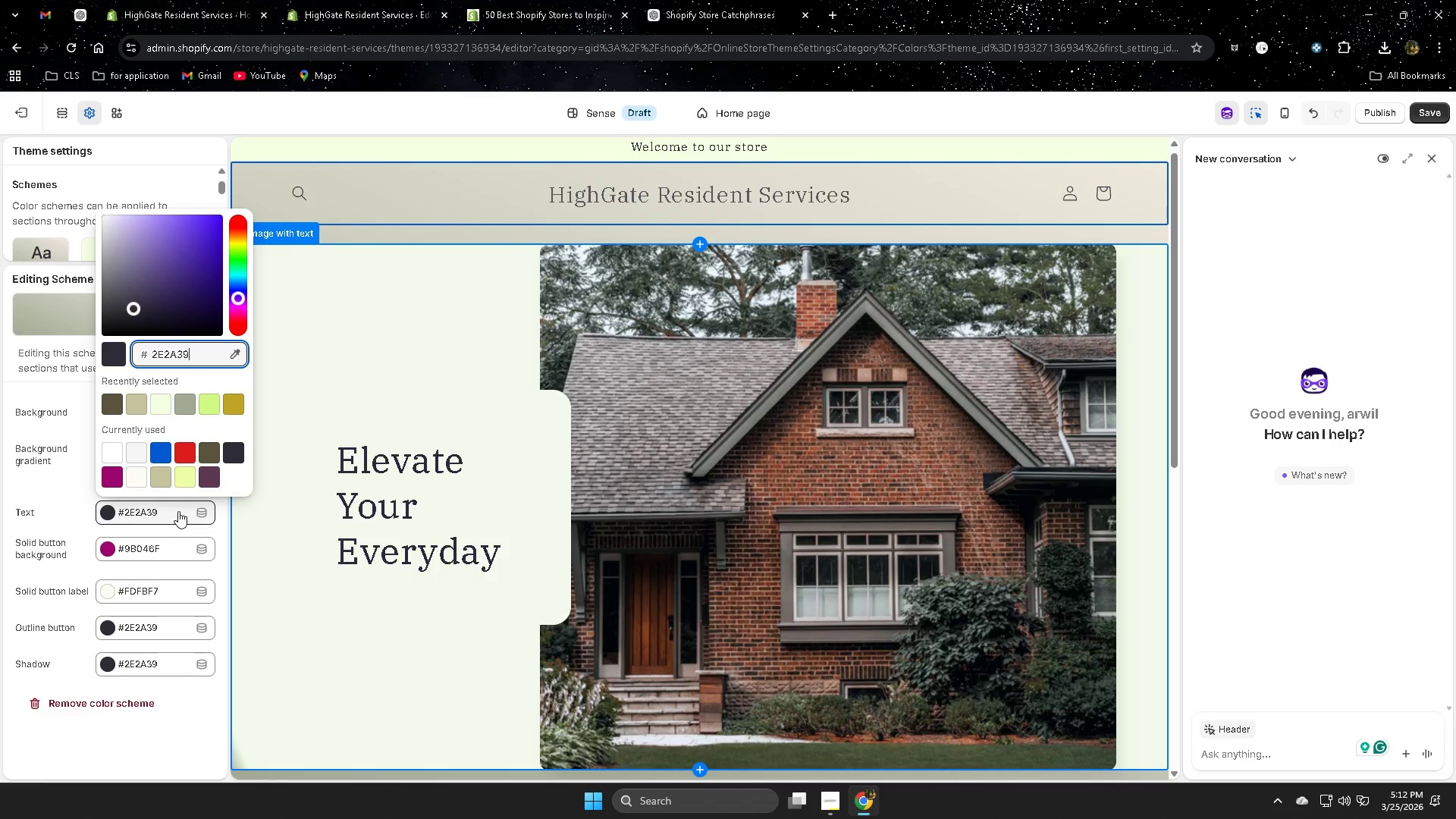 
left_click([211, 407])
 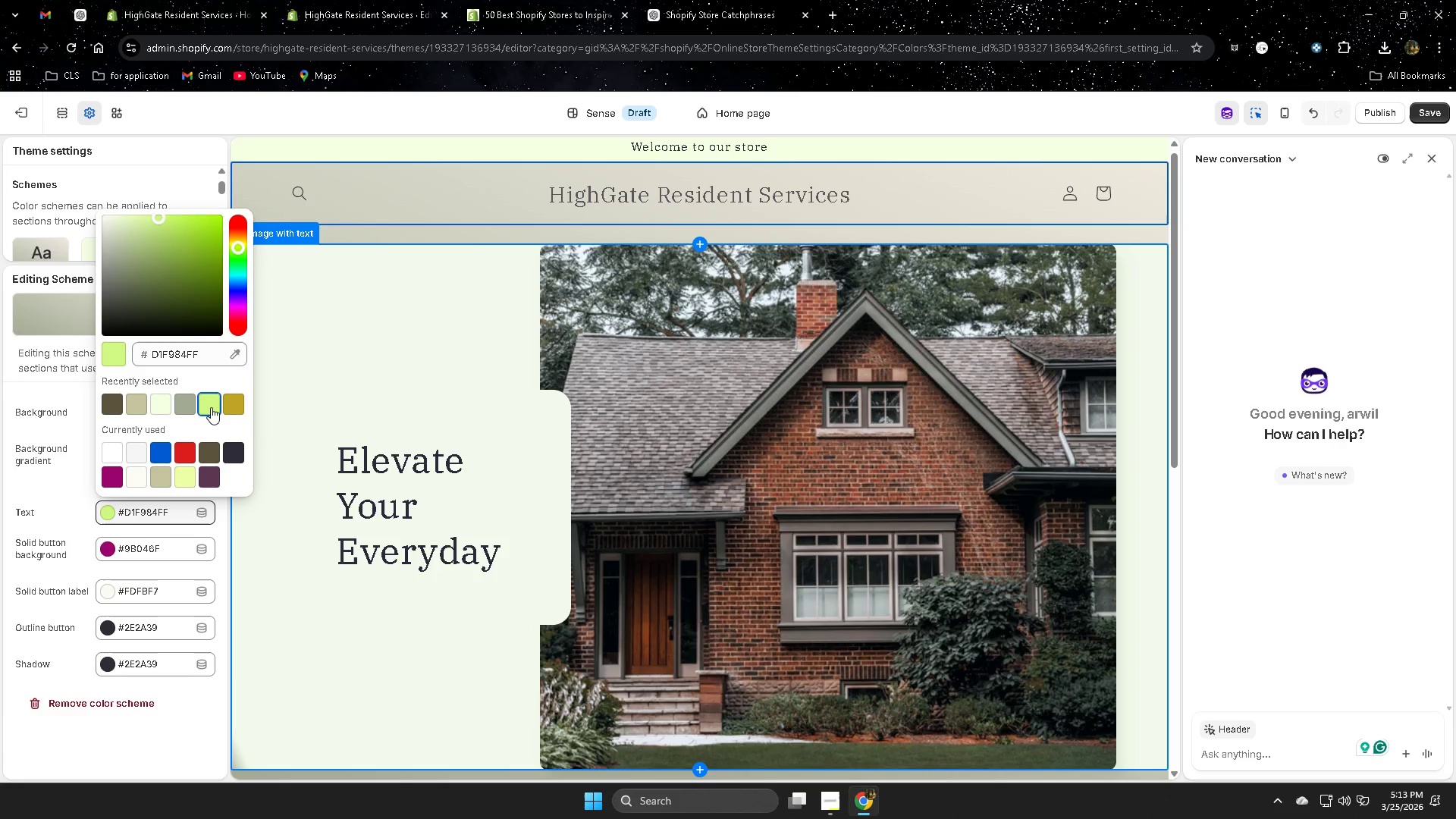 
left_click([163, 406])
 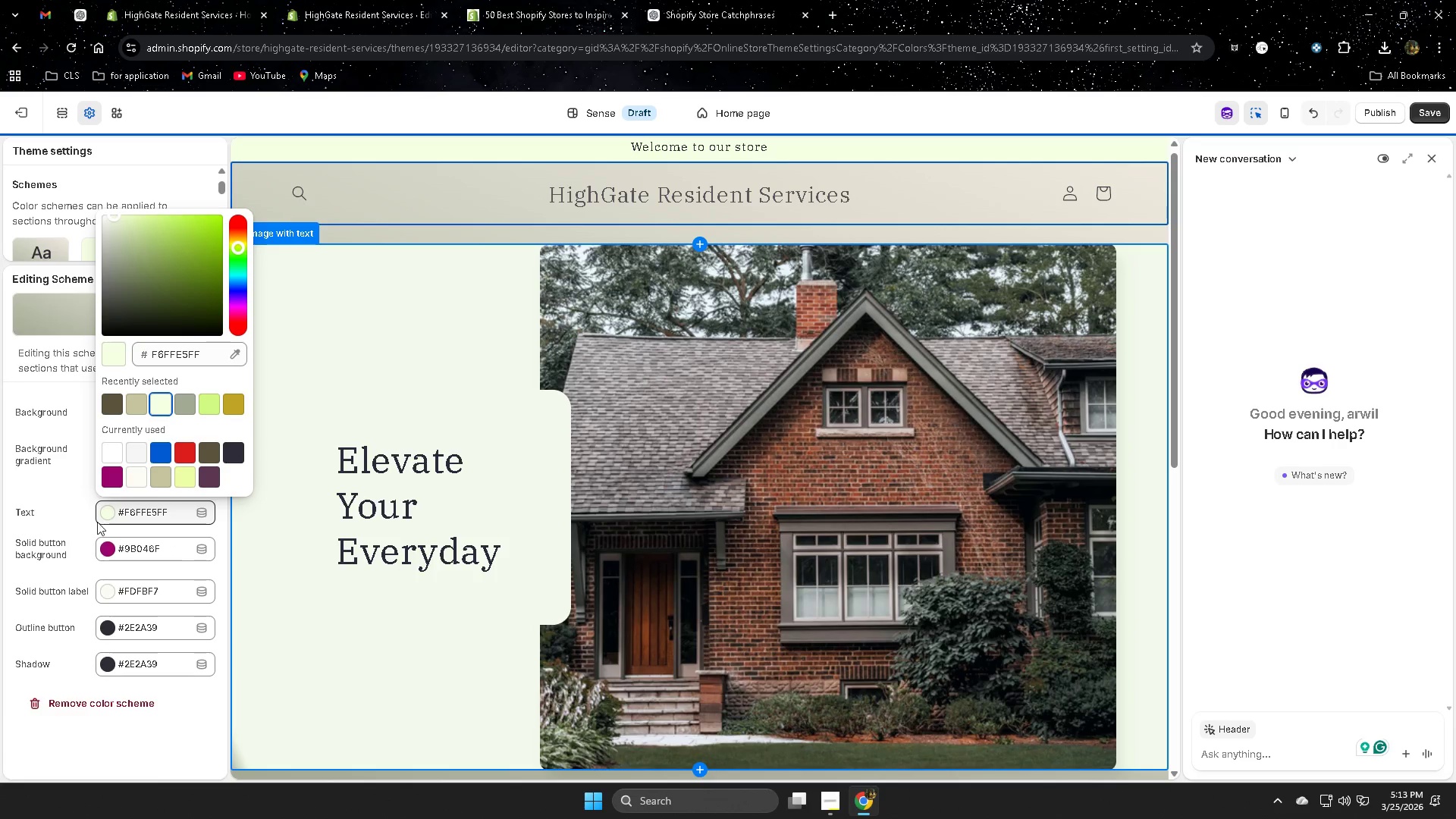 
left_click([56, 495])
 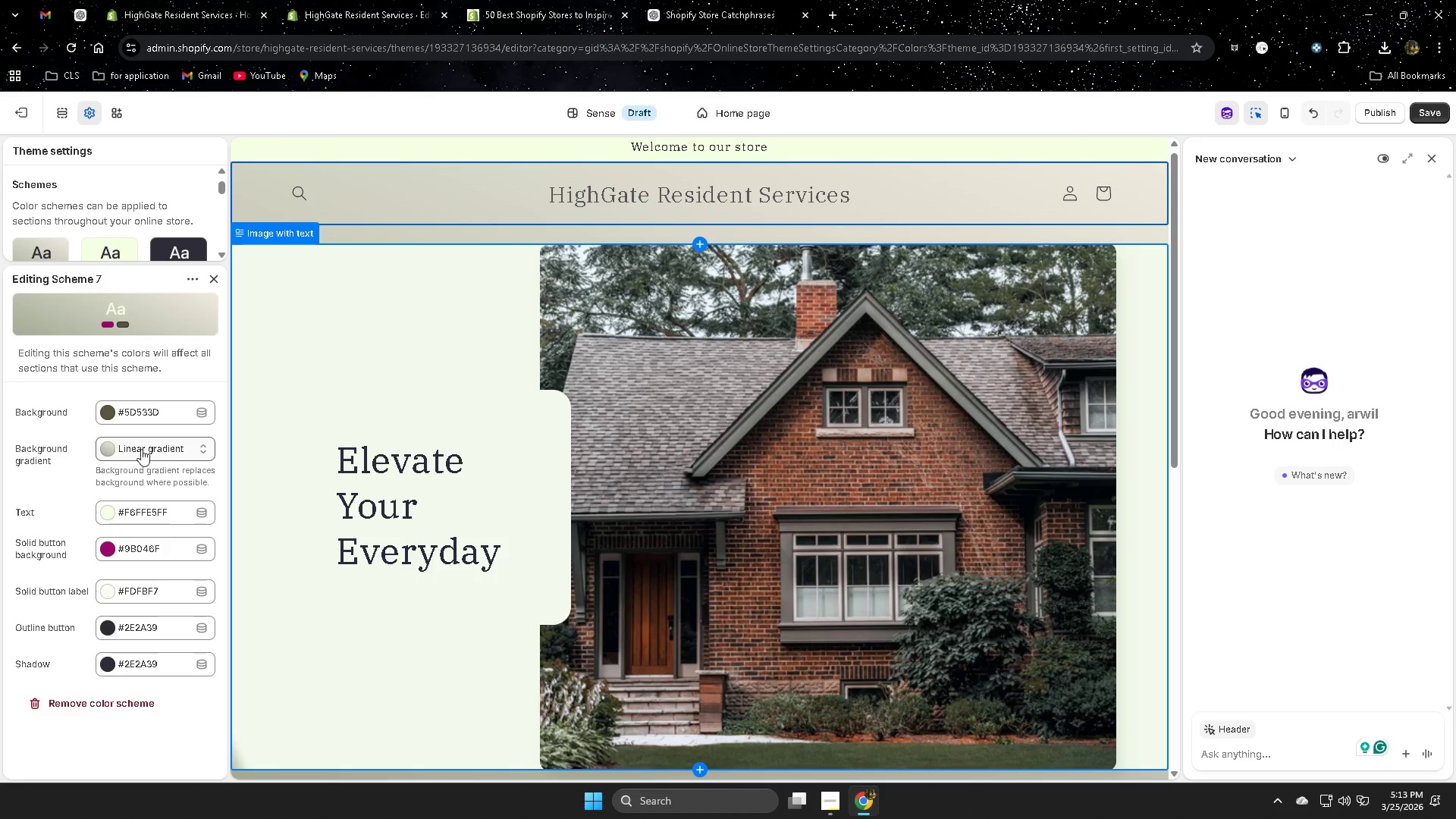 
left_click([133, 451])
 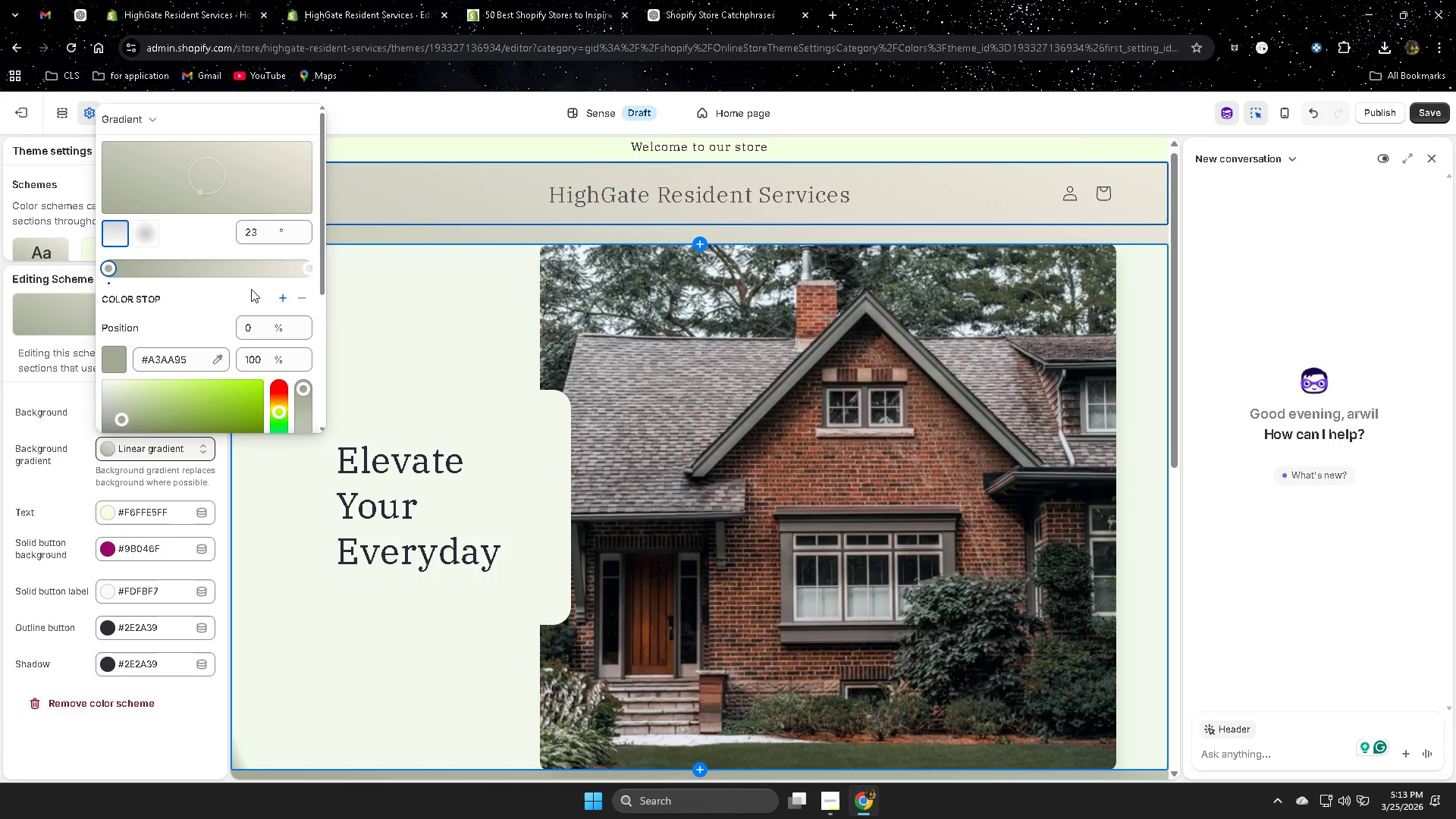 
left_click_drag(start_coordinate=[310, 270], to_coordinate=[102, 257])
 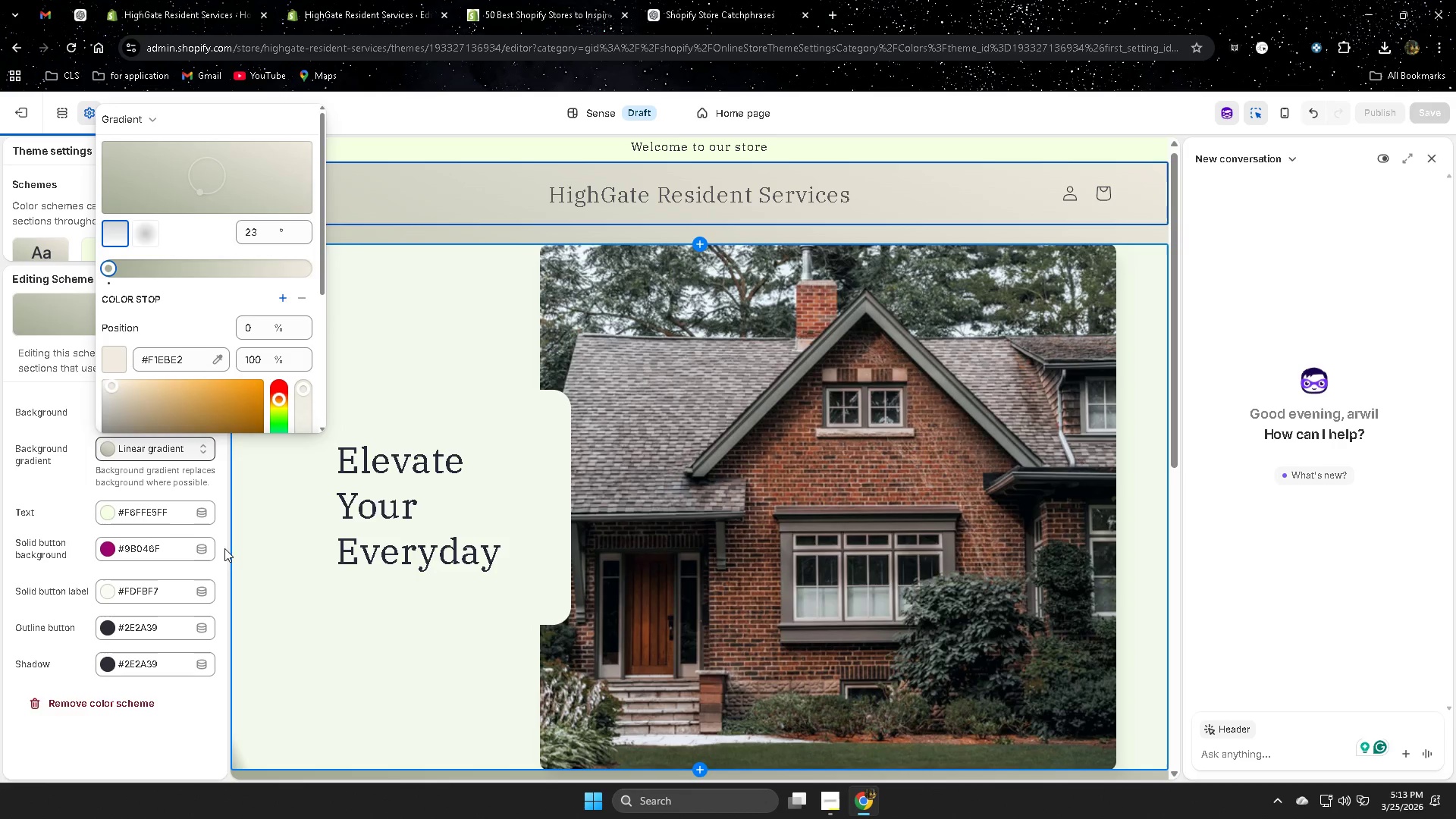 
left_click([64, 486])
 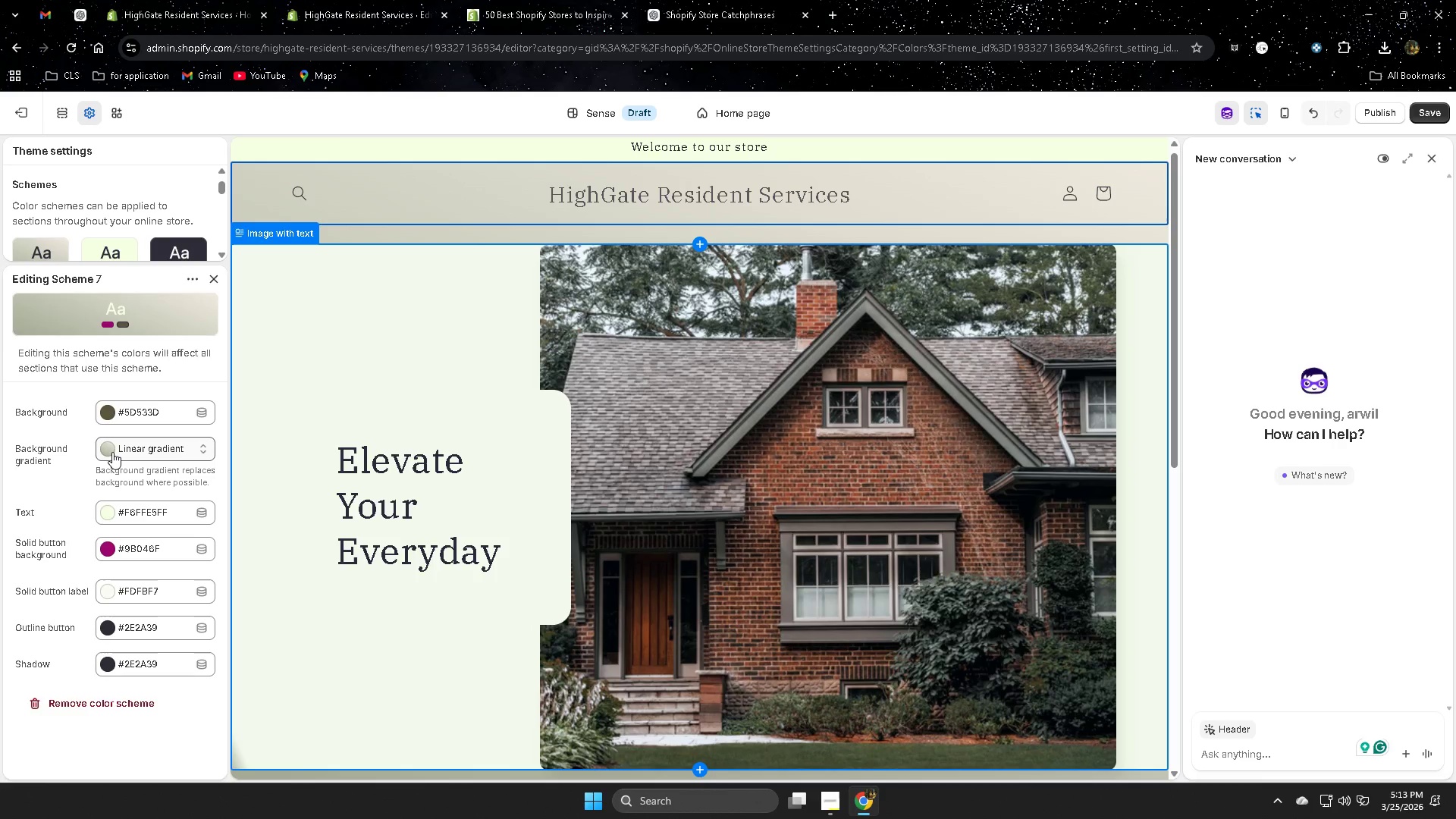 
left_click([112, 452])
 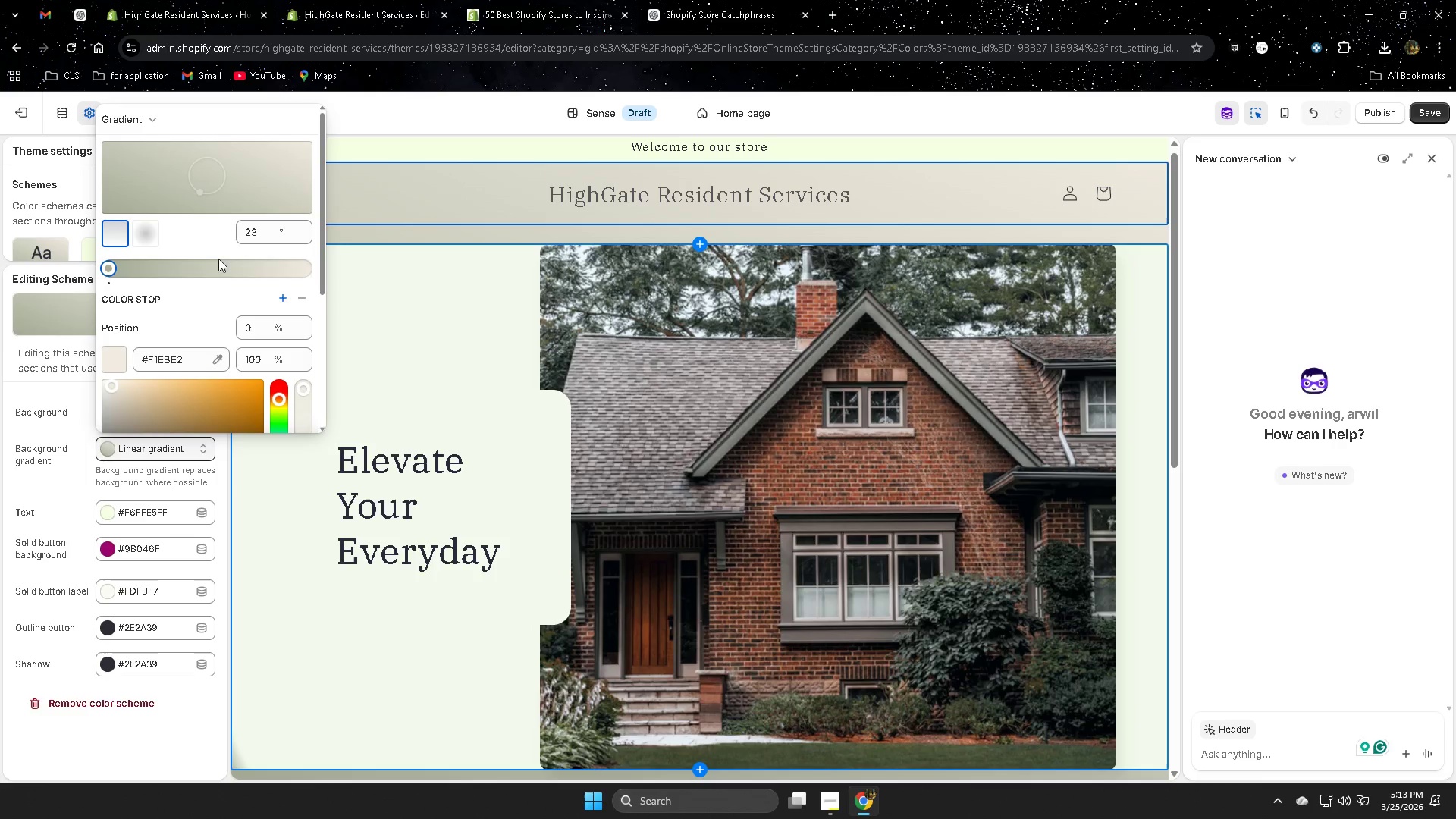 
left_click_drag(start_coordinate=[267, 268], to_coordinate=[181, 271])
 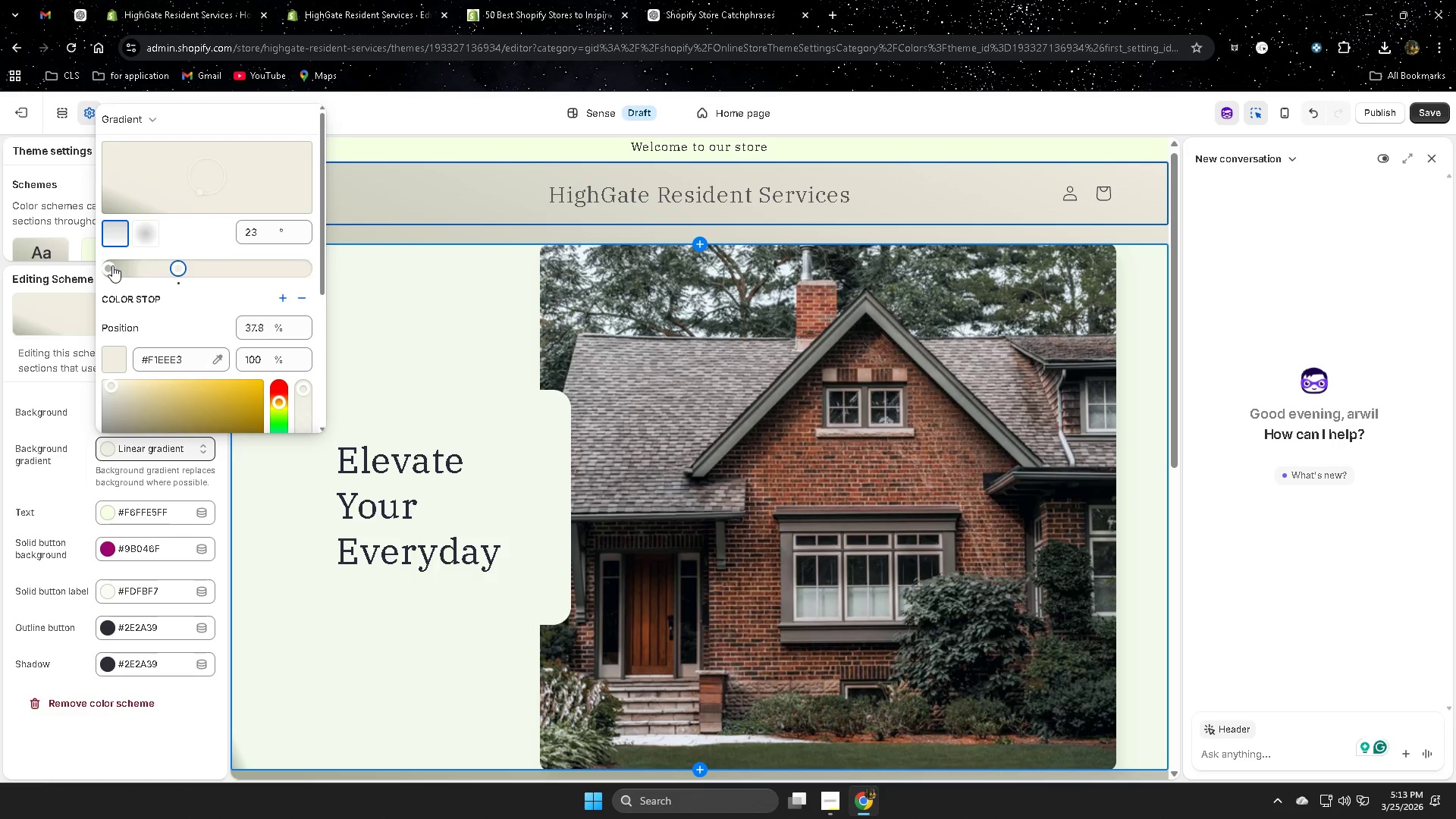 
left_click_drag(start_coordinate=[111, 266], to_coordinate=[103, 264])
 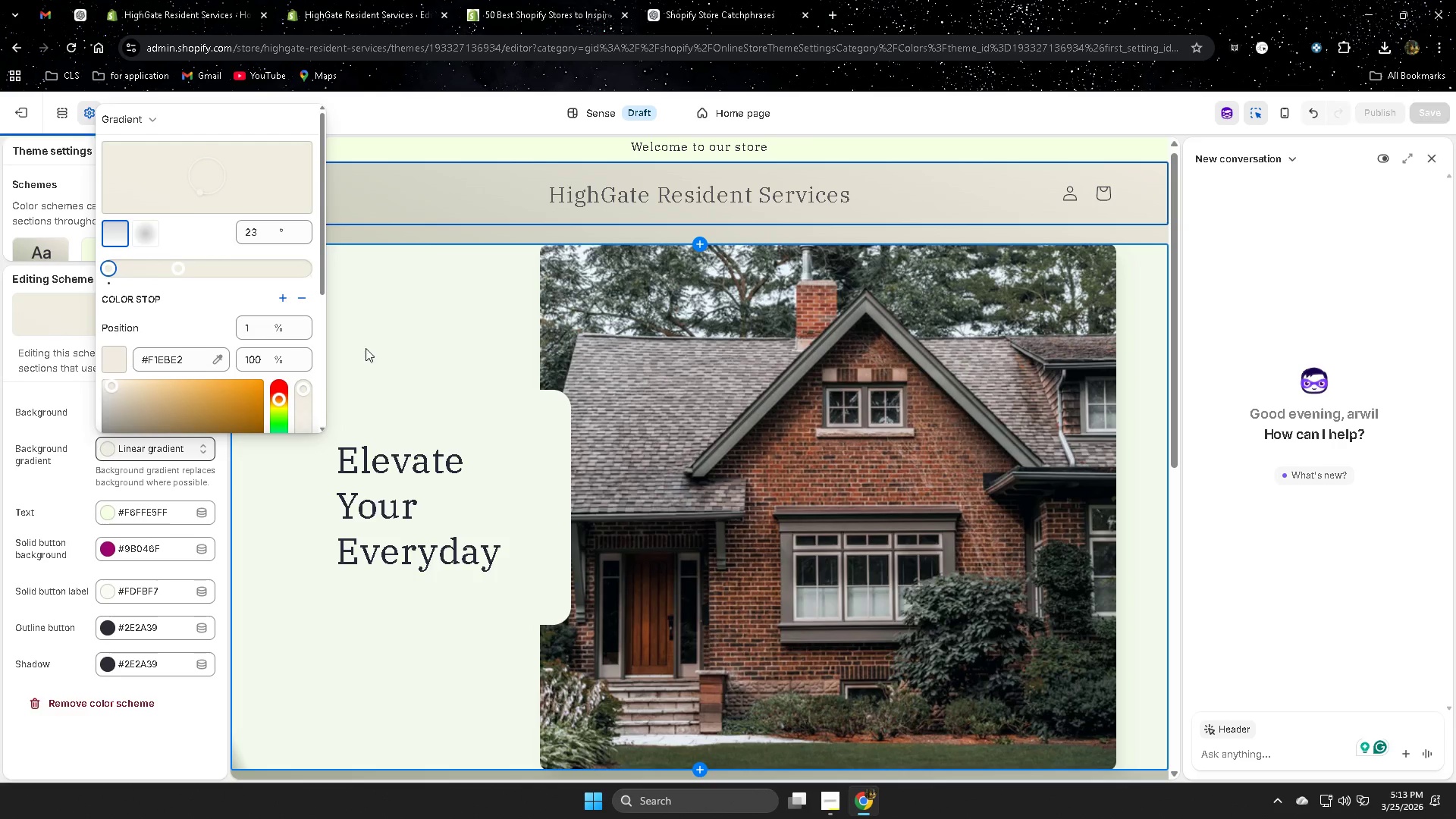 
left_click([391, 331])
 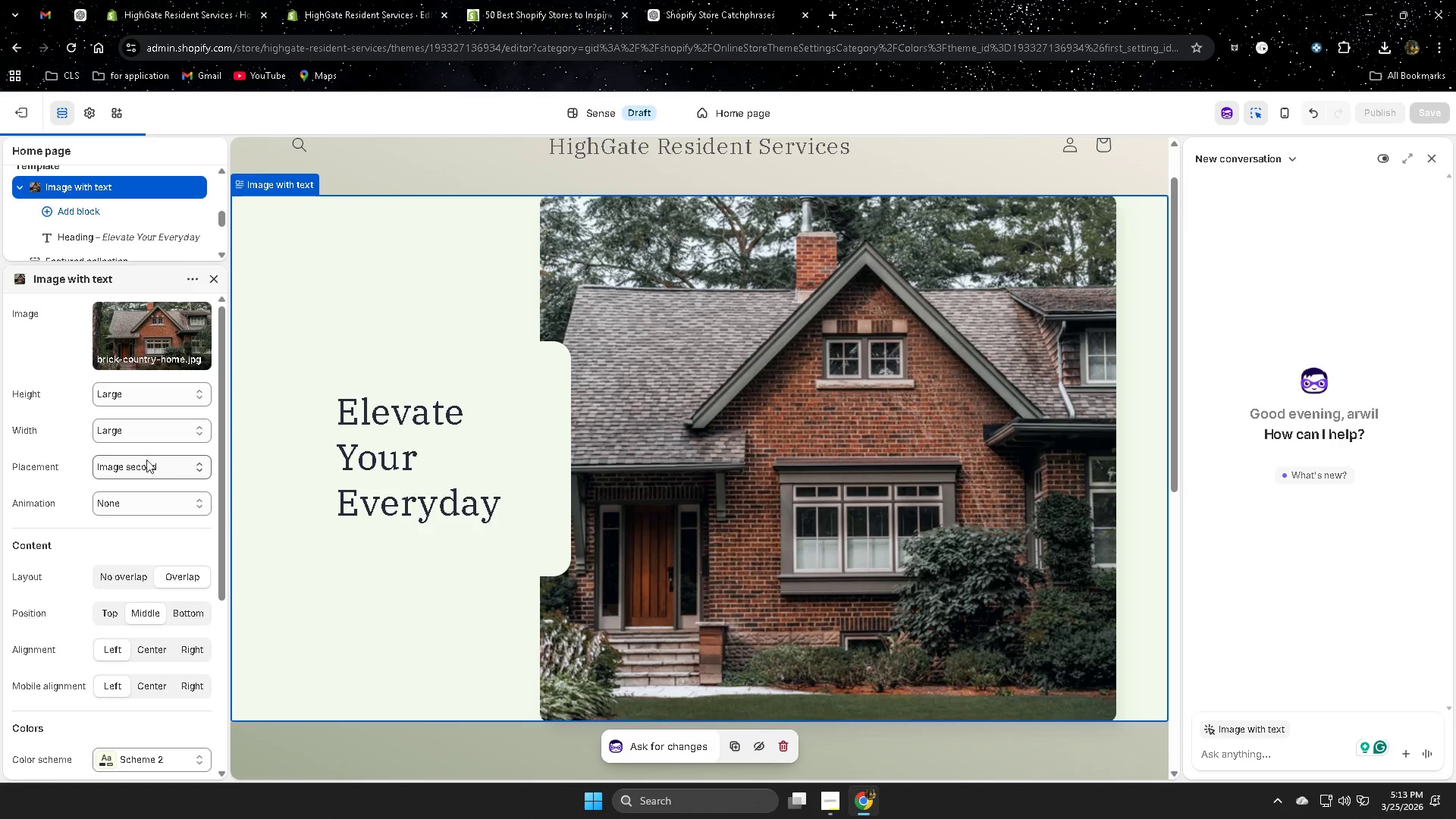 
scroll: coordinate [623, 498], scroll_direction: up, amount: 6.0
 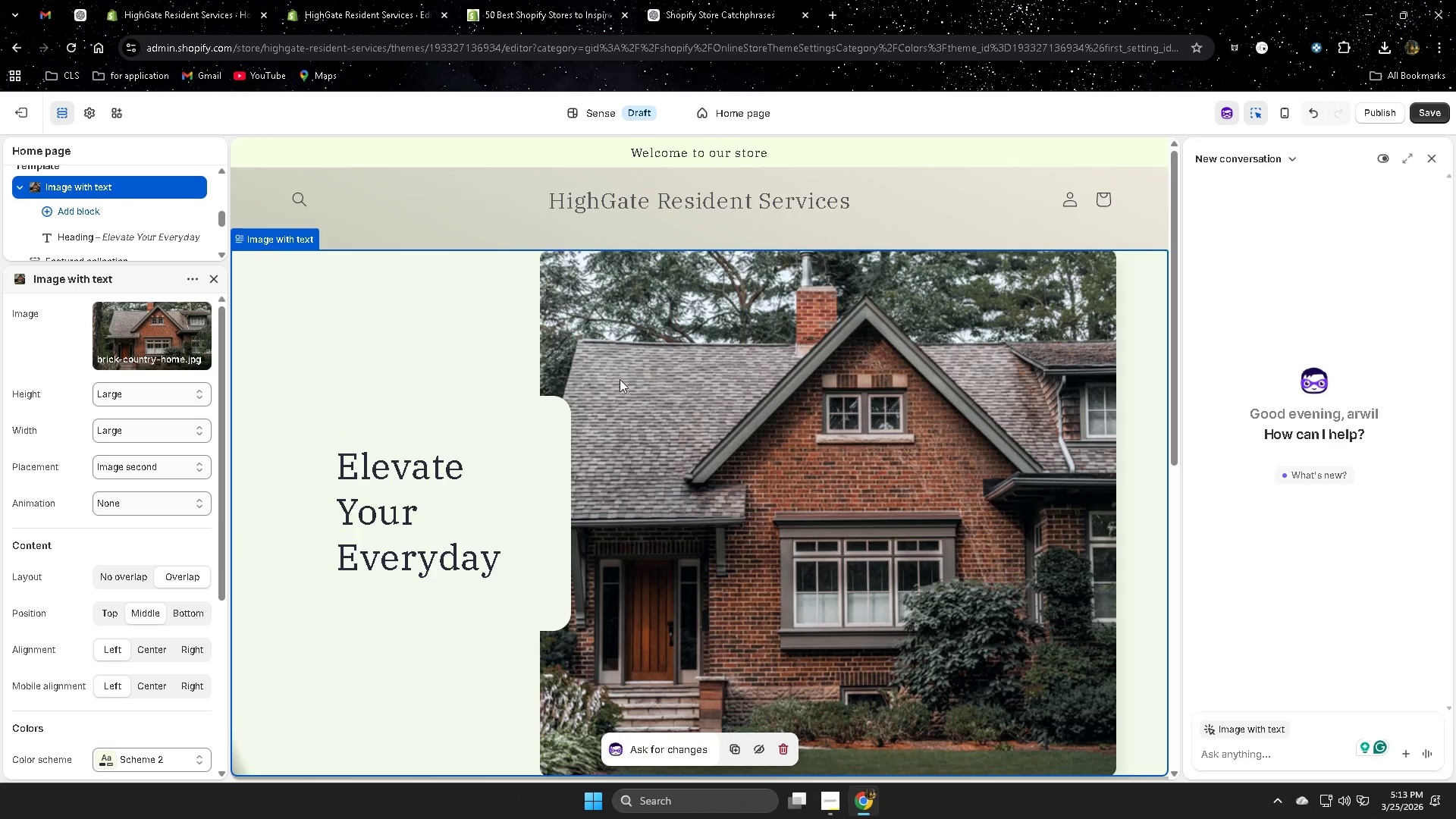 
scroll: coordinate [167, 679], scroll_direction: down, amount: 9.0
 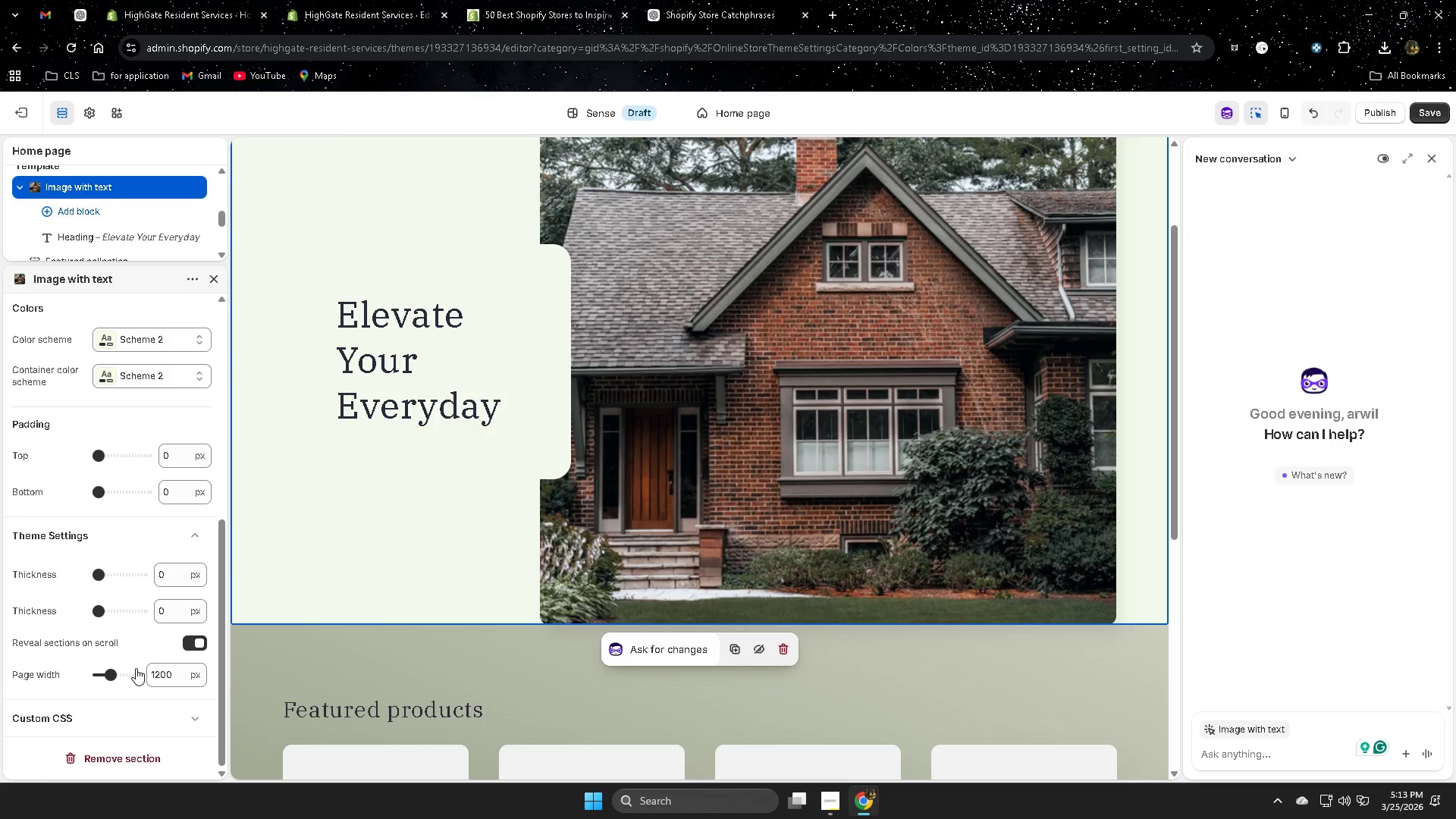 
scroll: coordinate [136, 668], scroll_direction: up, amount: 4.0
 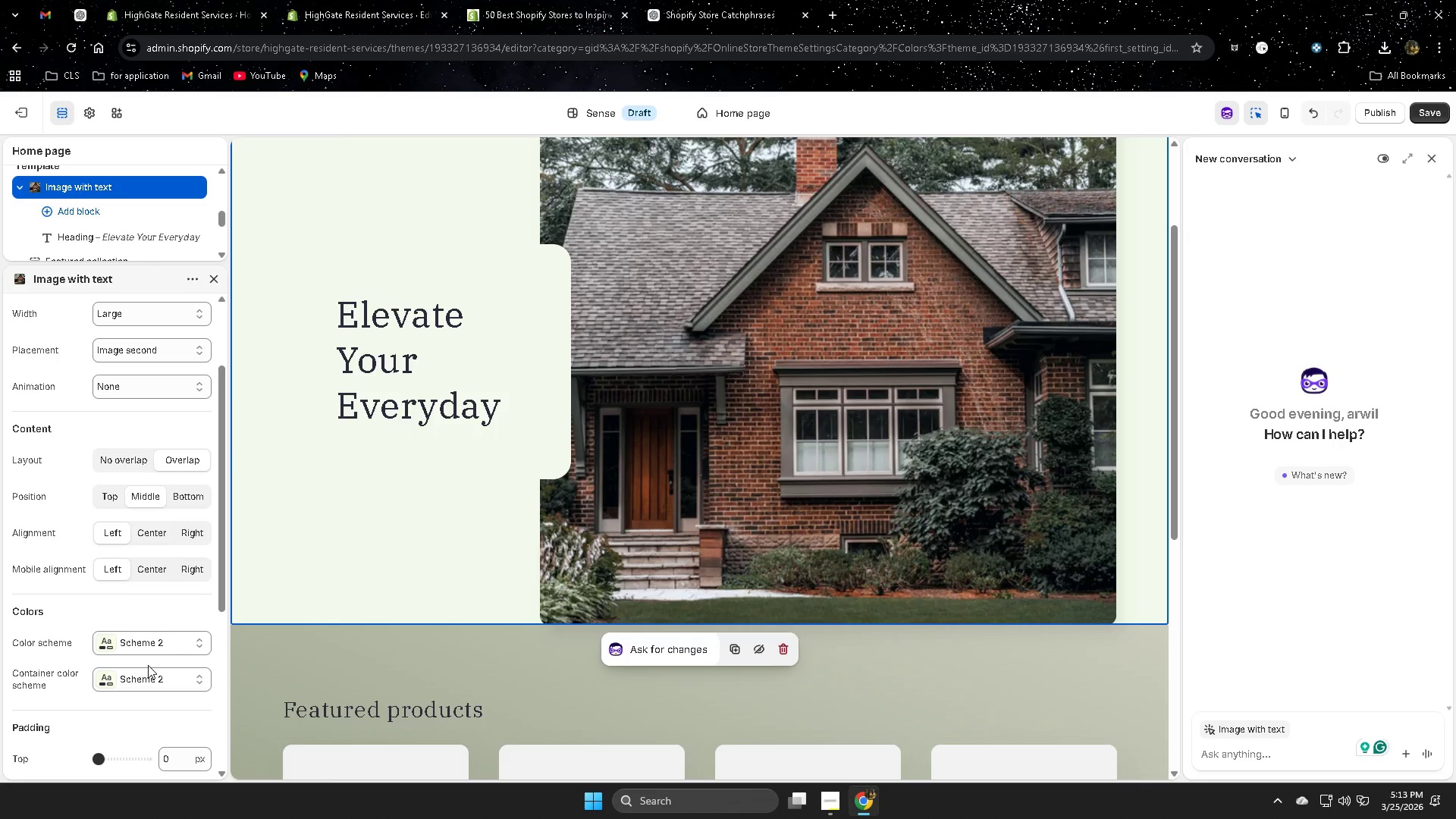 
scroll: coordinate [154, 676], scroll_direction: down, amount: 2.0
 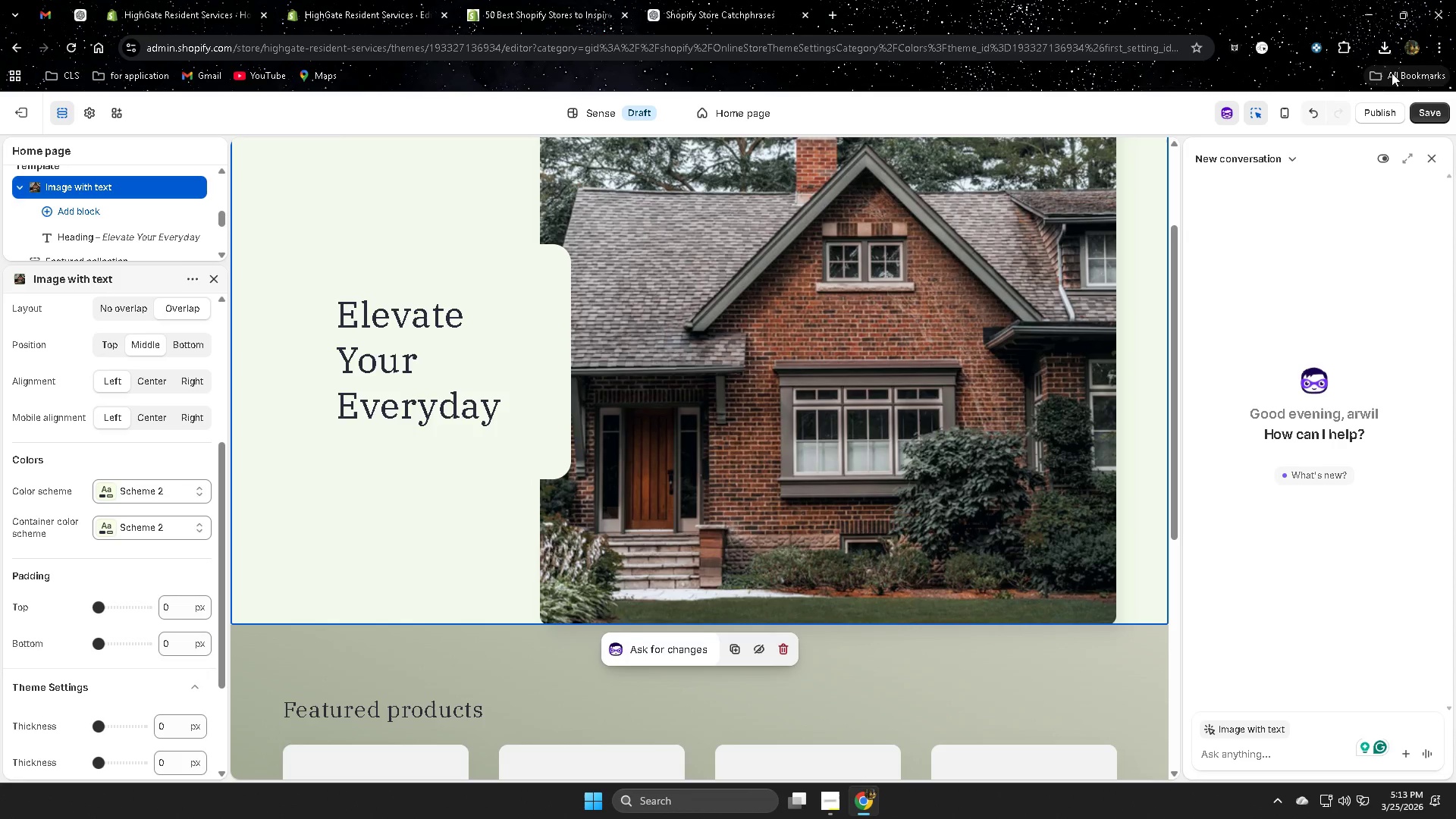 
scroll: coordinate [934, 400], scroll_direction: up, amount: 4.0
 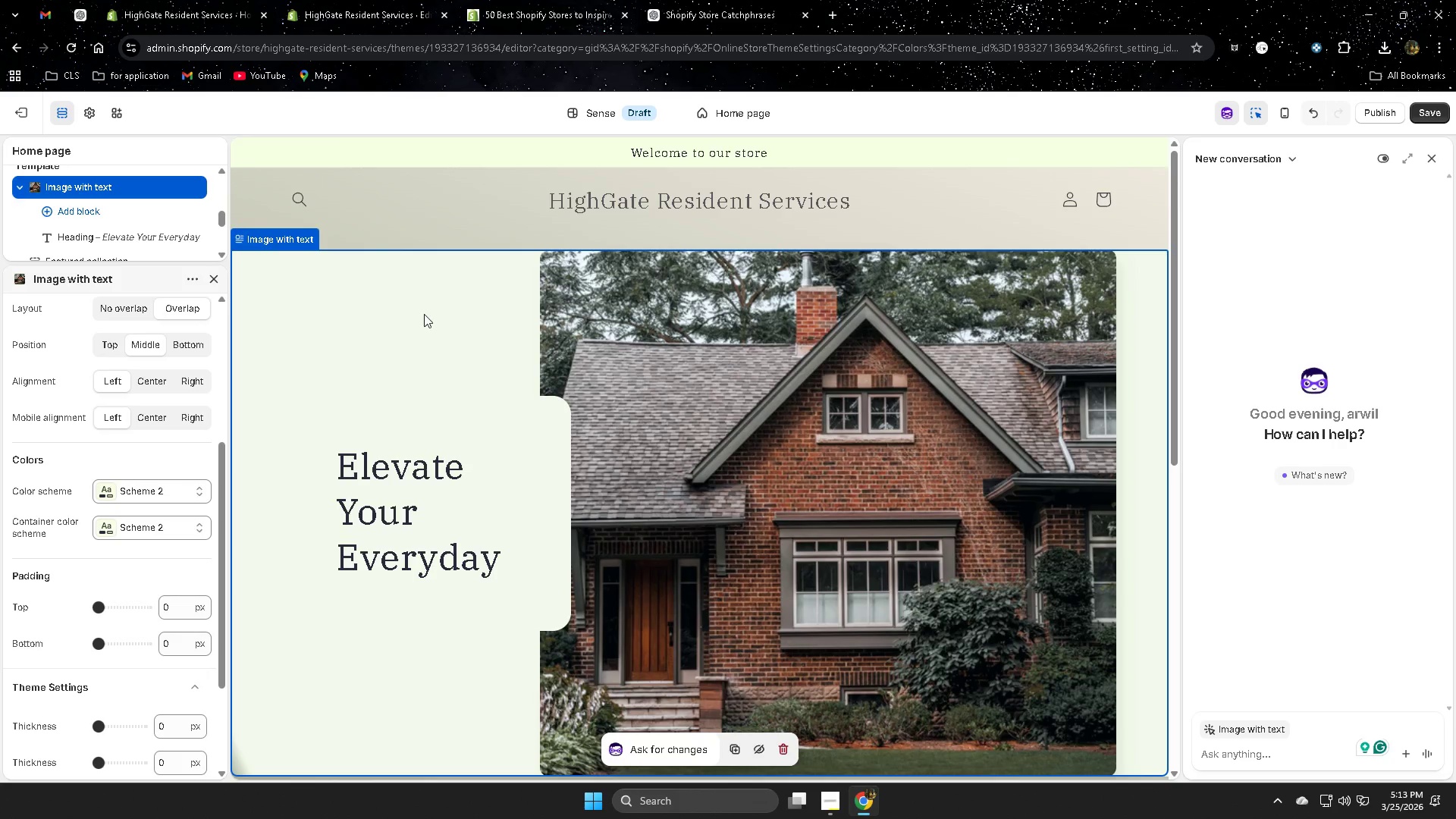 
double_click([491, 215])
 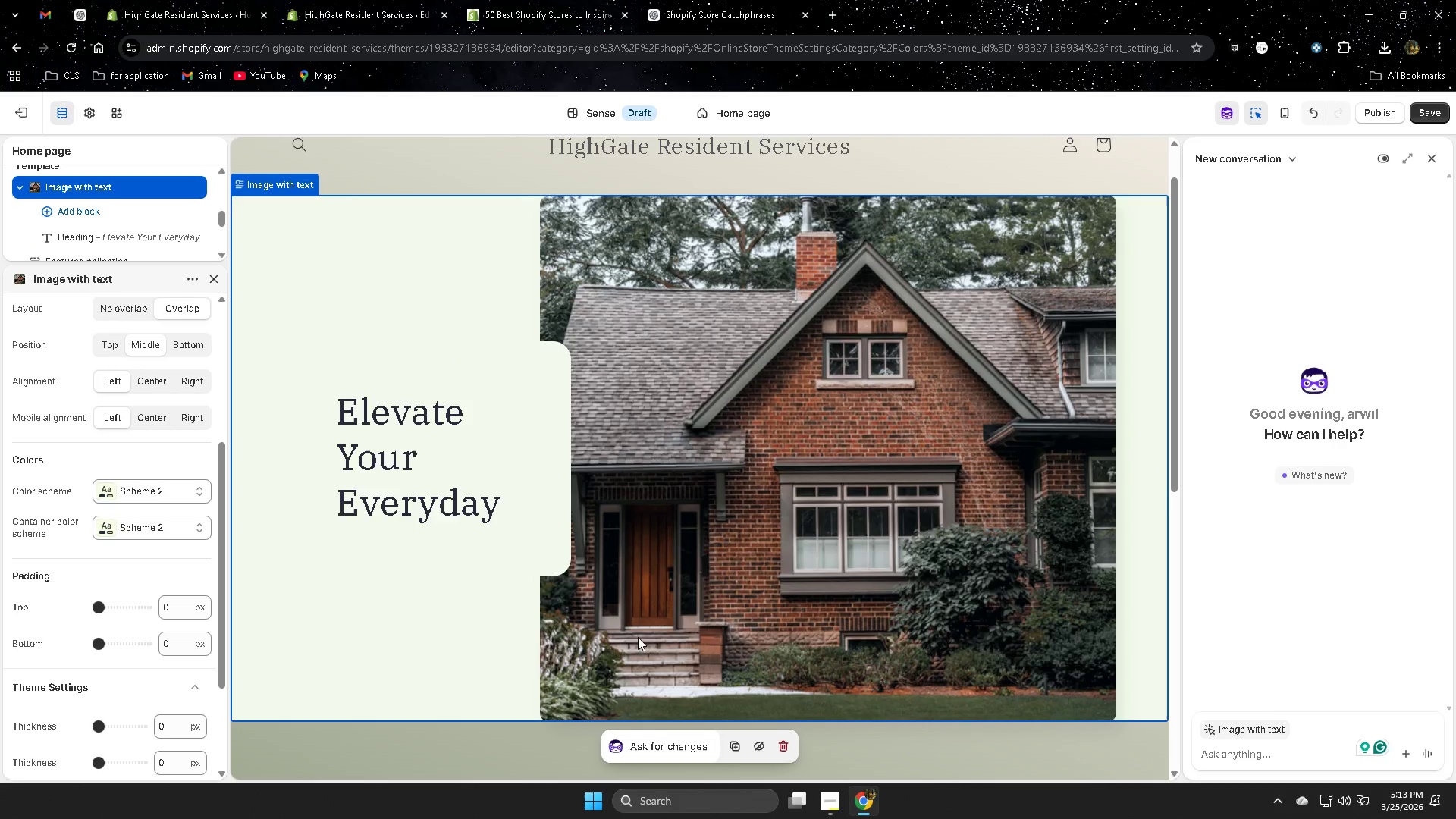 
left_click([1285, 111])
 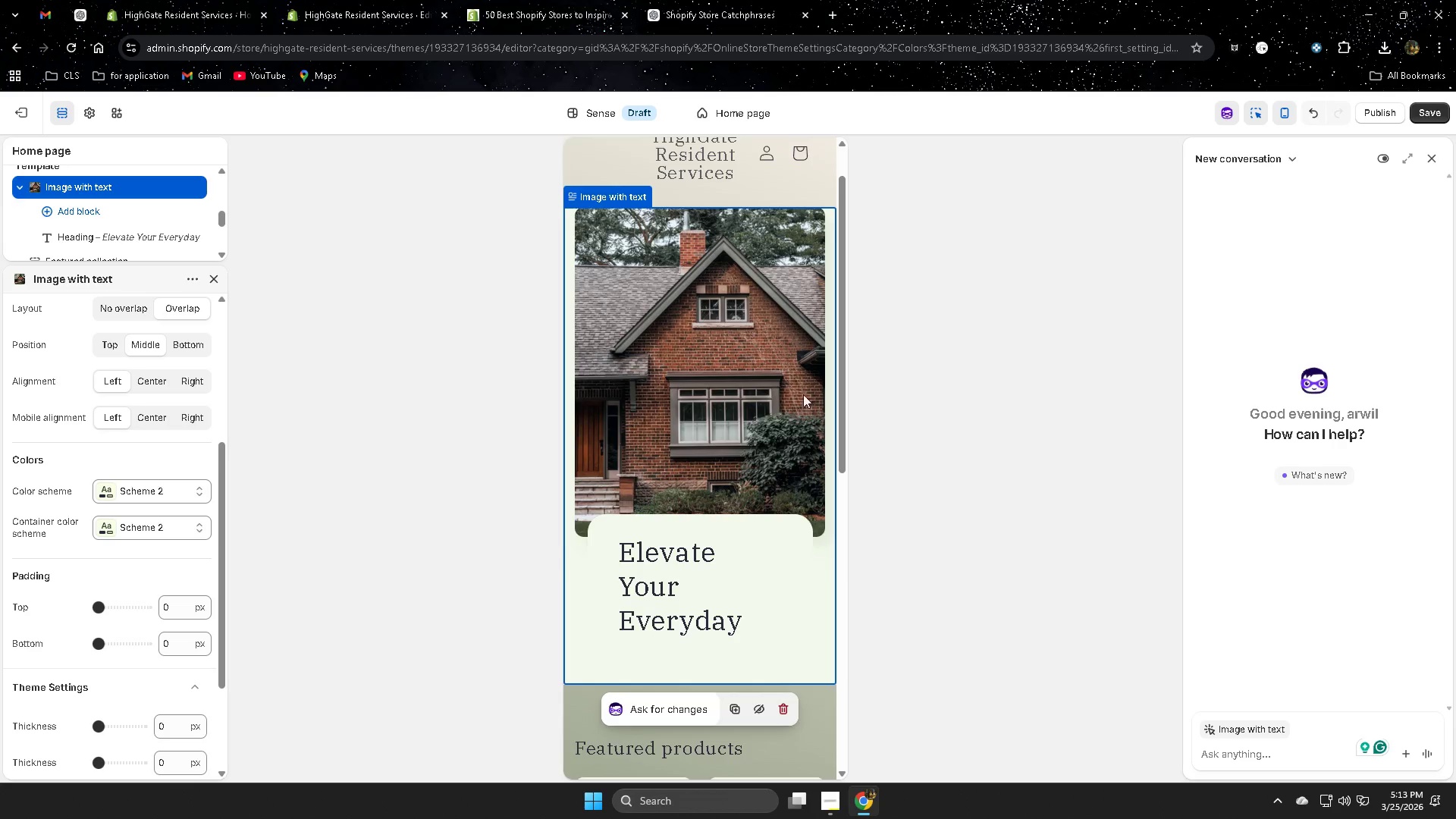 
scroll: coordinate [774, 415], scroll_direction: up, amount: 4.0
 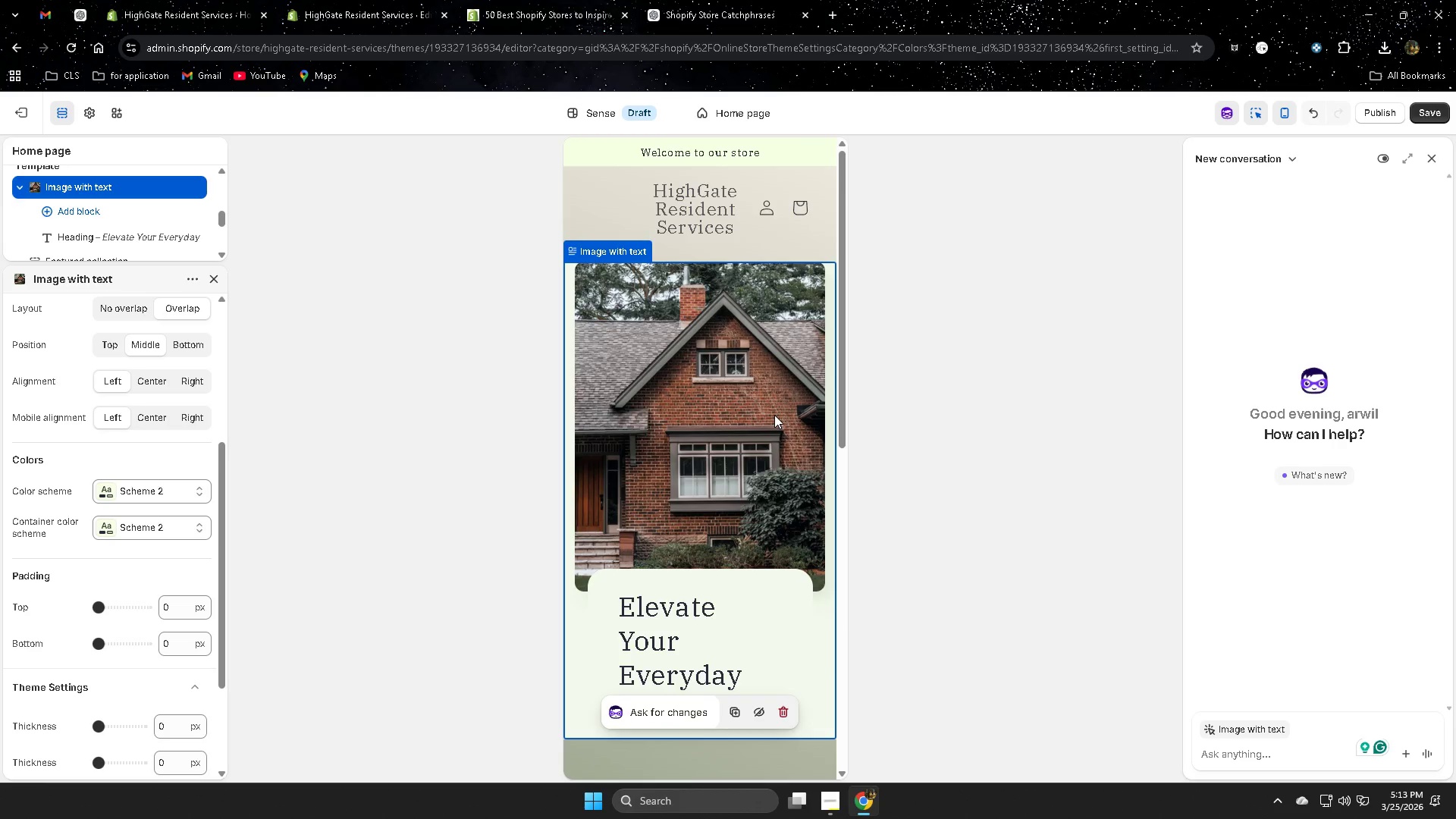 
scroll: coordinate [774, 415], scroll_direction: none, amount: 0.0
 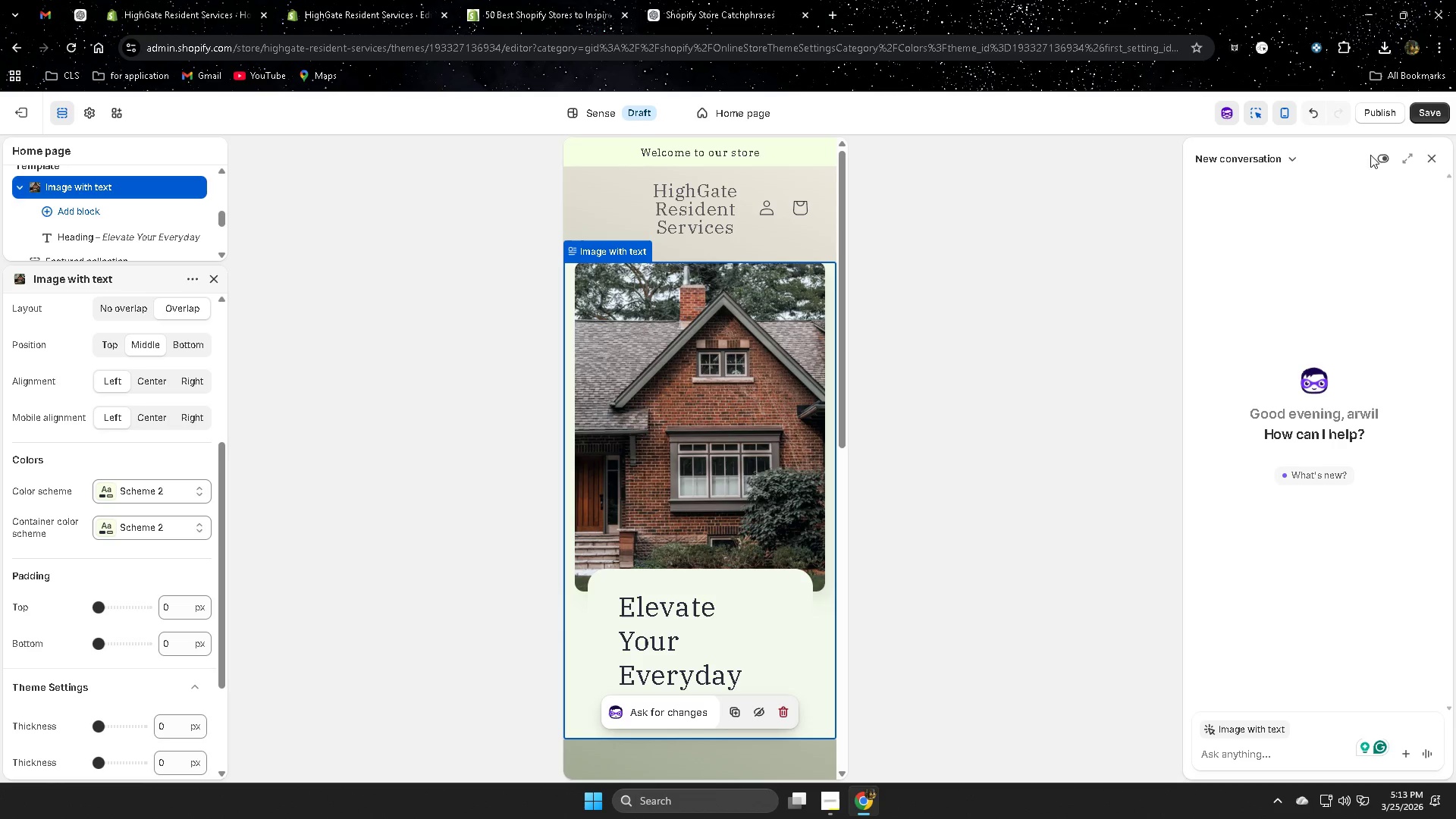 
left_click([1441, 114])
 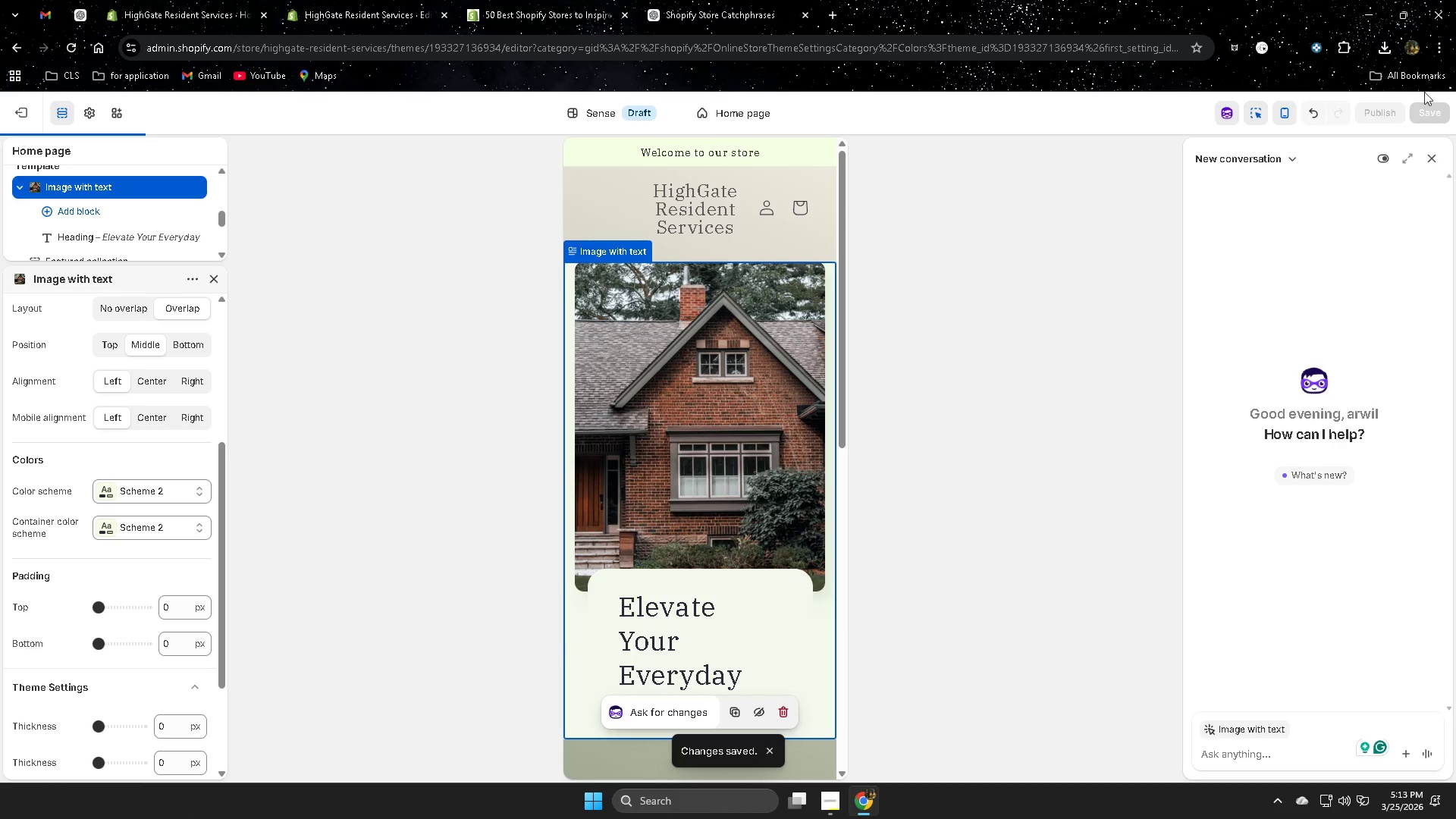 
scroll: coordinate [792, 371], scroll_direction: none, amount: 0.0
 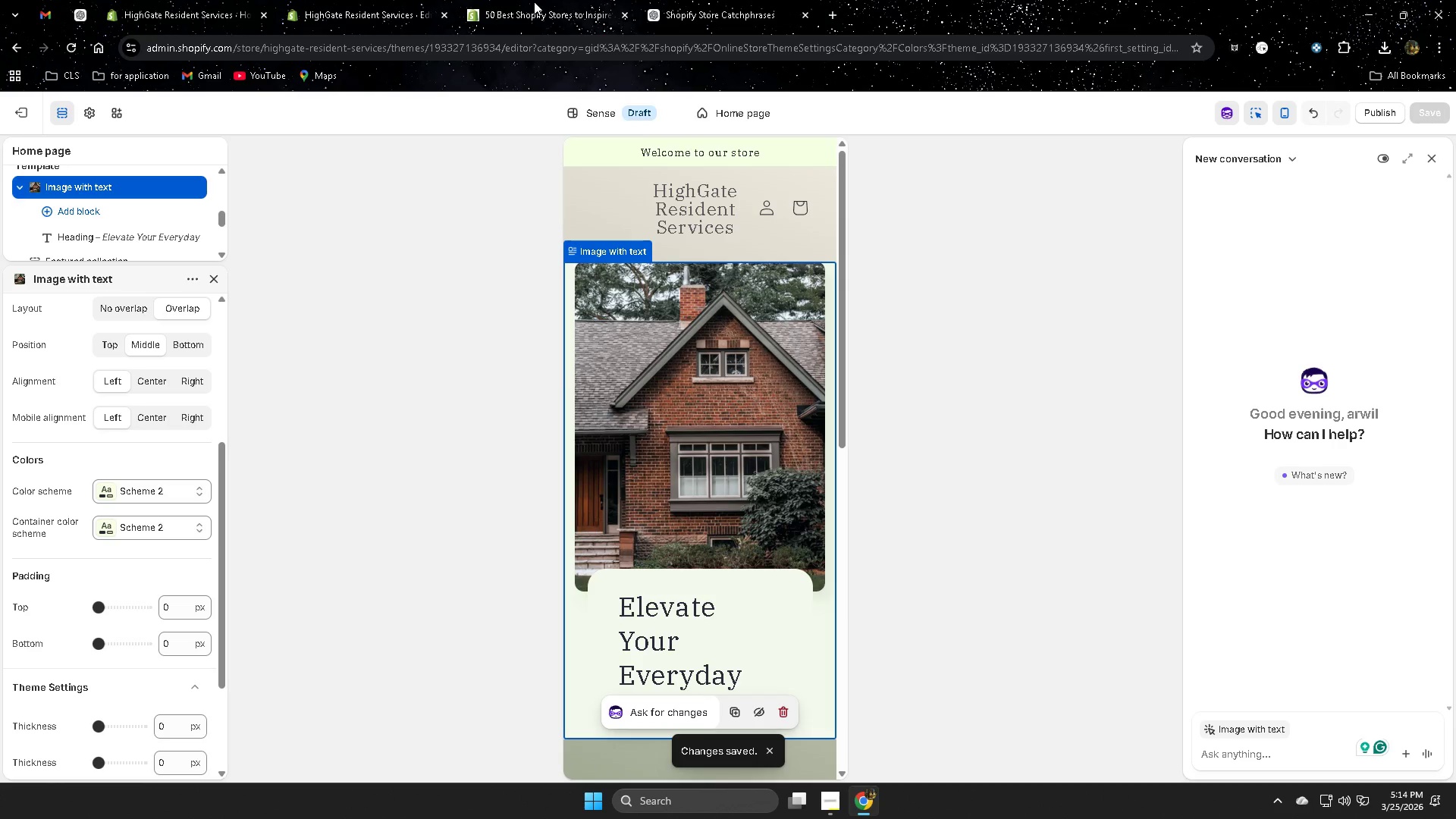 
left_click([526, 6])
 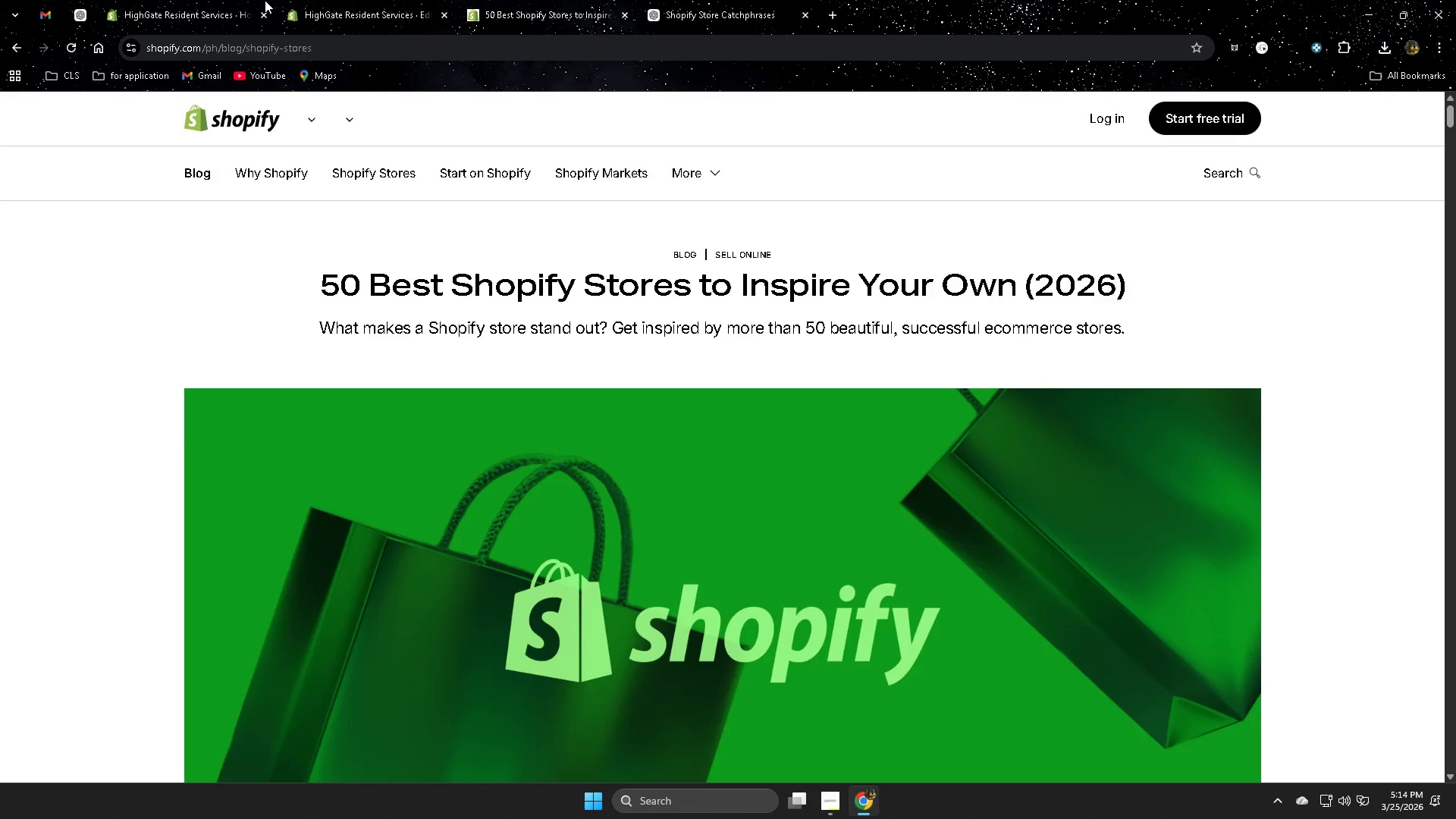 
left_click_drag(start_coordinate=[337, 0], to_coordinate=[331, 0])
 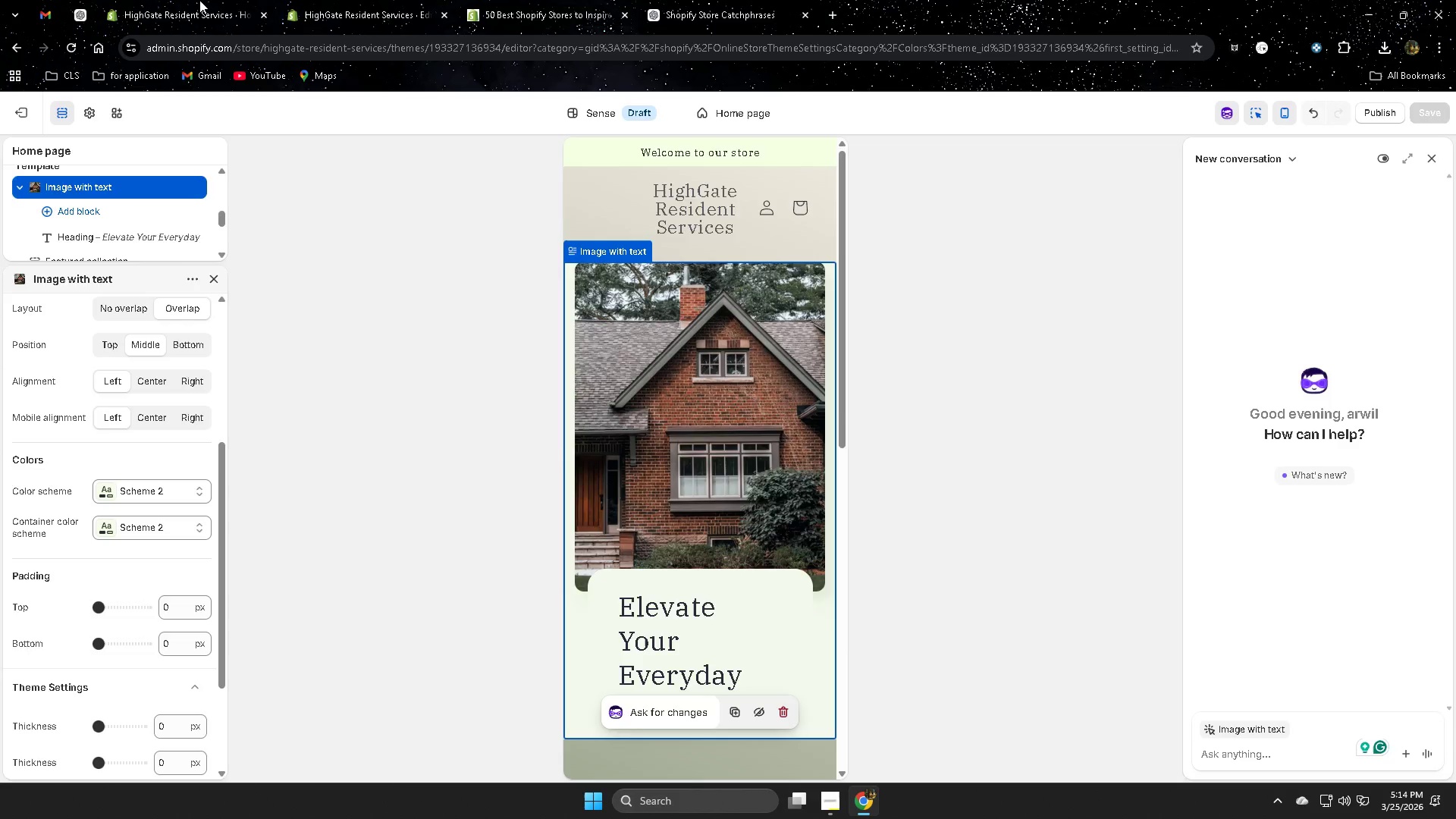 
double_click([199, 0])
 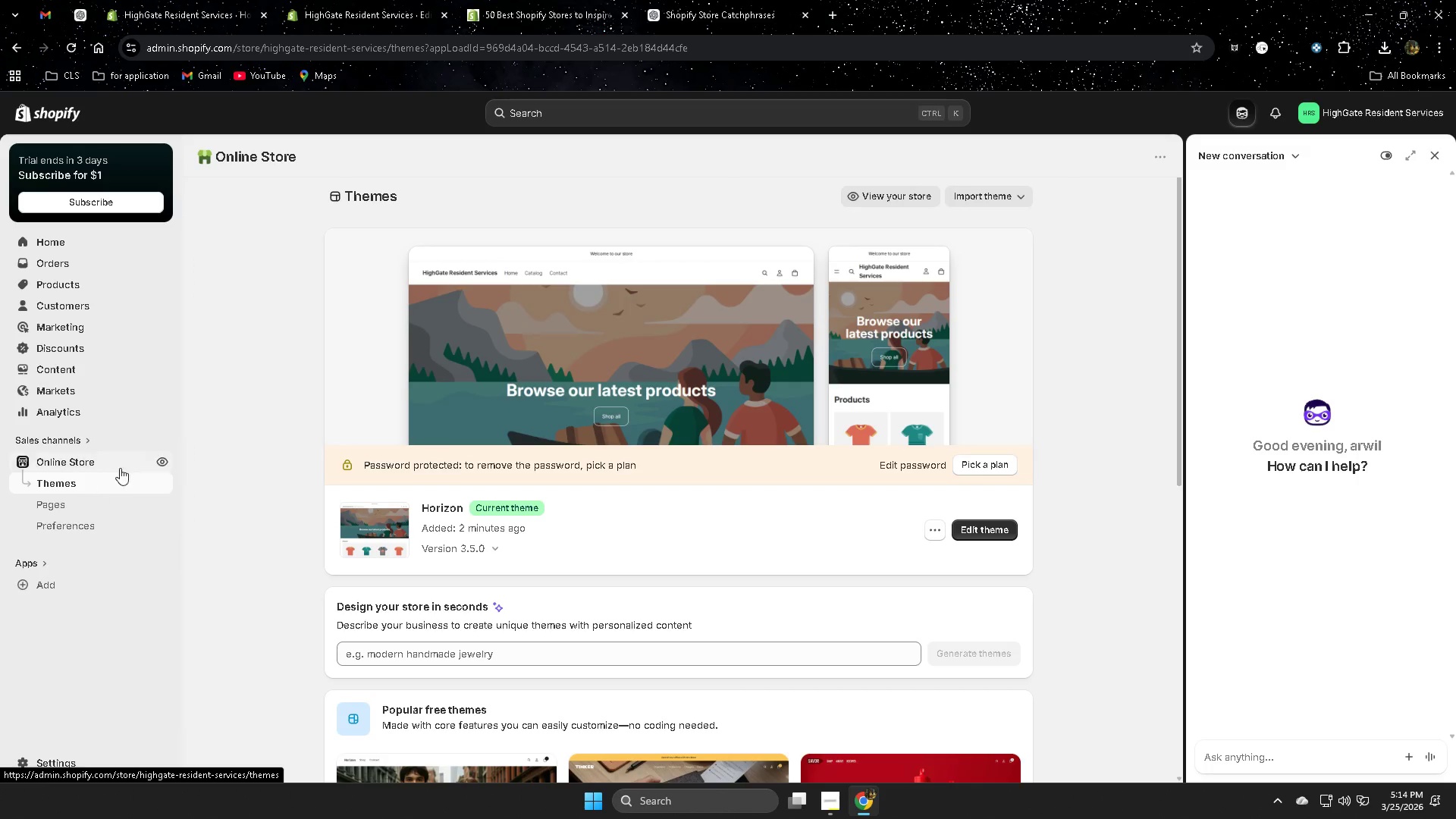 
left_click([159, 459])
 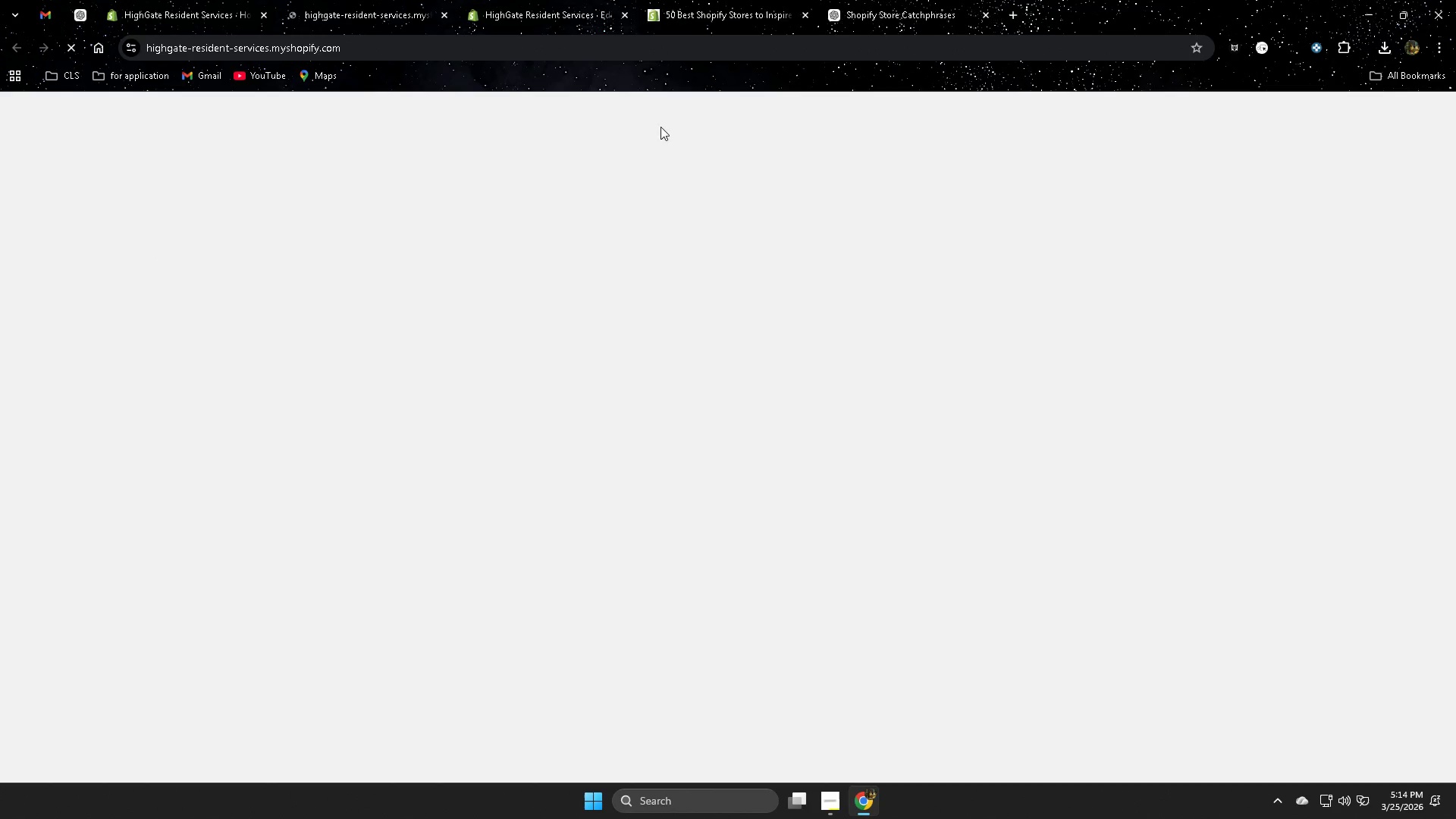 
left_click([354, 0])
 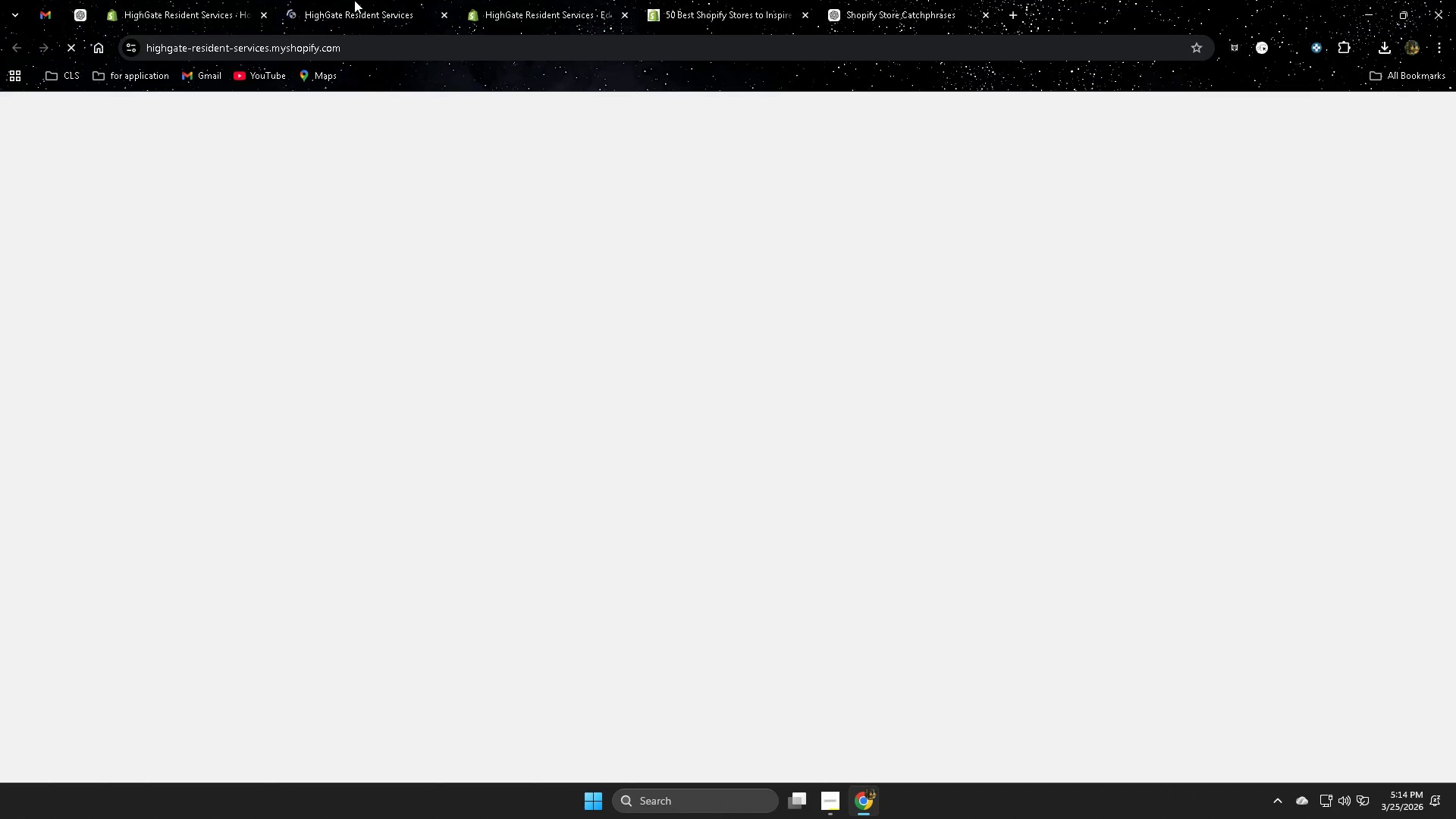 
key(Control+ControlLeft)
 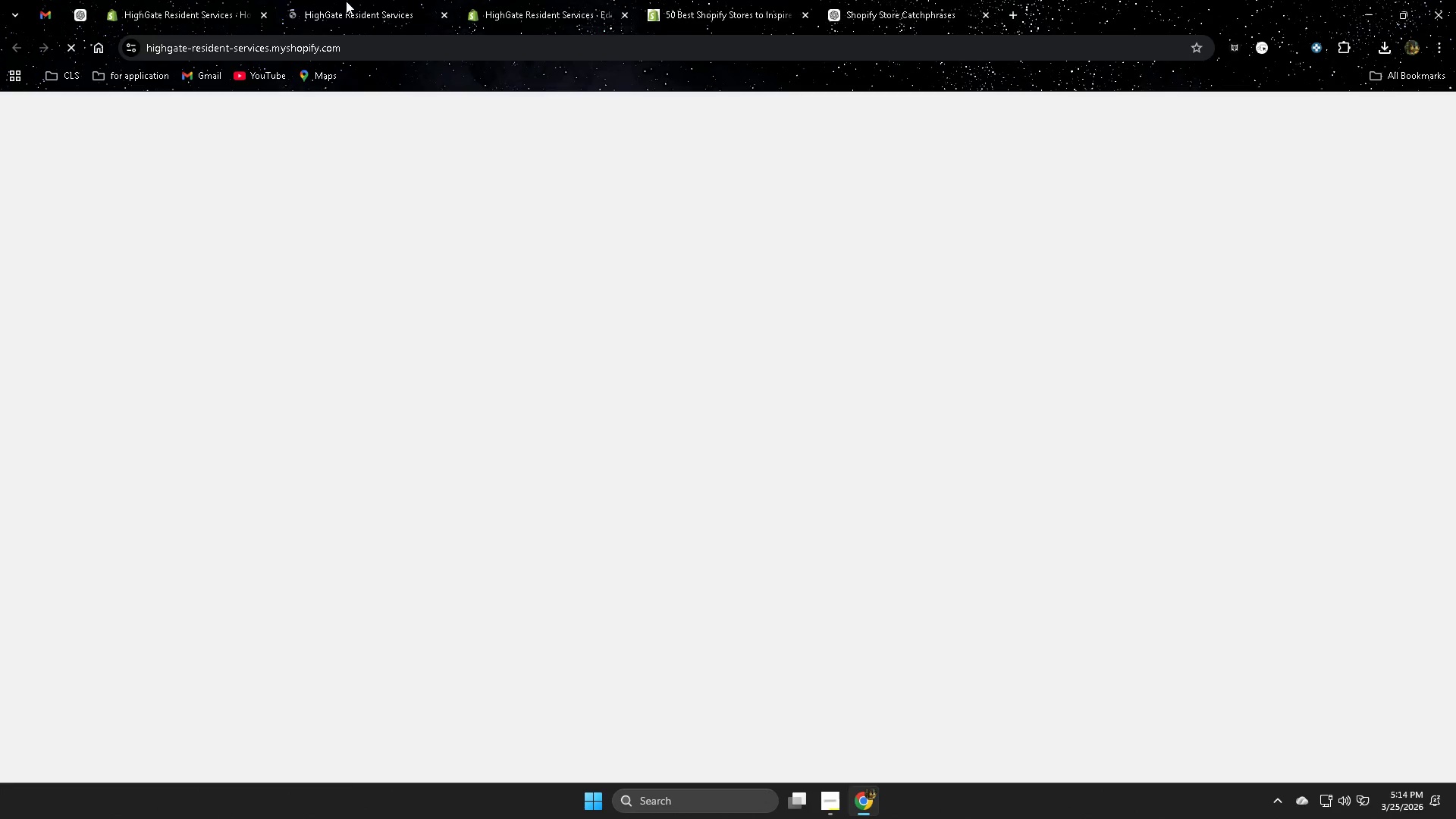 
key(Control+W)
 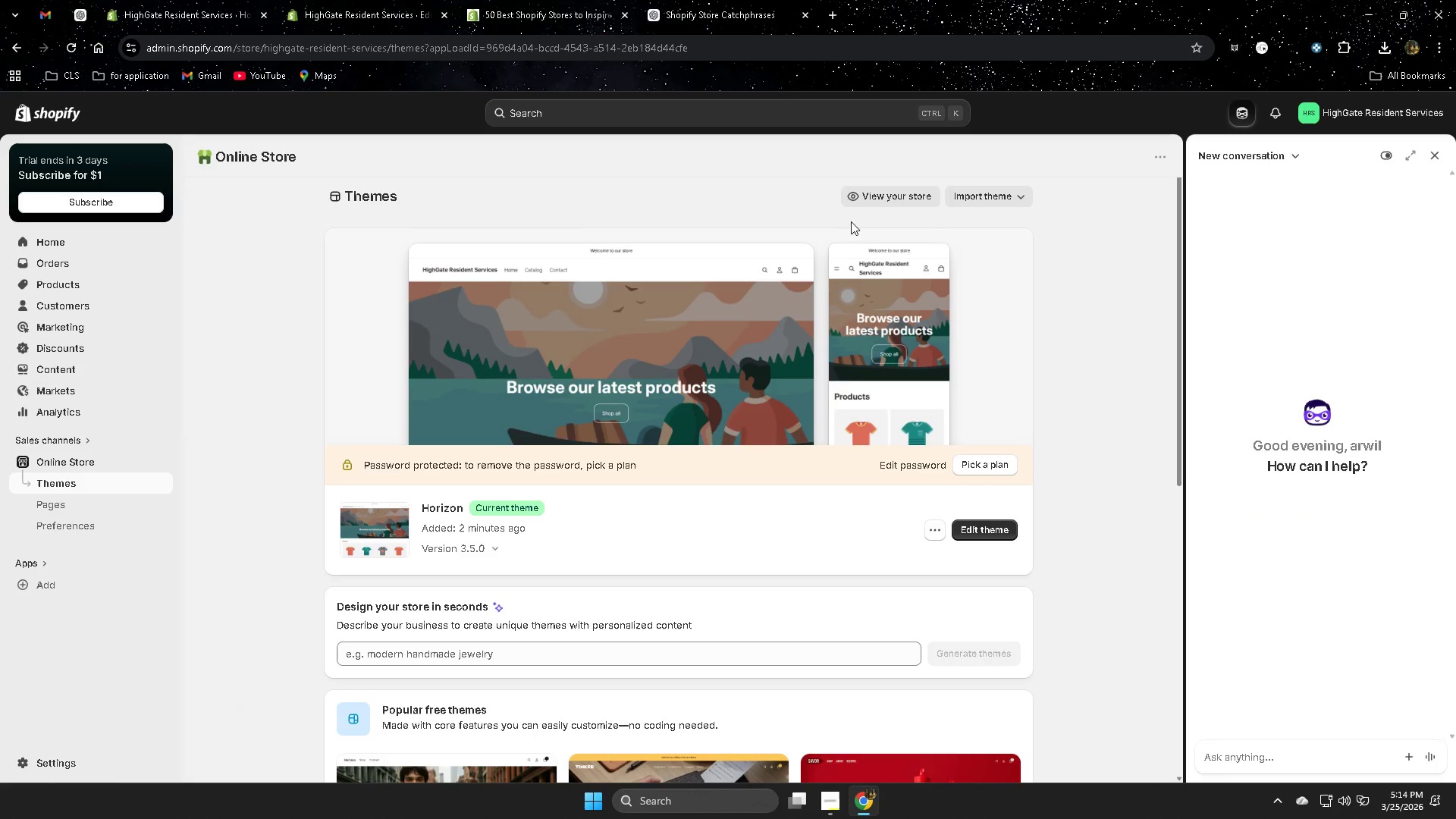 
left_click([871, 200])
 